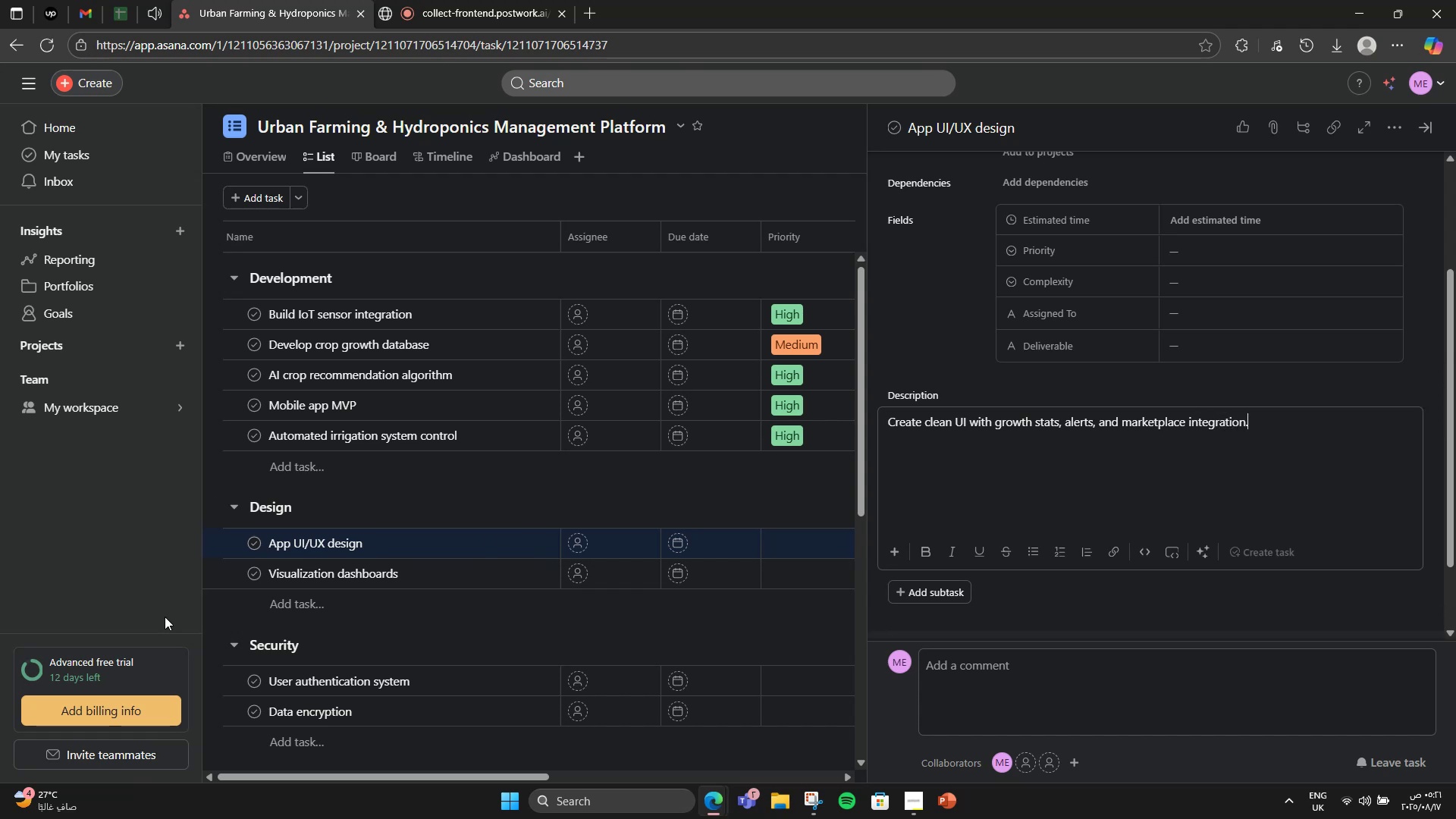 
left_click([504, 585])
 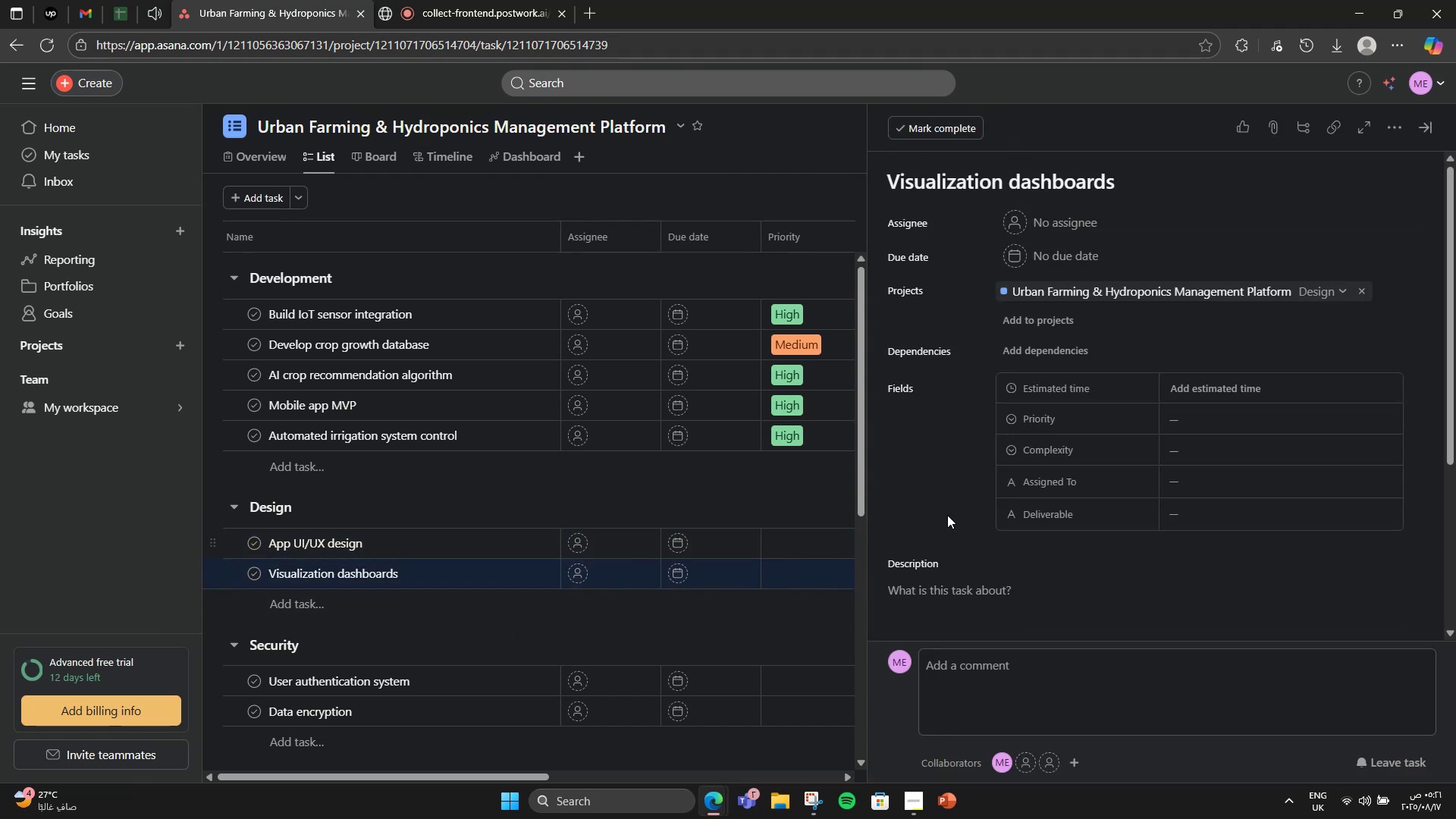 
scroll: coordinate [953, 516], scroll_direction: down, amount: 3.0
 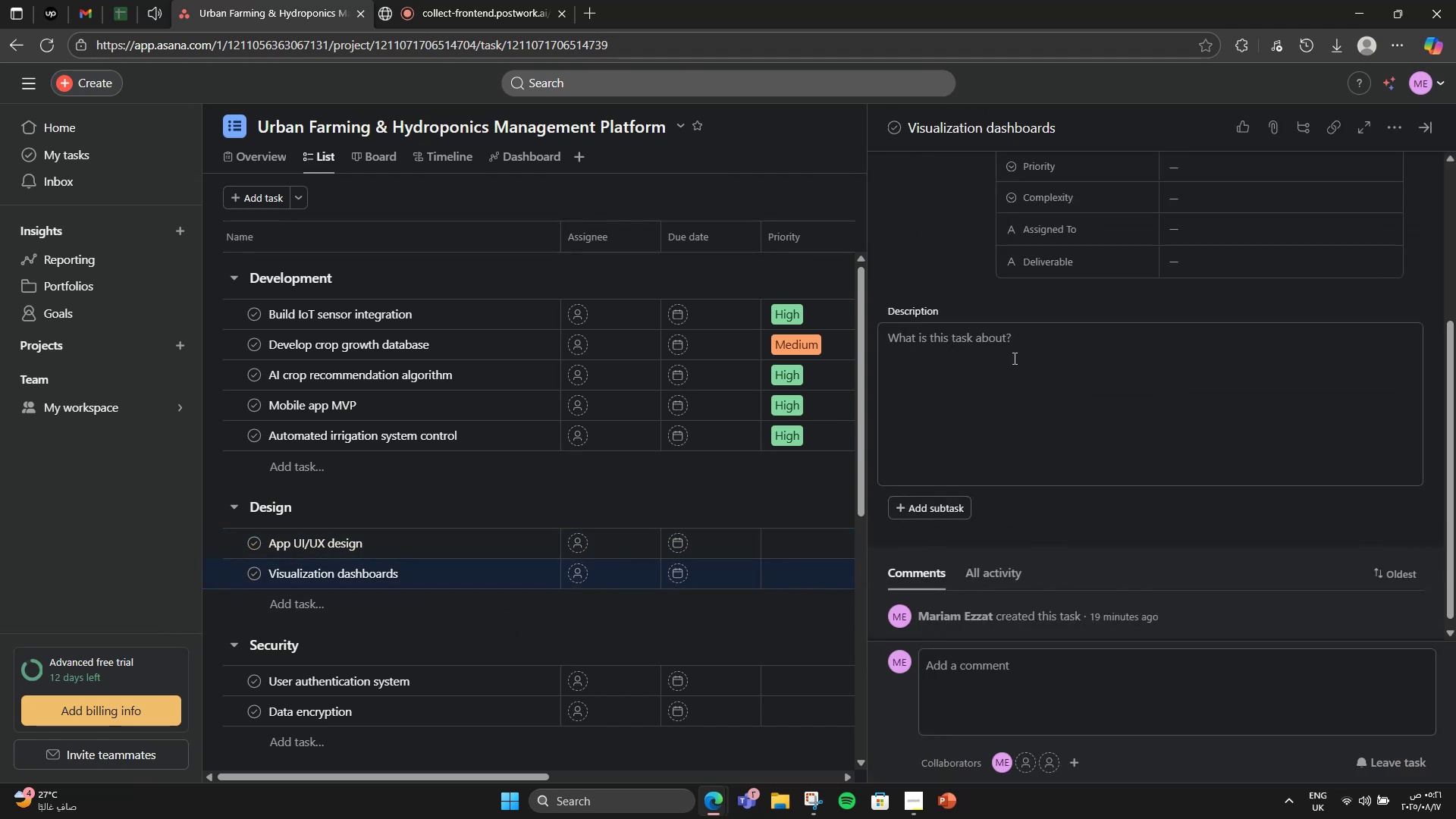 
left_click([1013, 358])
 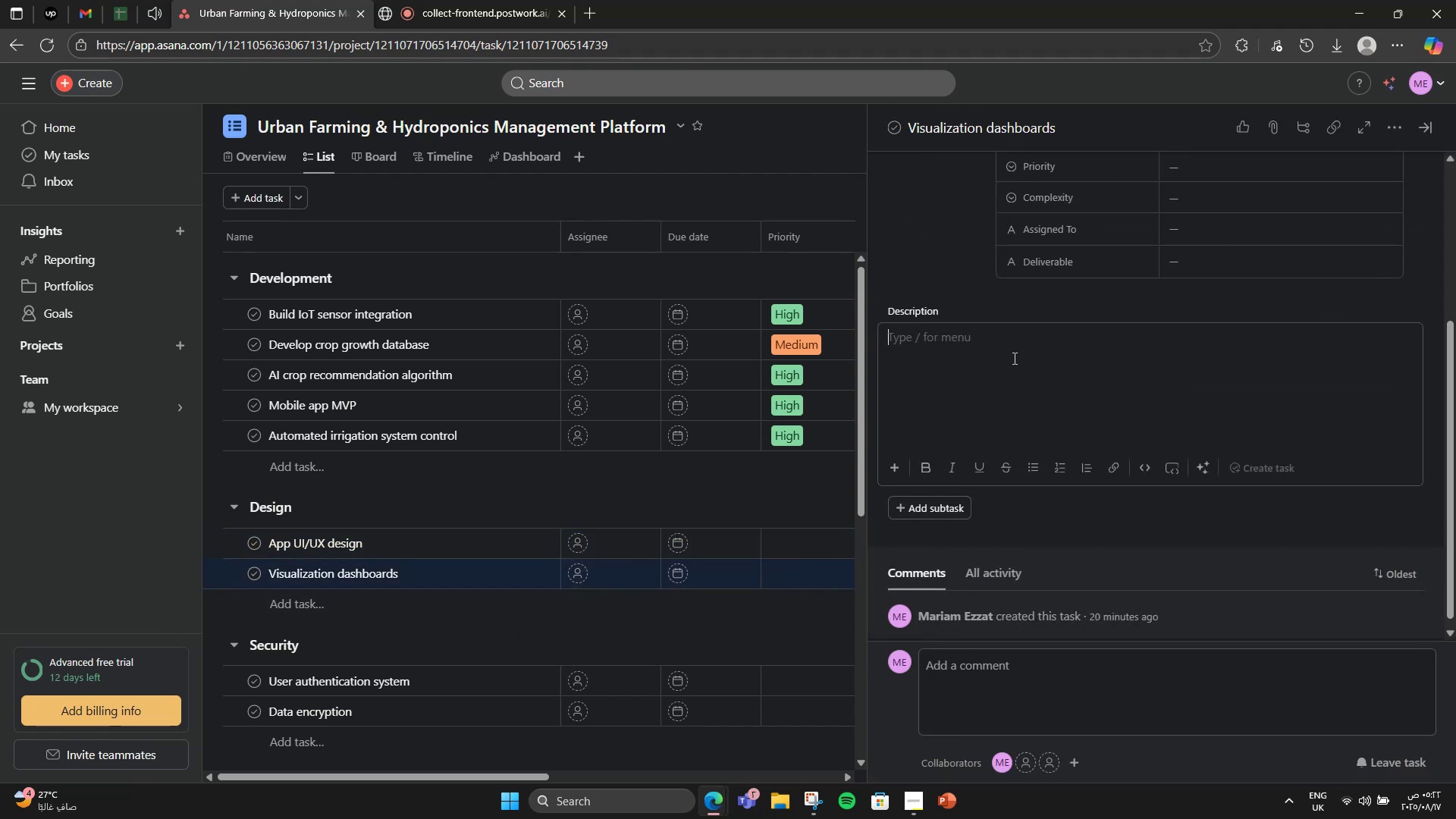 
type(Build charts for plant growth, nutrient levels, and yield estima)
 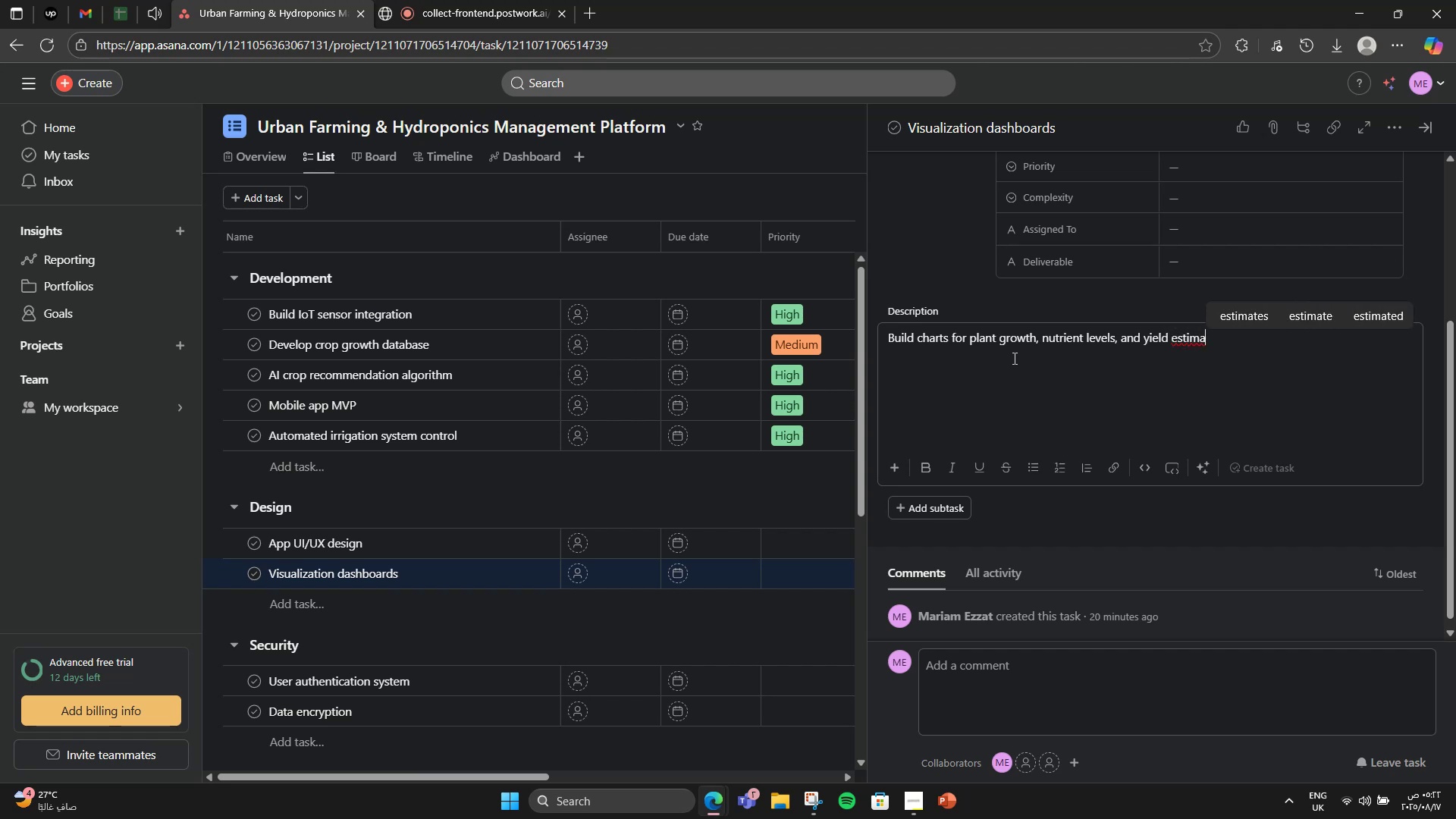 
type(tes.)
 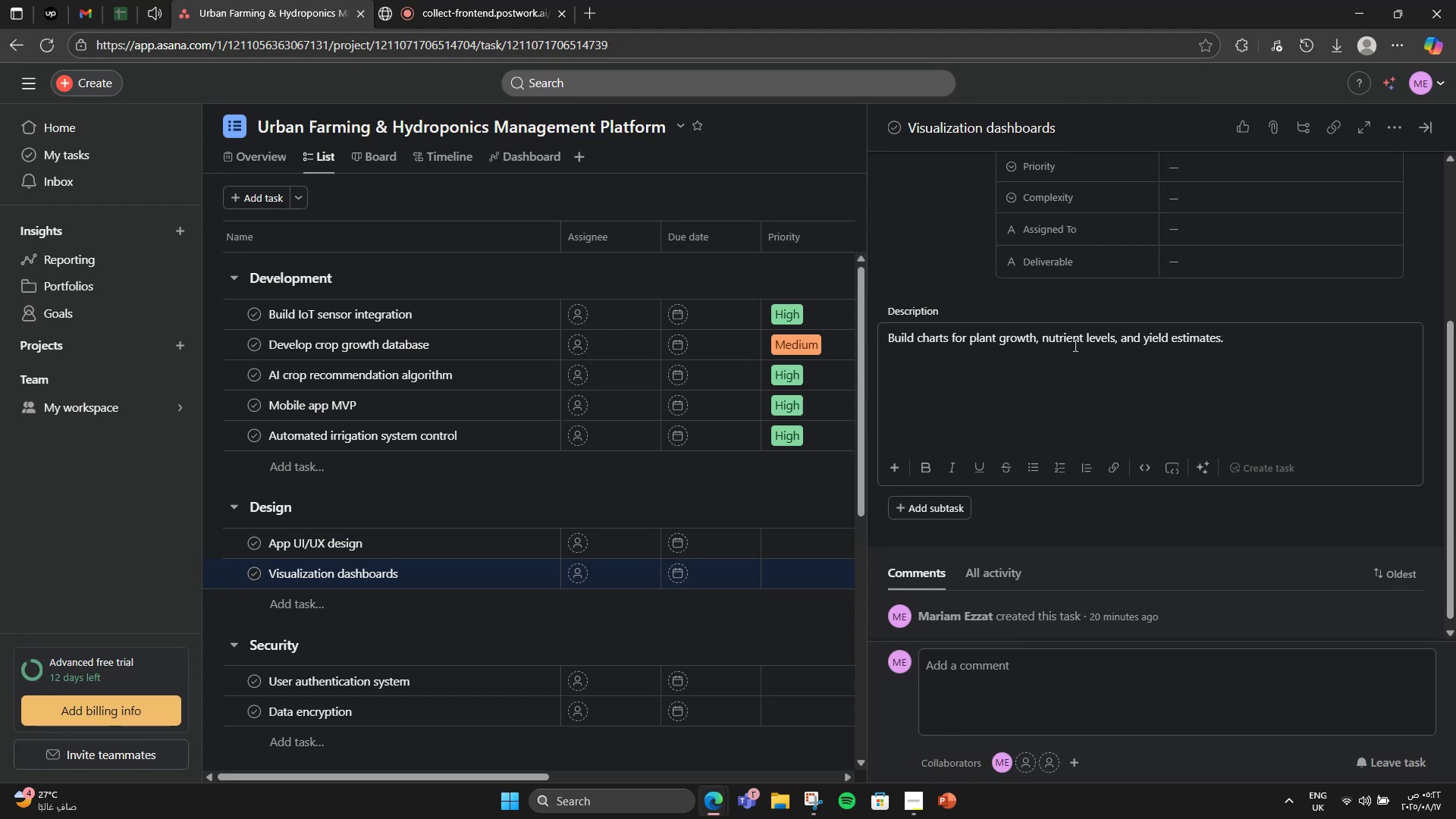 
left_click([1424, 138])
 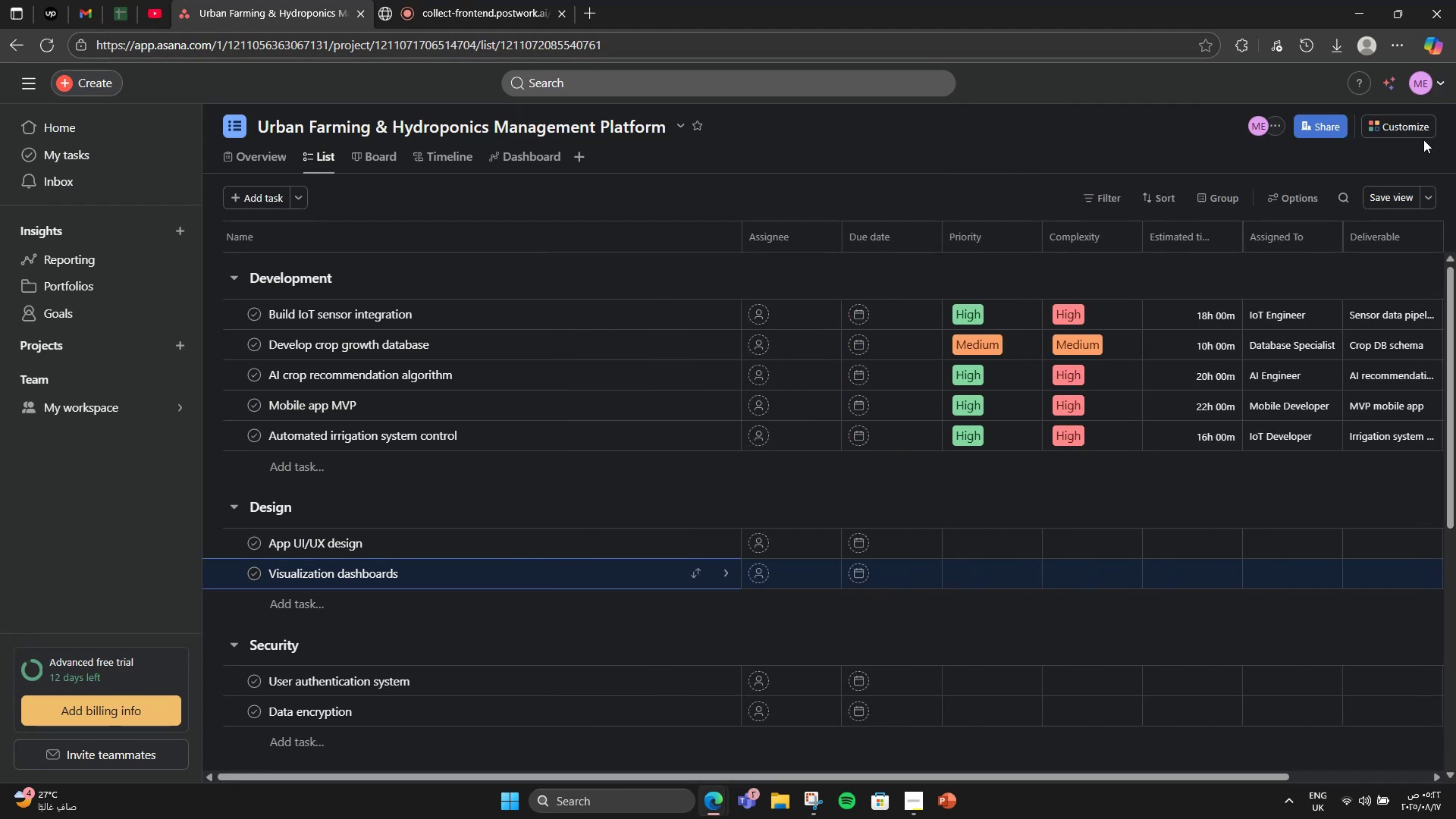 
wait(5.58)
 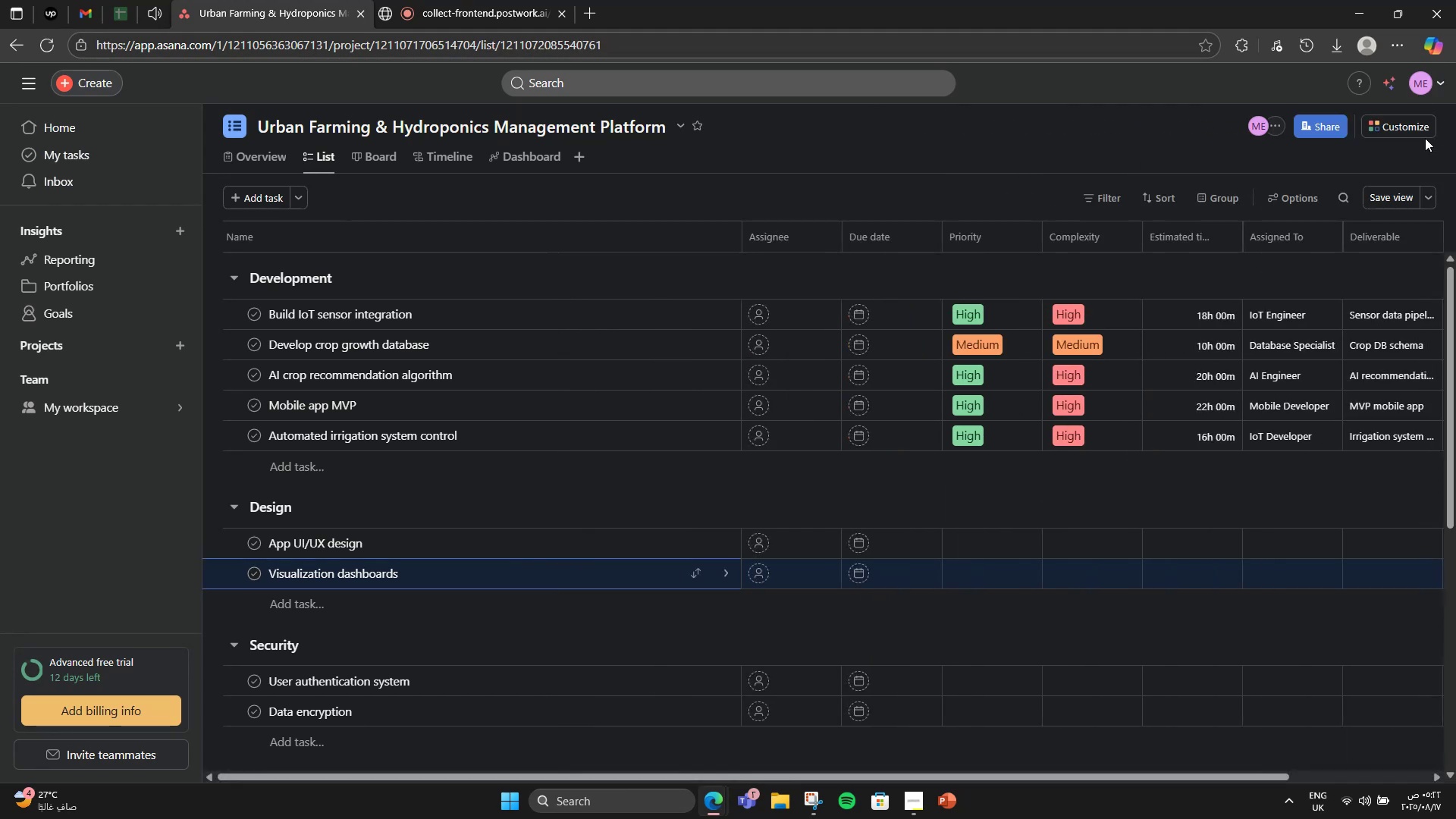 
left_click([1019, 541])
 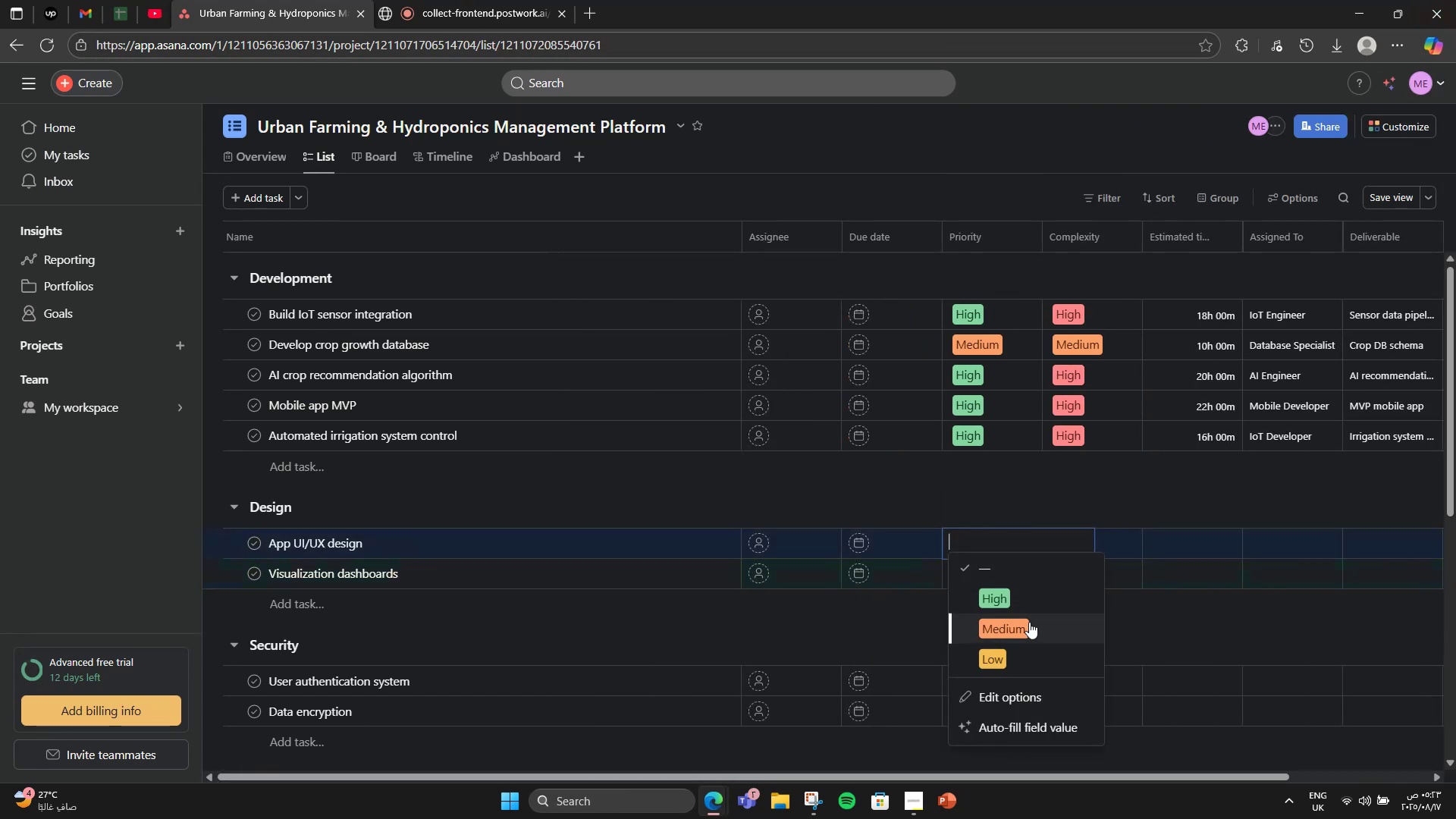 
left_click([1029, 622])
 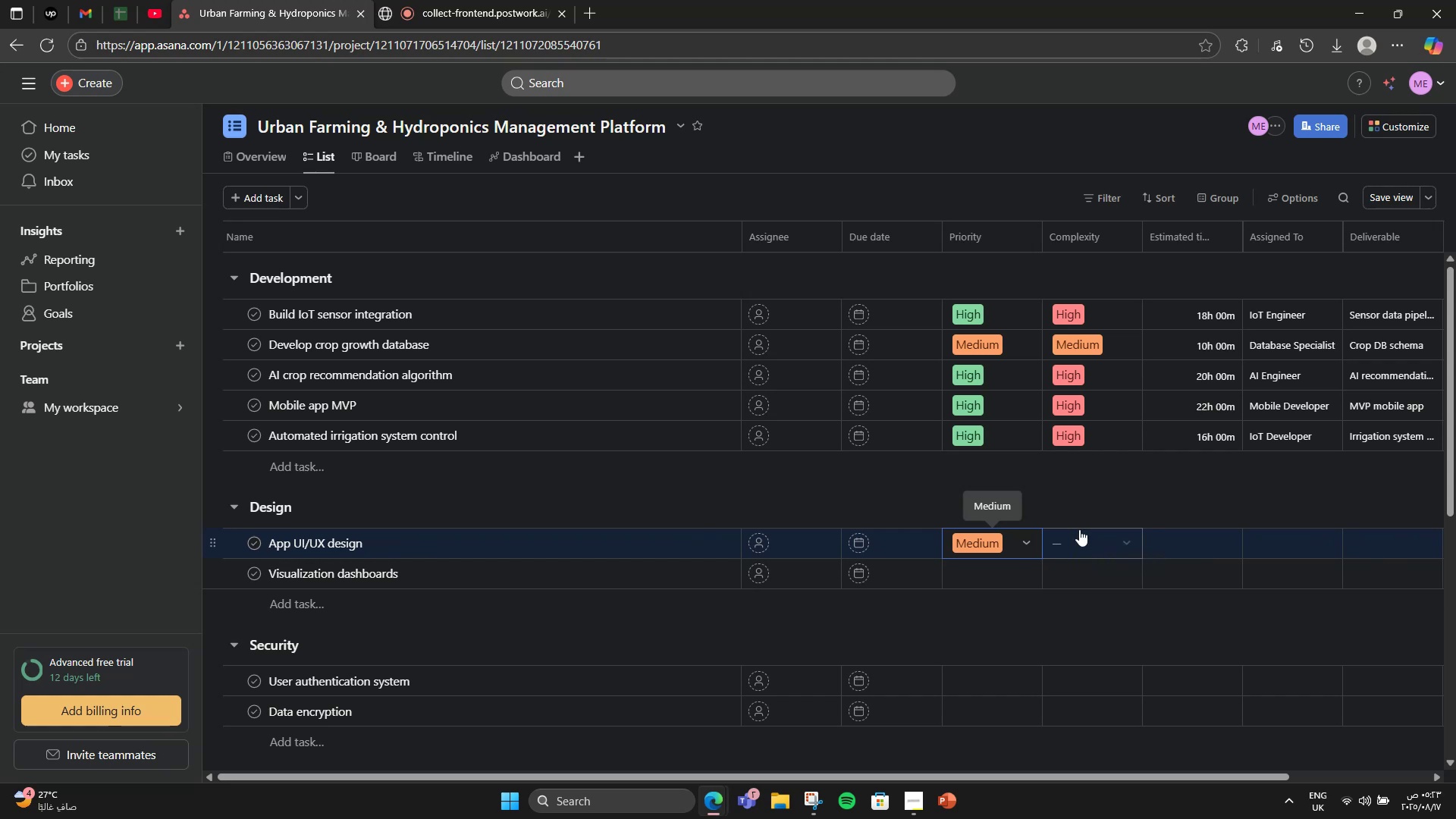 
left_click([1074, 539])
 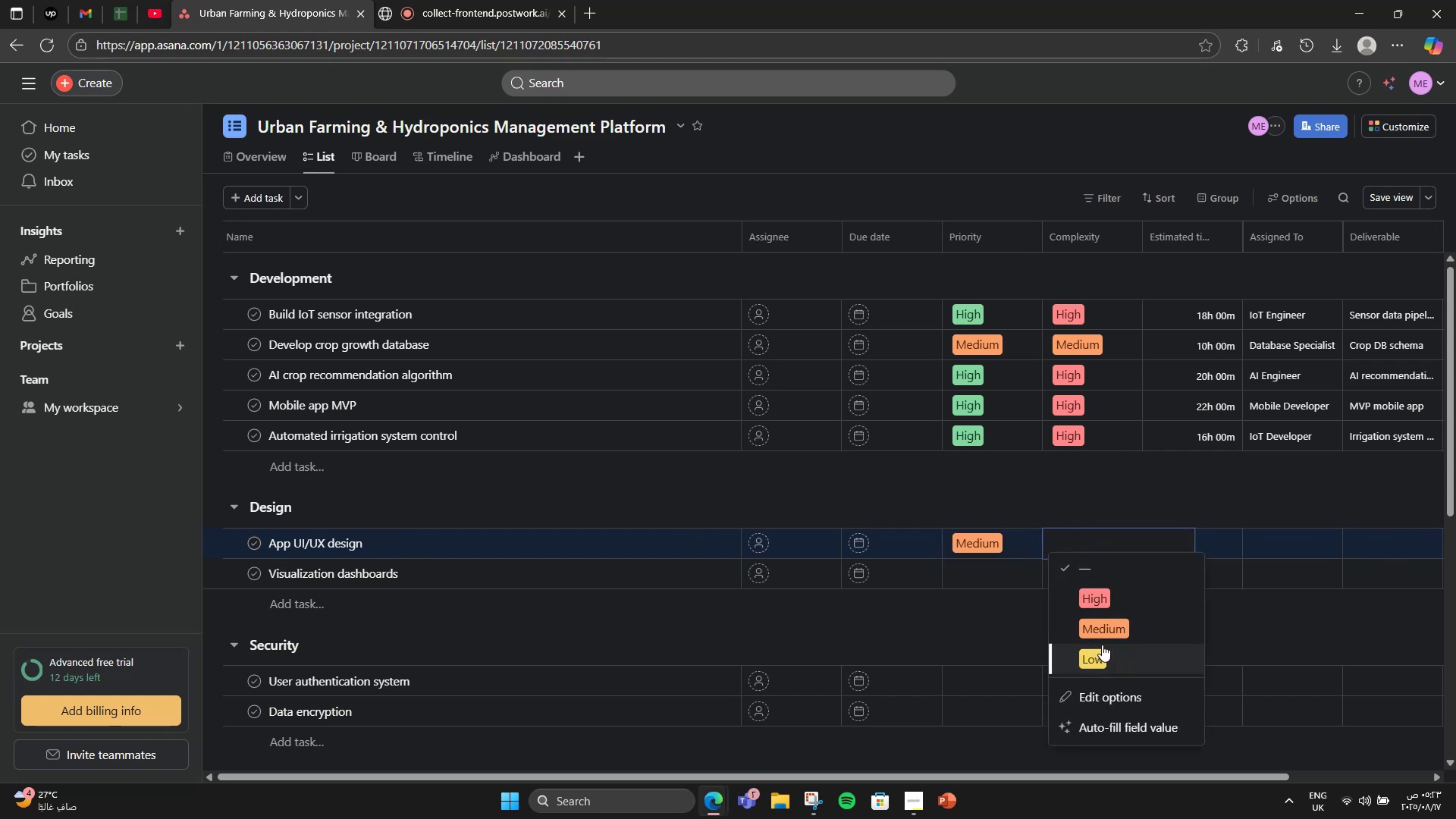 
left_click([1111, 629])
 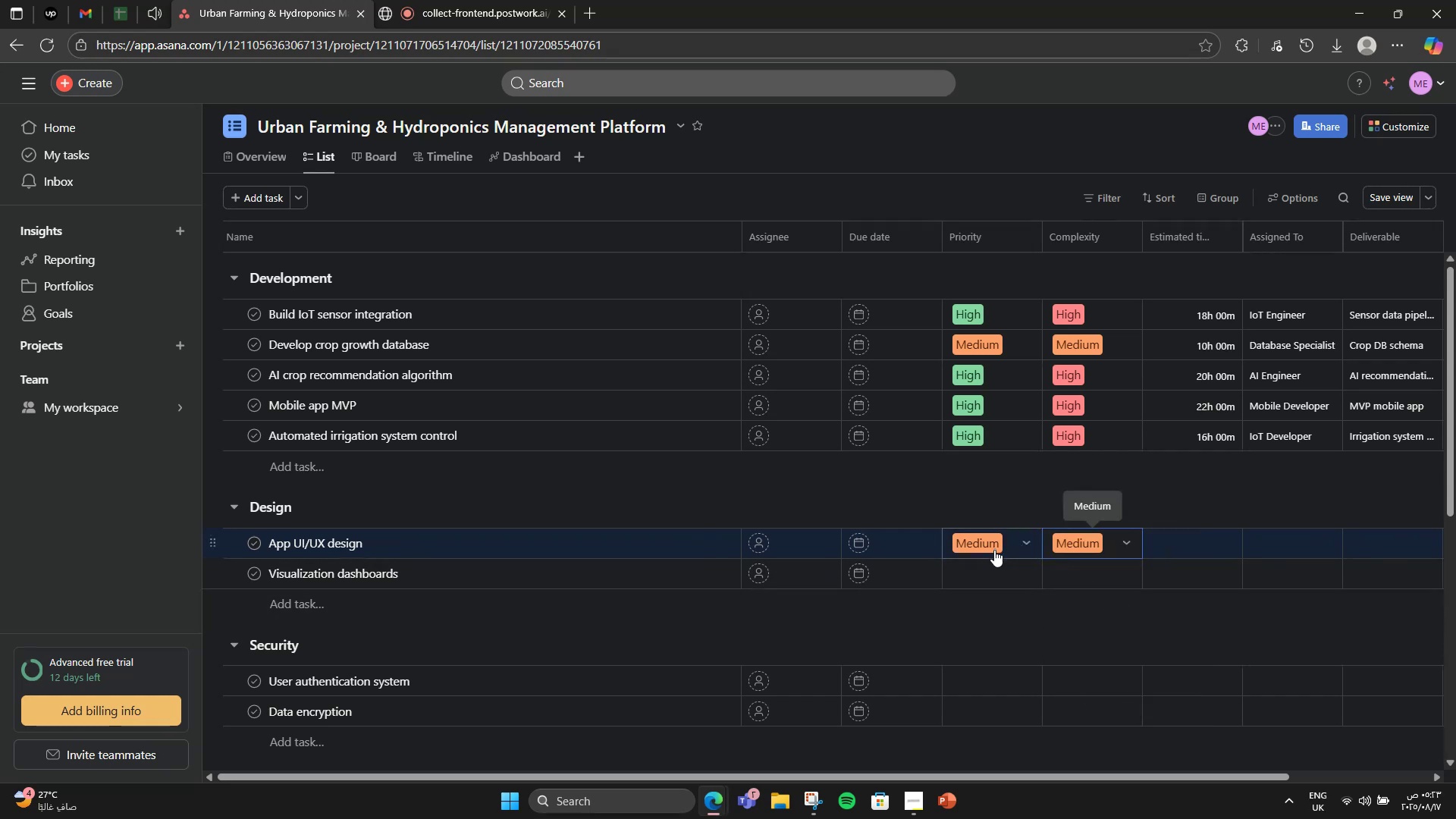 
left_click([993, 569])
 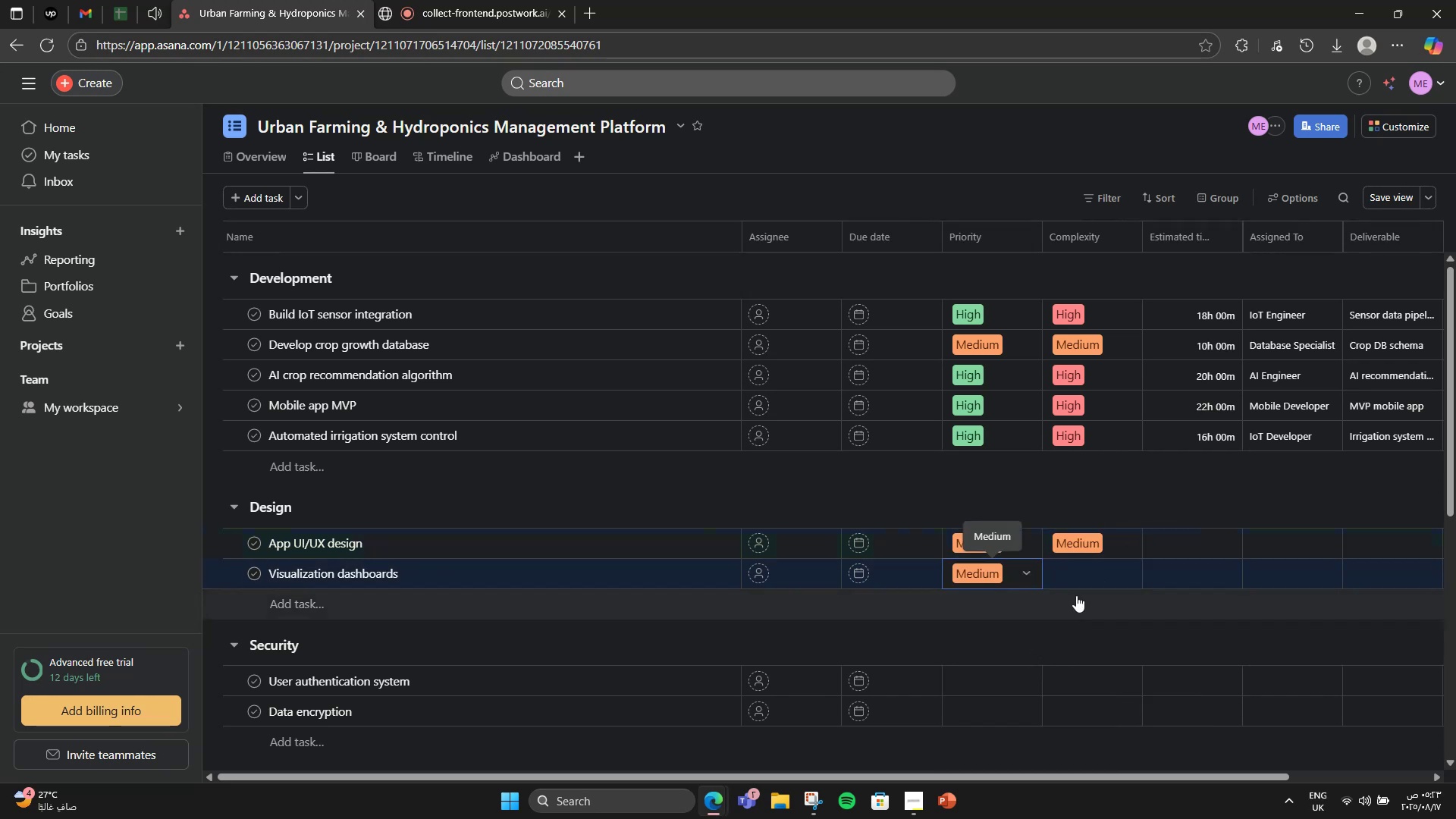 
left_click([1084, 581])
 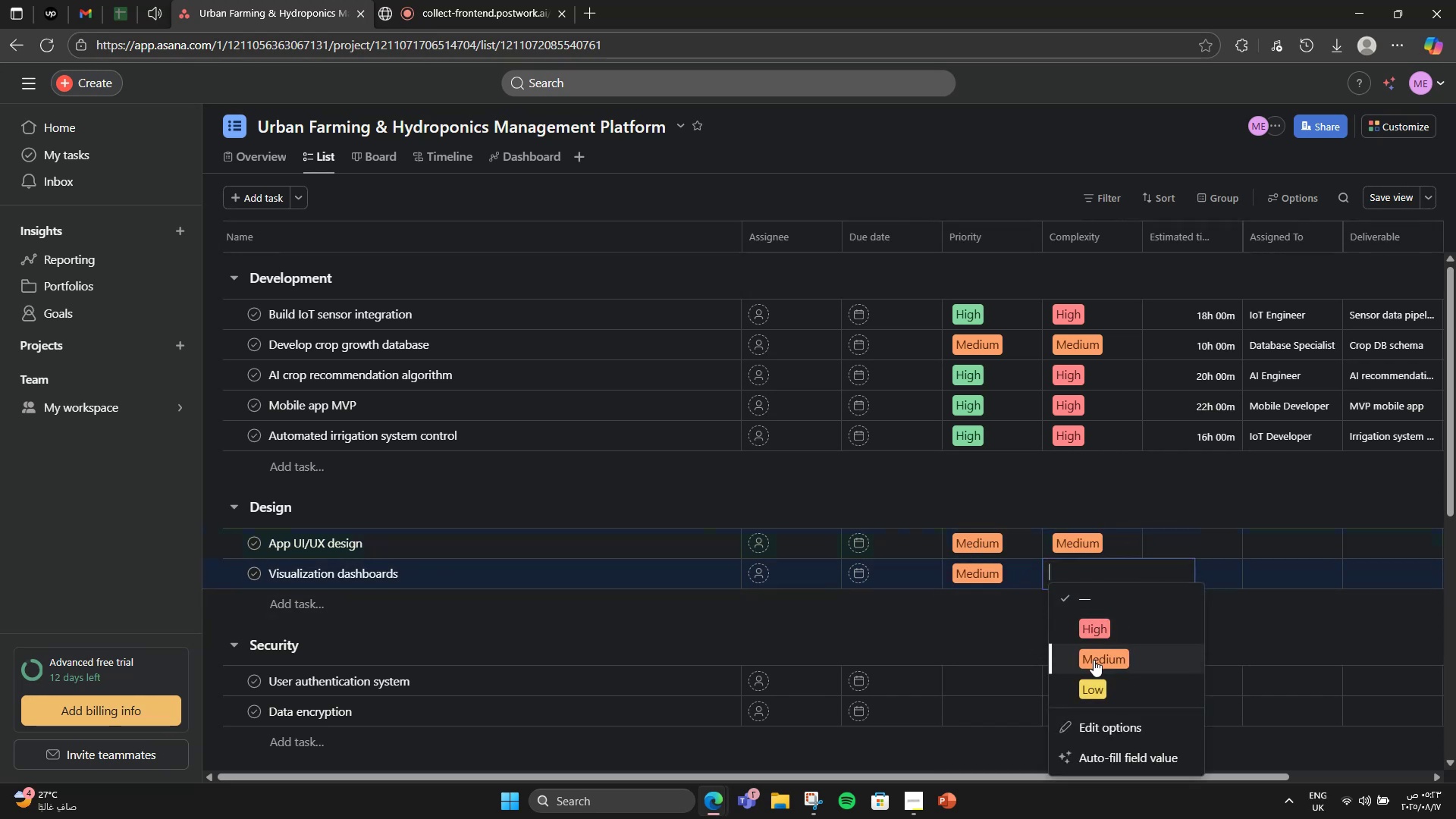 
left_click([1094, 661])
 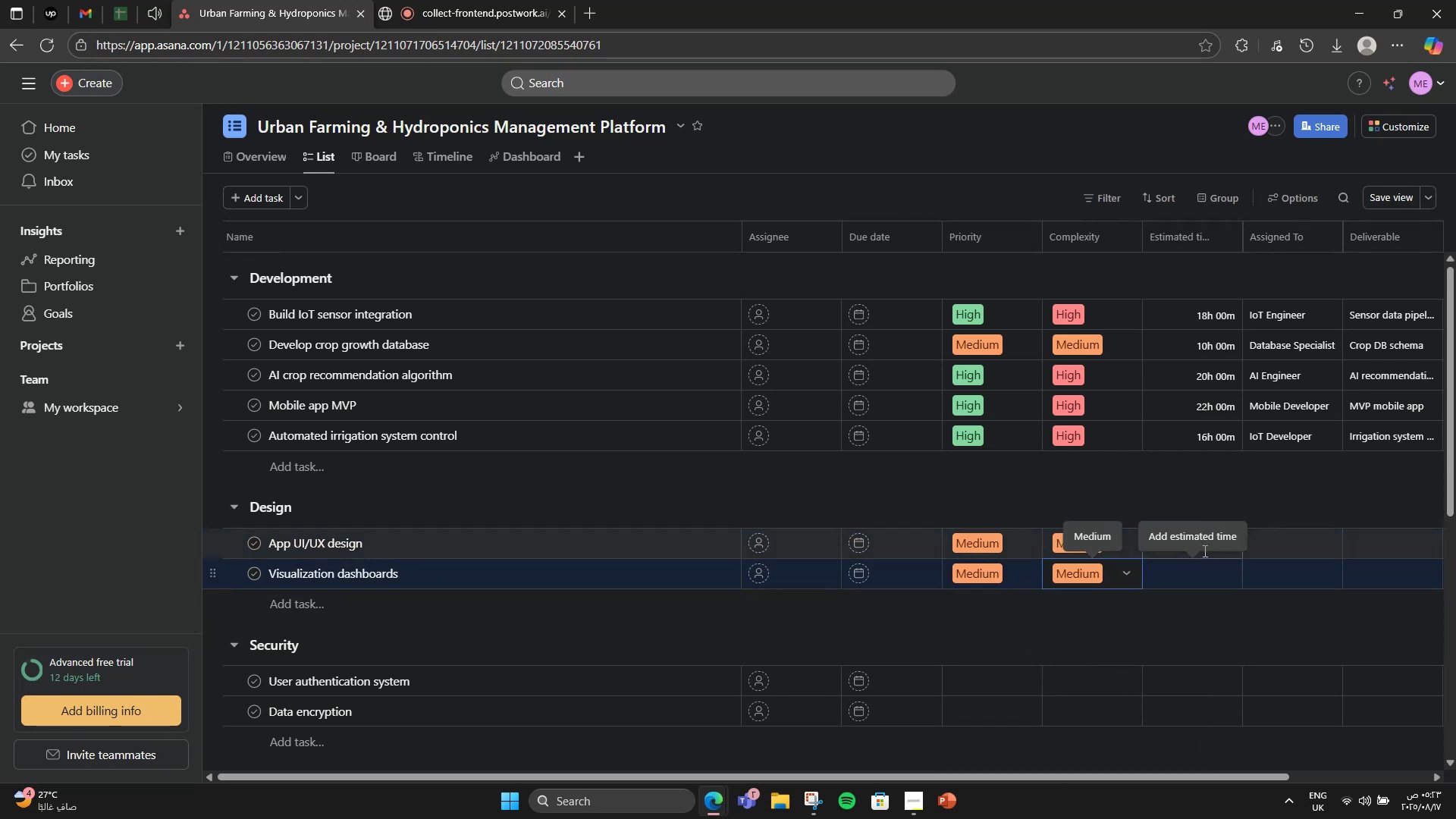 
left_click([1204, 547])
 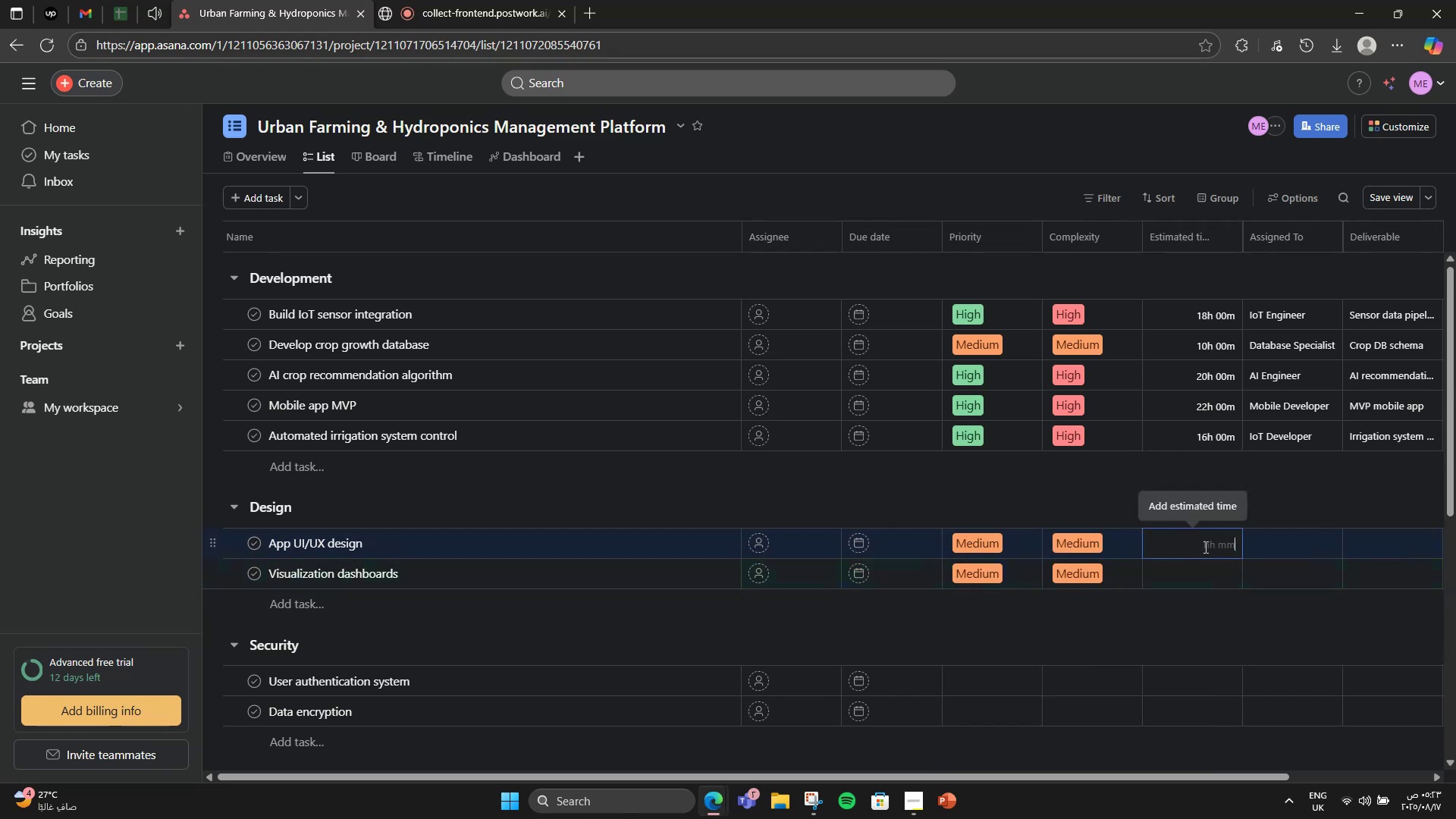 
key(Numpad8)
 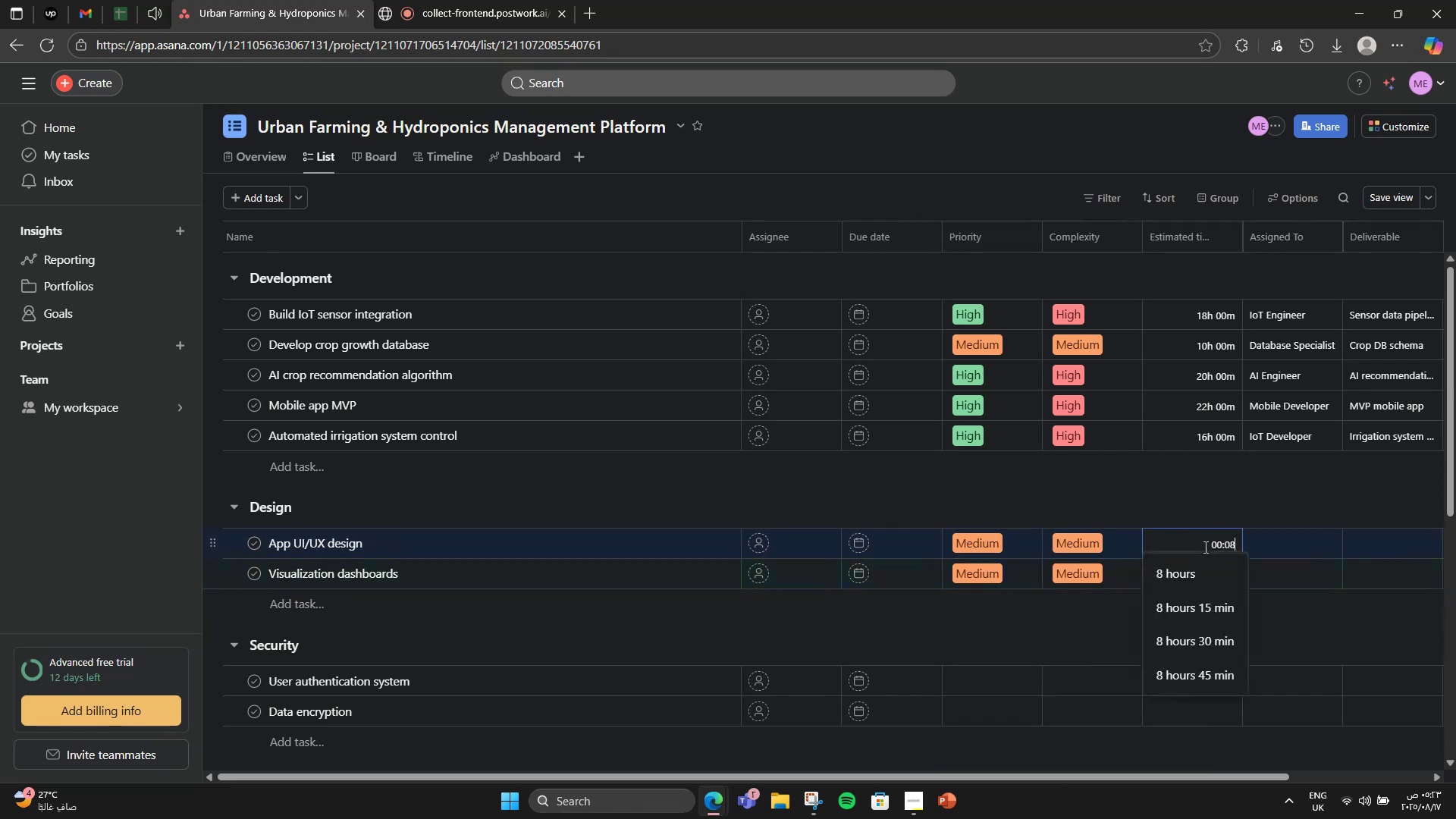 
key(Numpad0)
 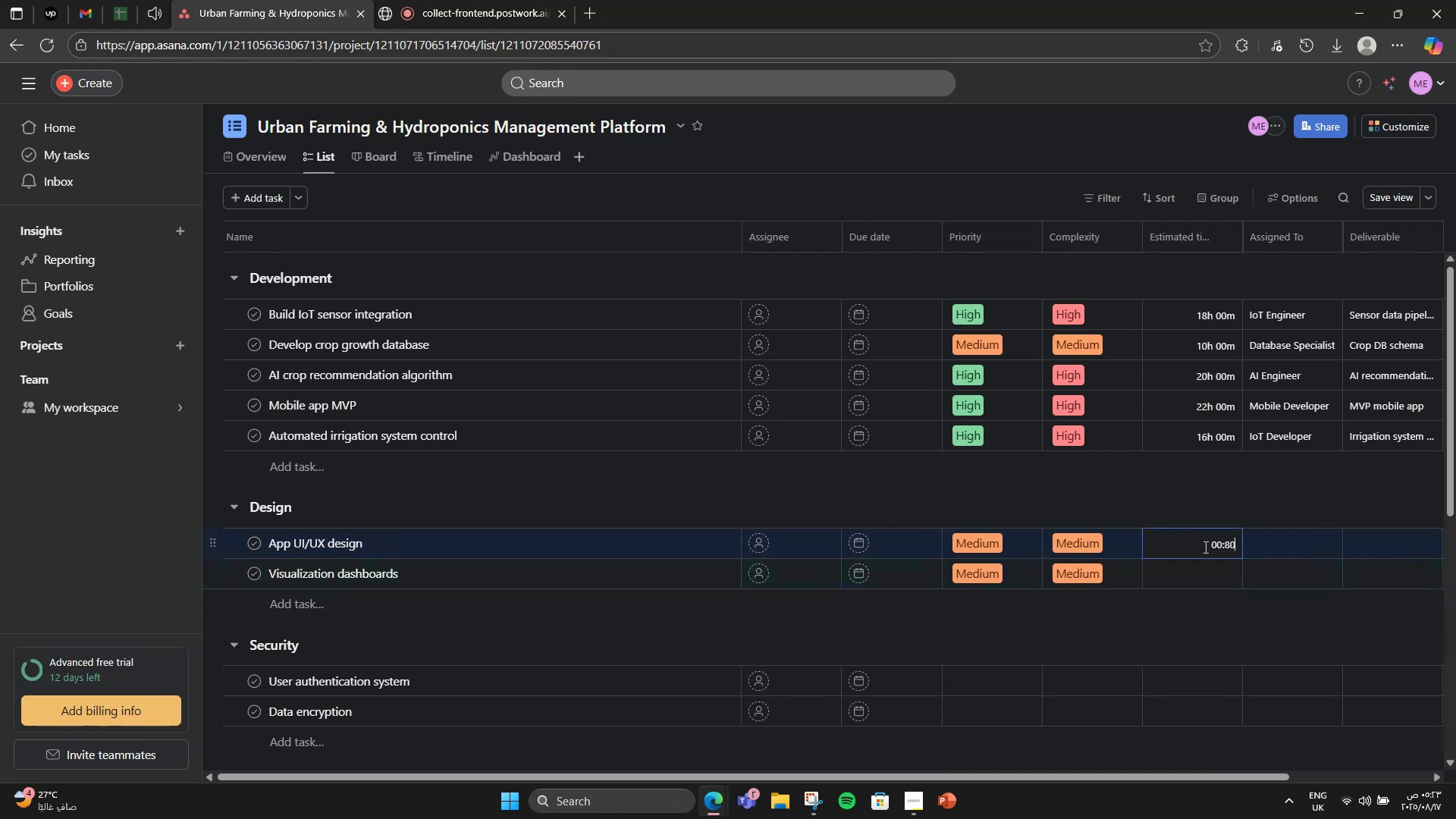 
key(Numpad0)
 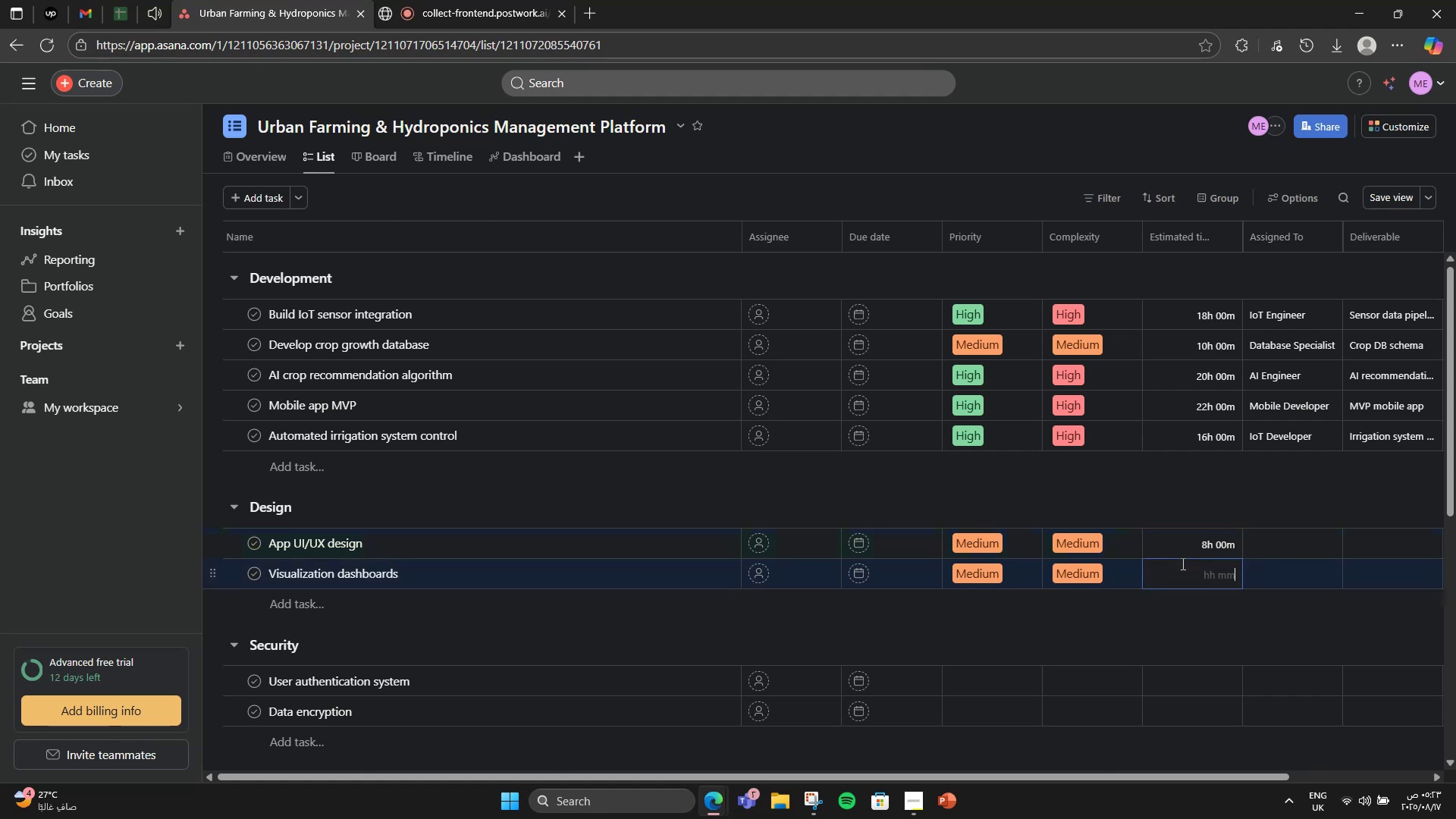 
key(Numpad9)
 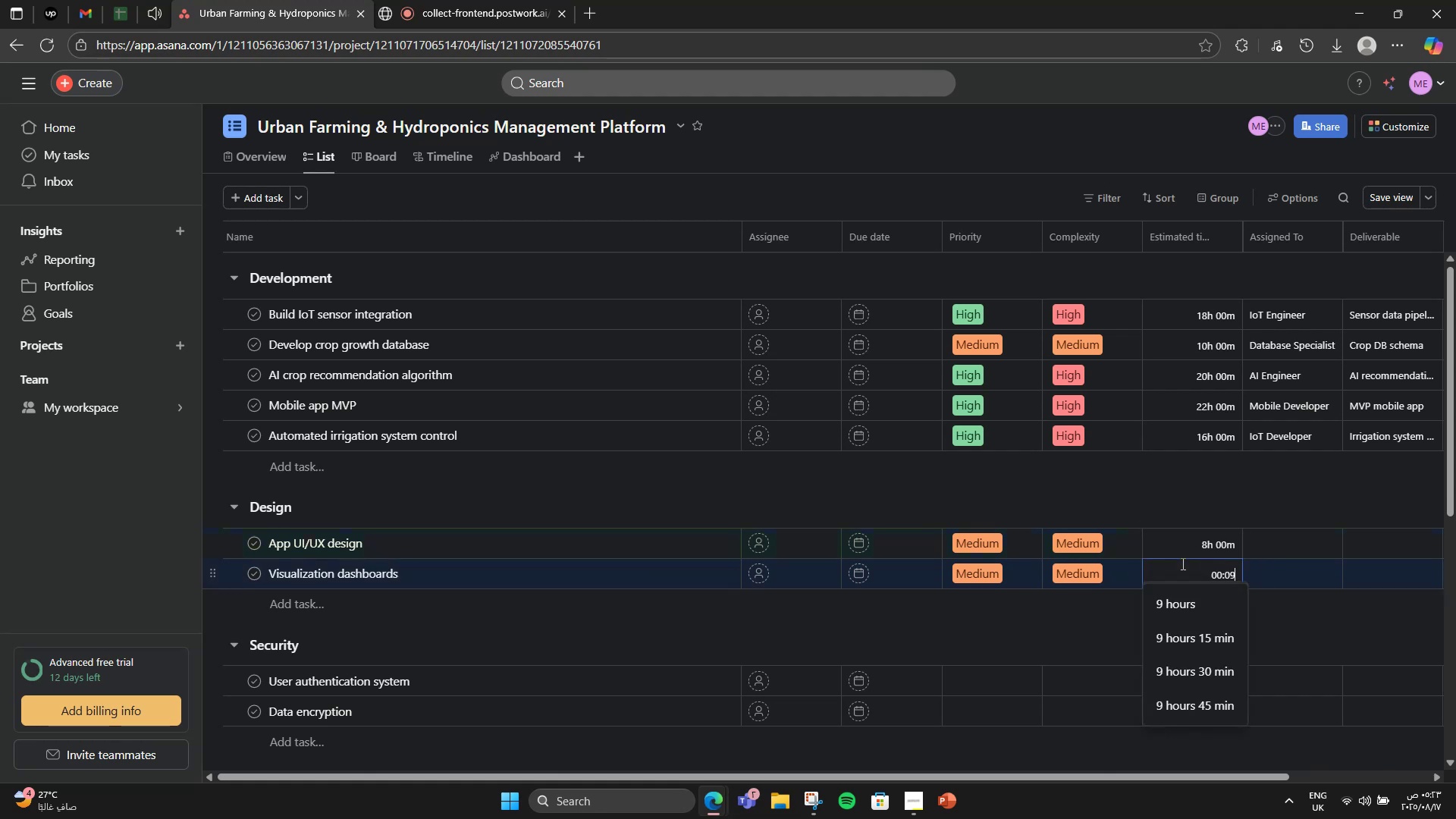 
key(Numpad0)
 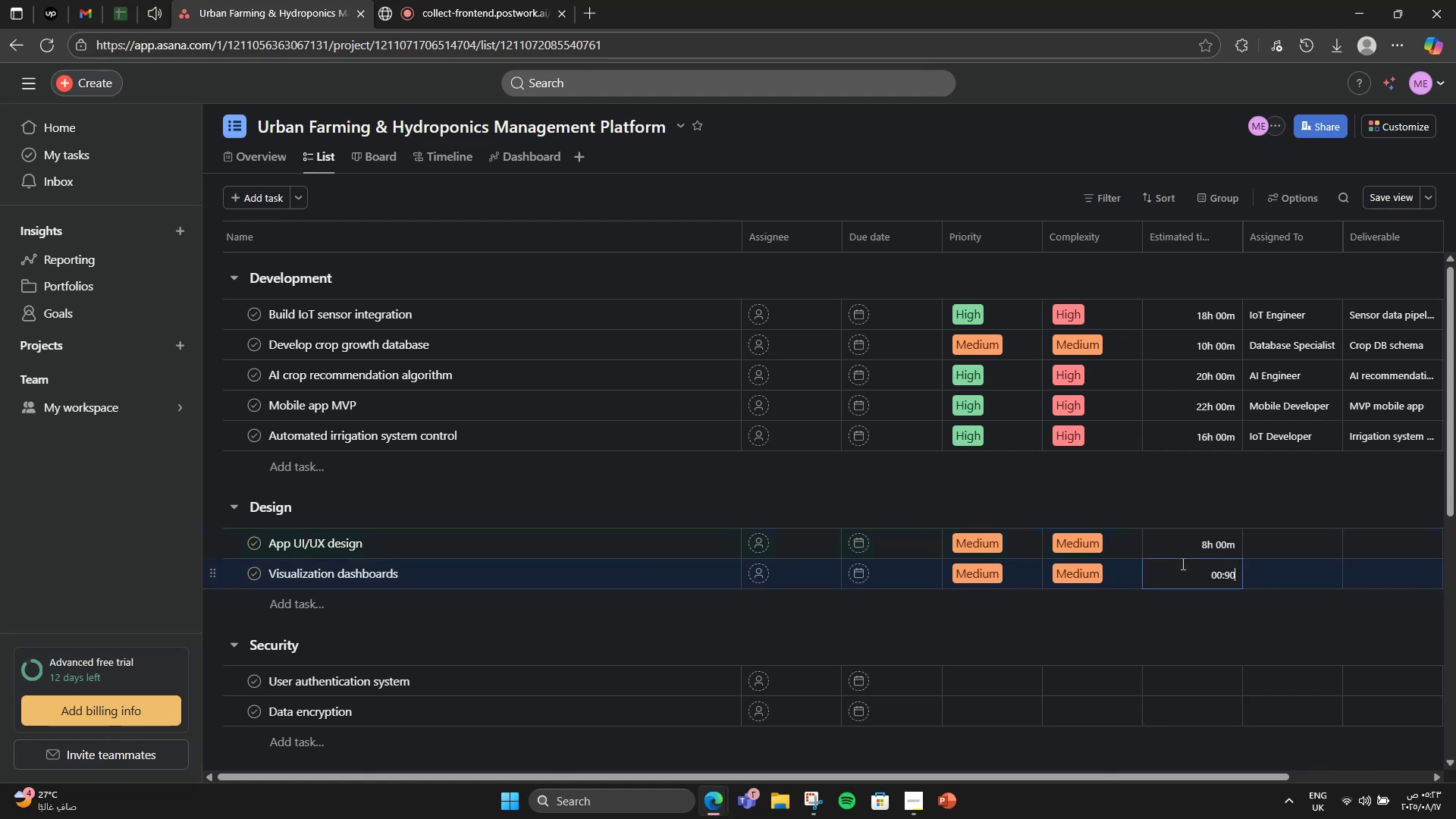 
key(Numpad0)
 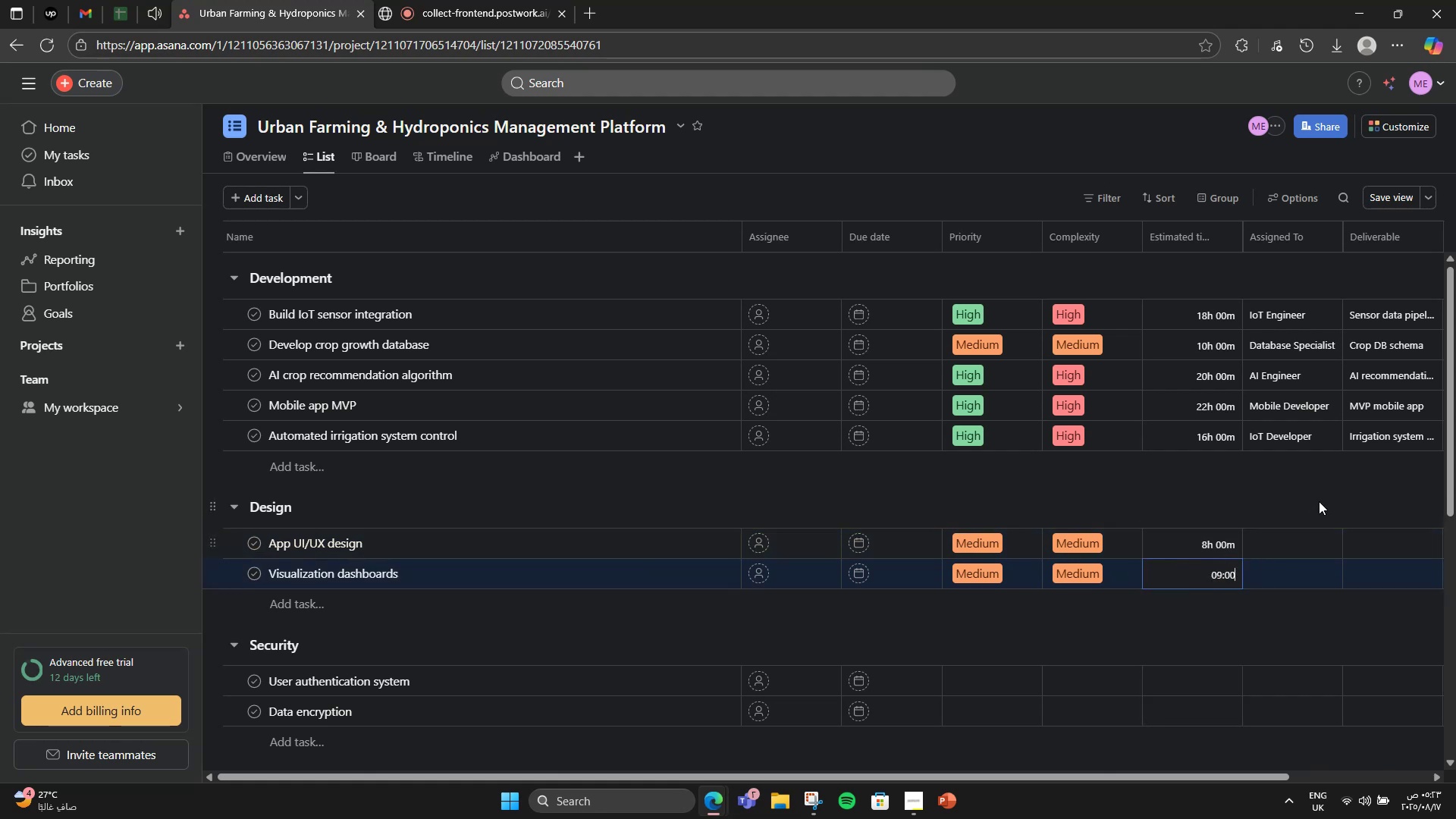 
left_click([1298, 538])
 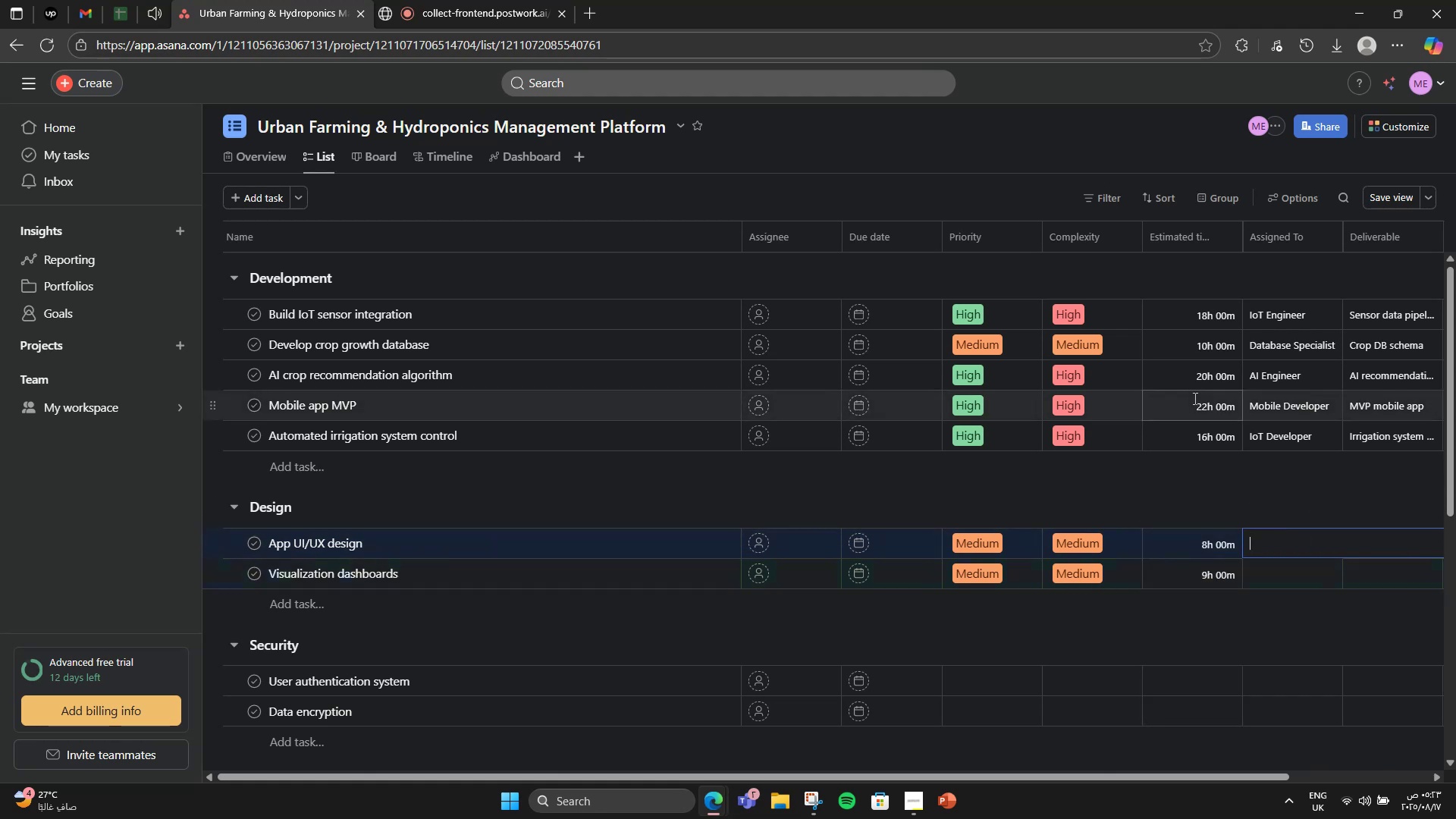 
type(Y)
key(Backspace)
type(UI/UX Designer)
 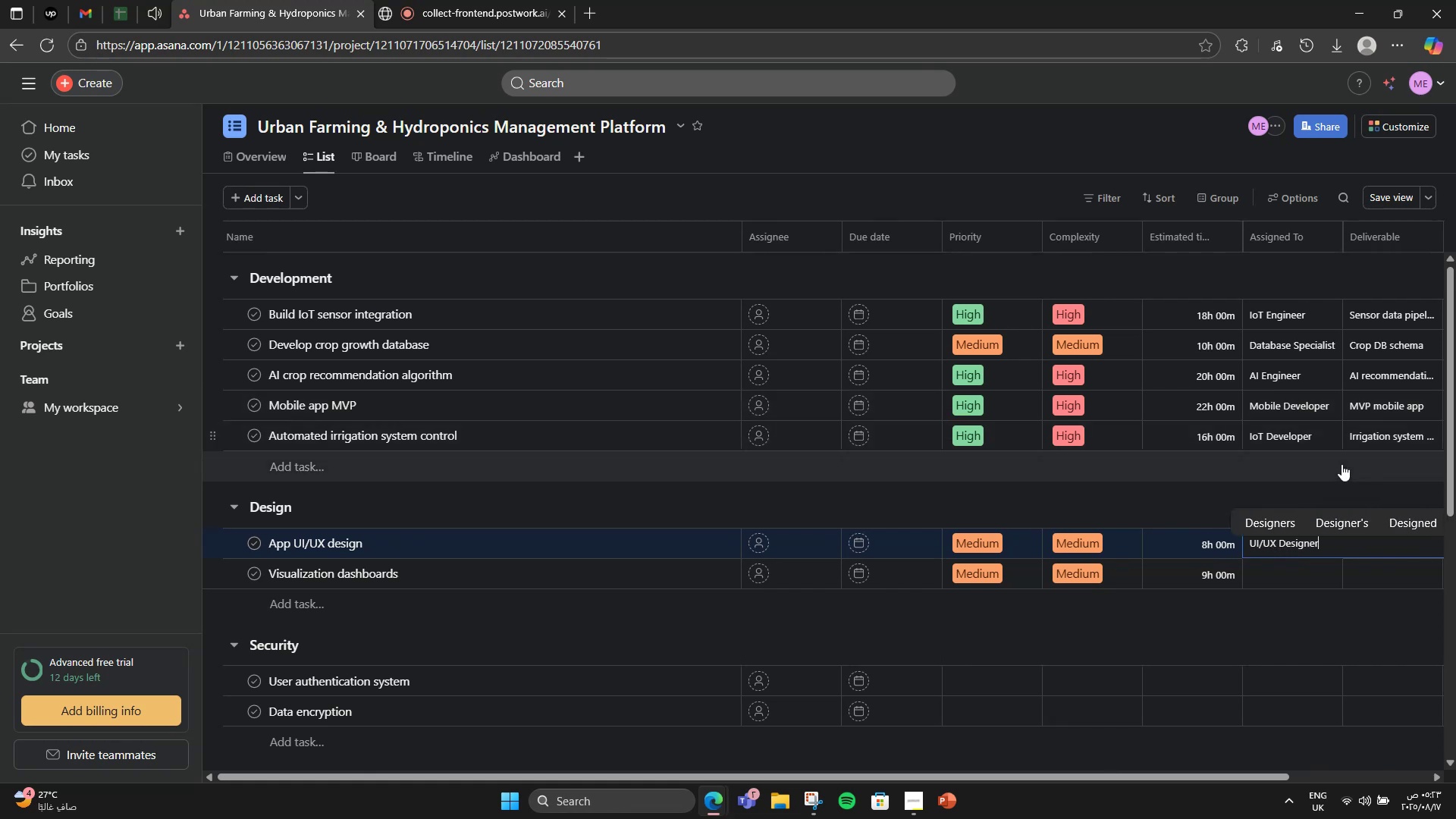 
left_click([1306, 579])
 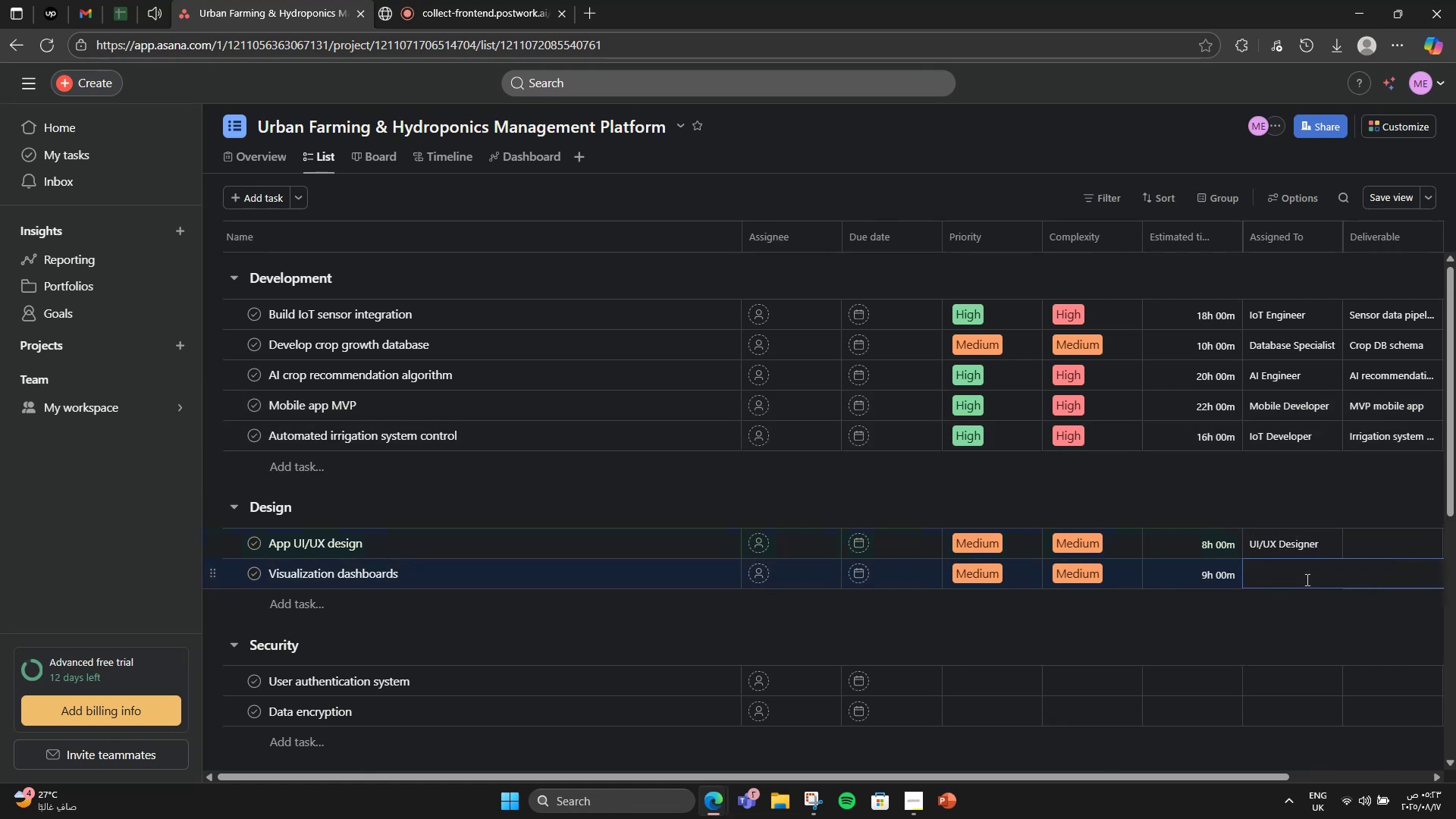 
type(Data Designer)
 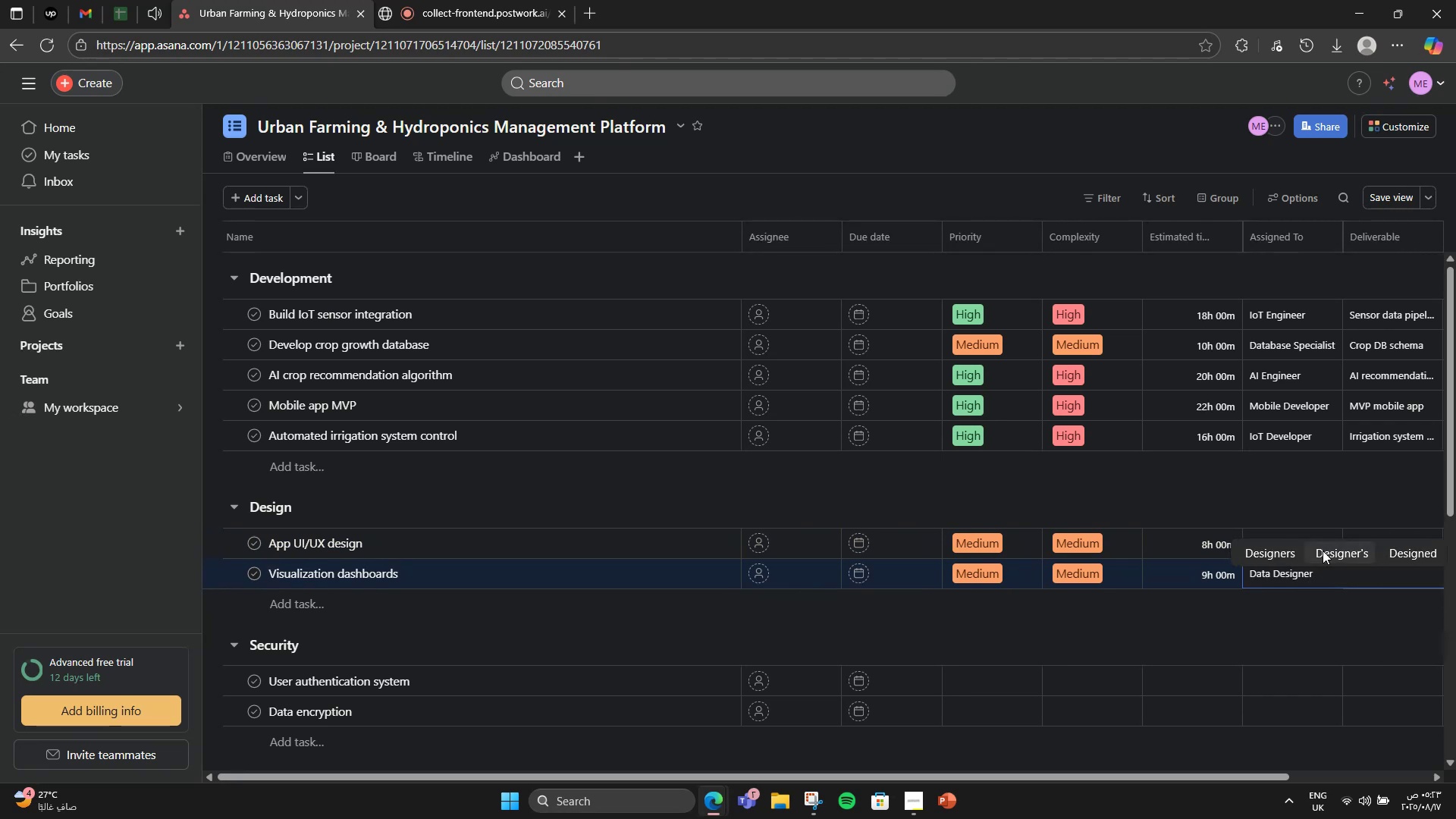 
left_click([1332, 505])
 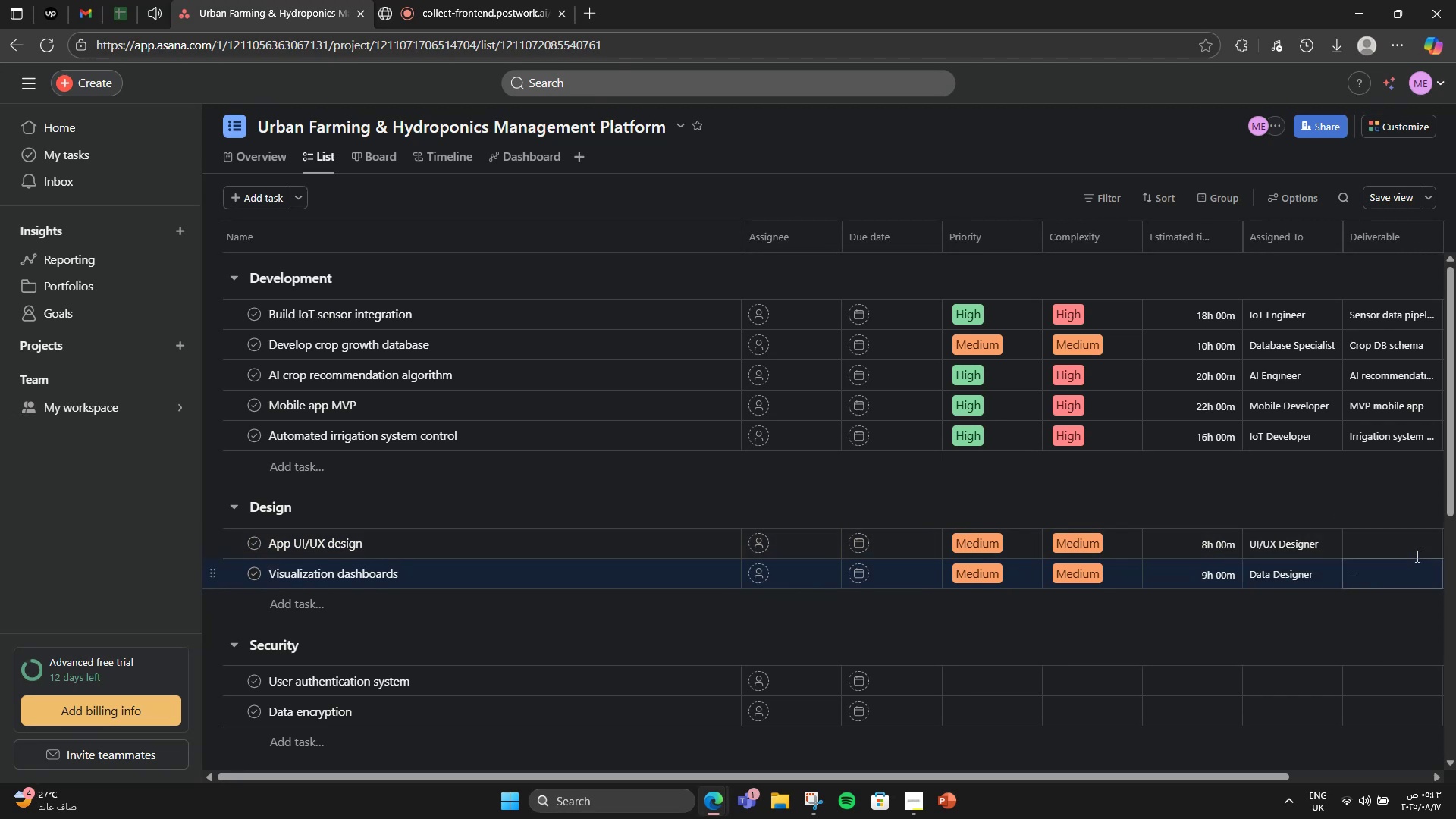 
left_click([1412, 538])
 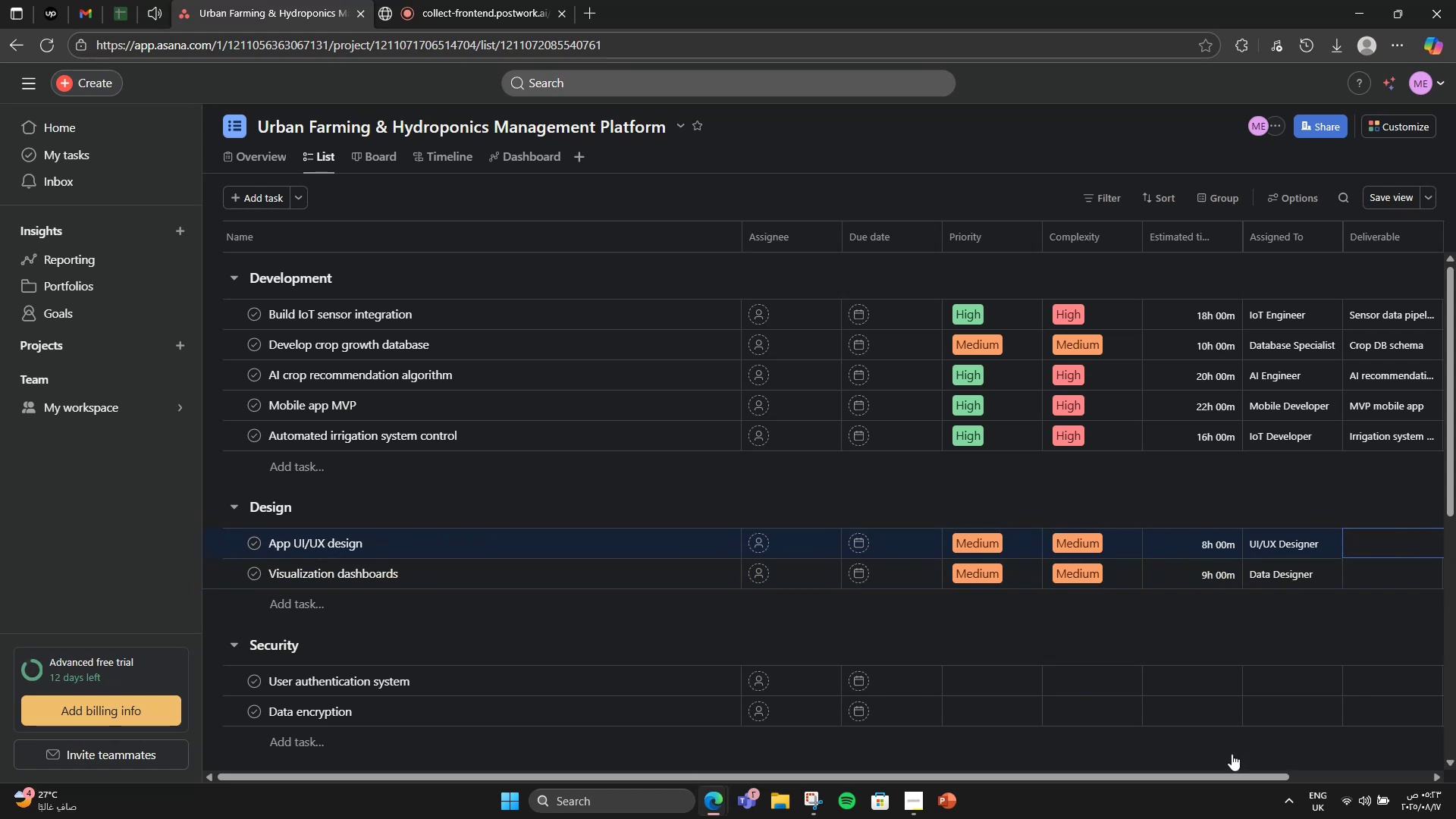 
left_click_drag(start_coordinate=[1252, 775], to_coordinate=[1341, 774])
 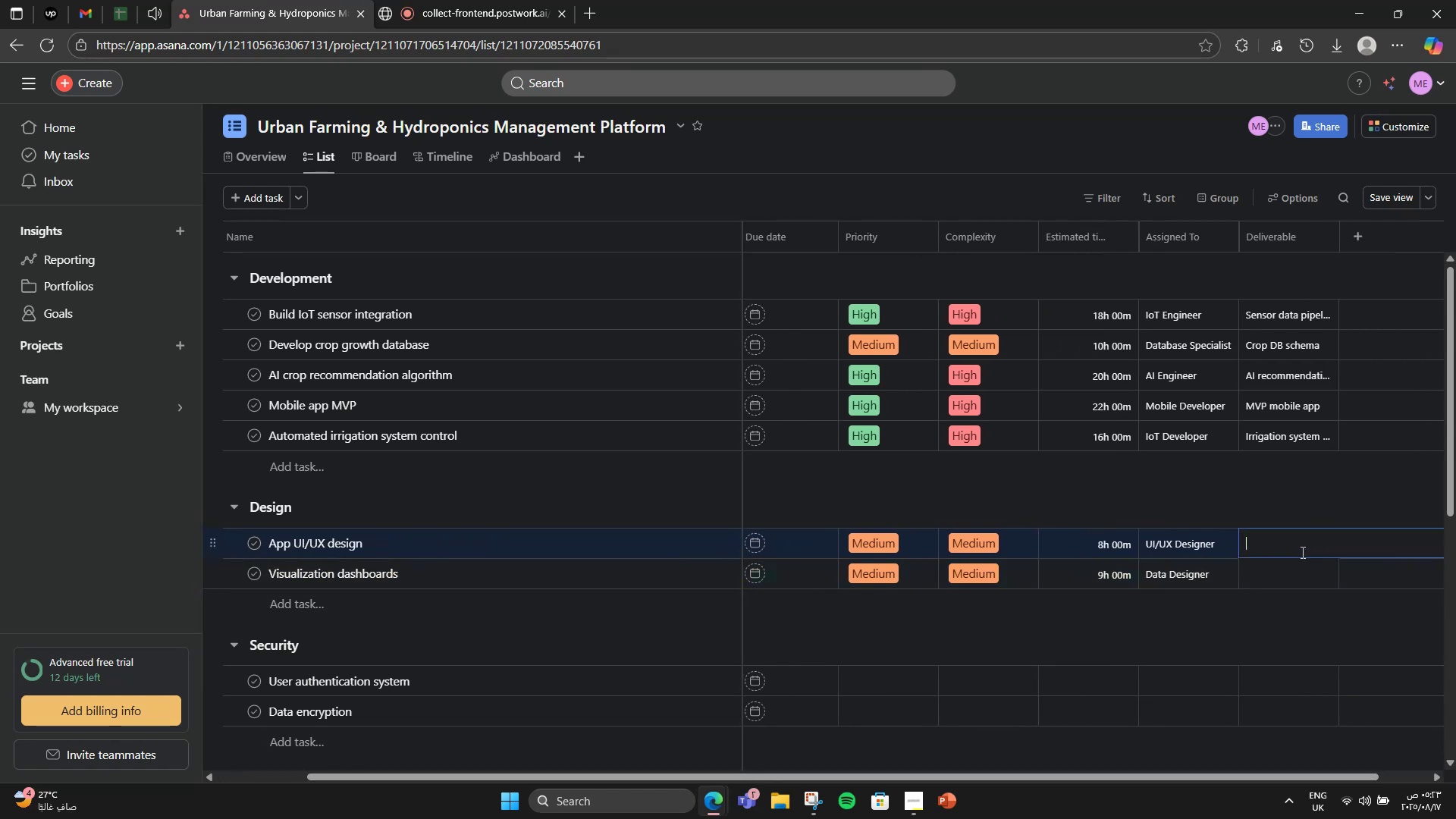 
type(Wireframes +b)
key(Backspace)
type( mockups)
 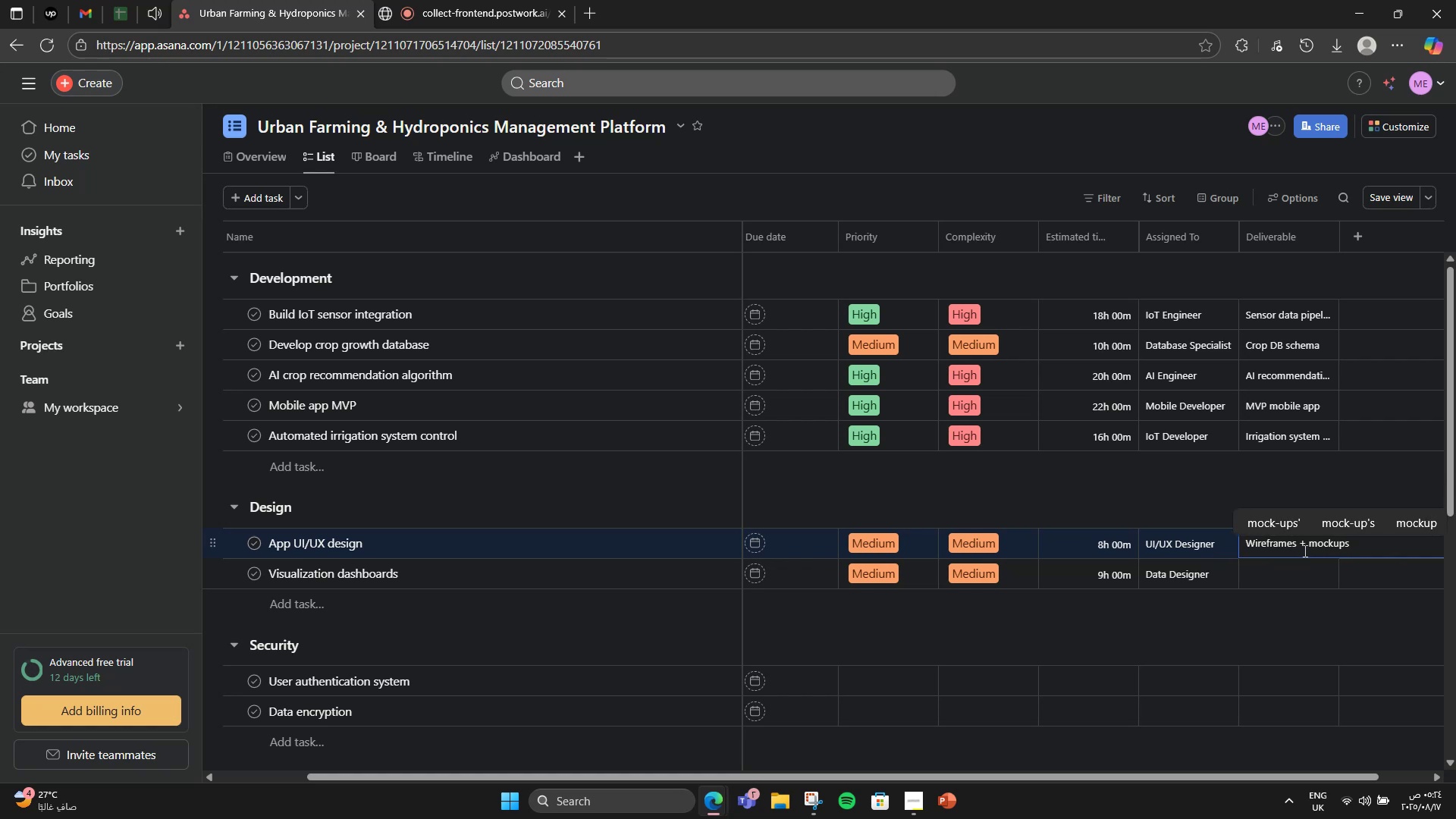 
left_click([1296, 565])
 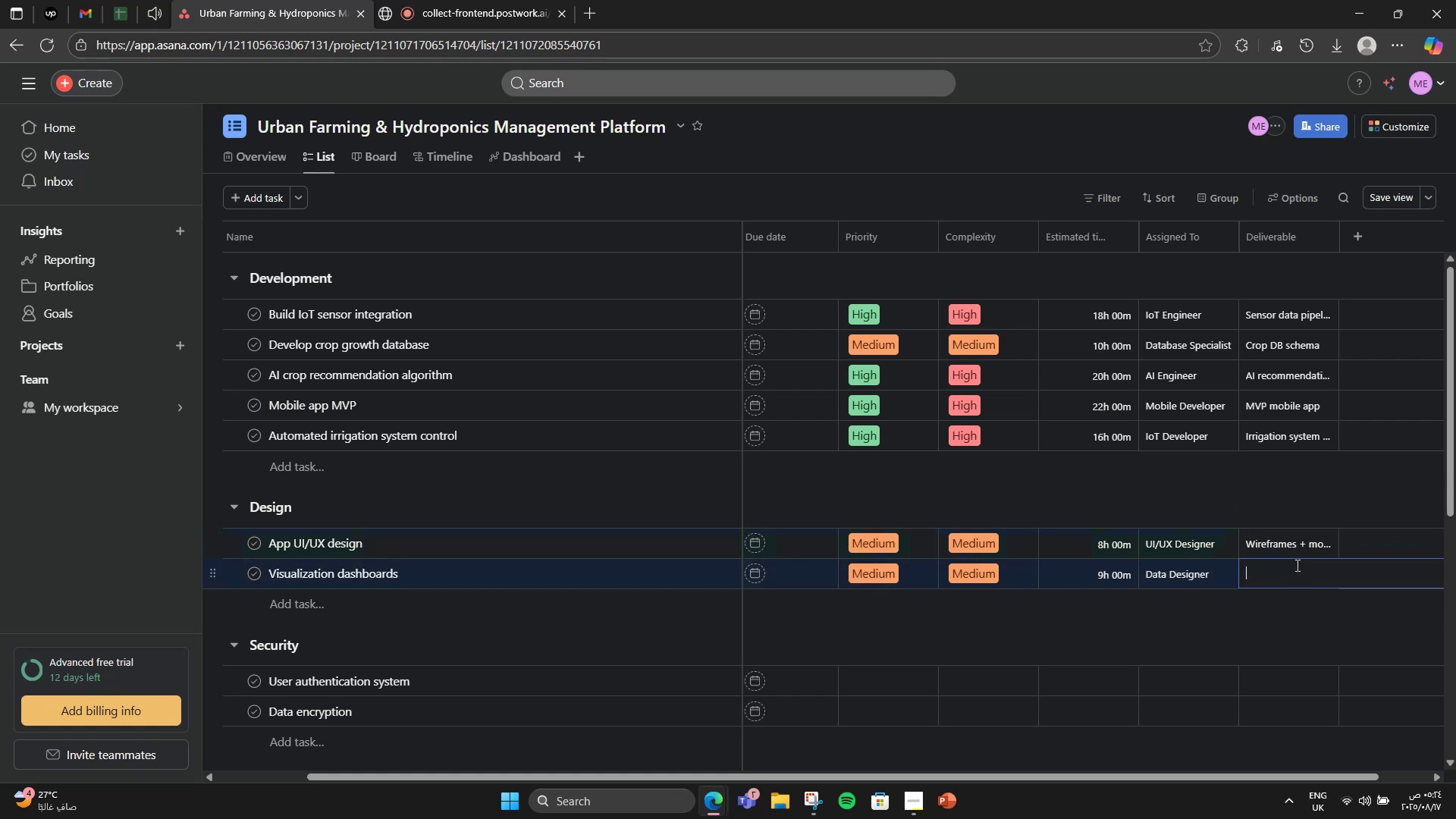 
type(Dashboard prototypr)
key(Backspace)
type(e)
 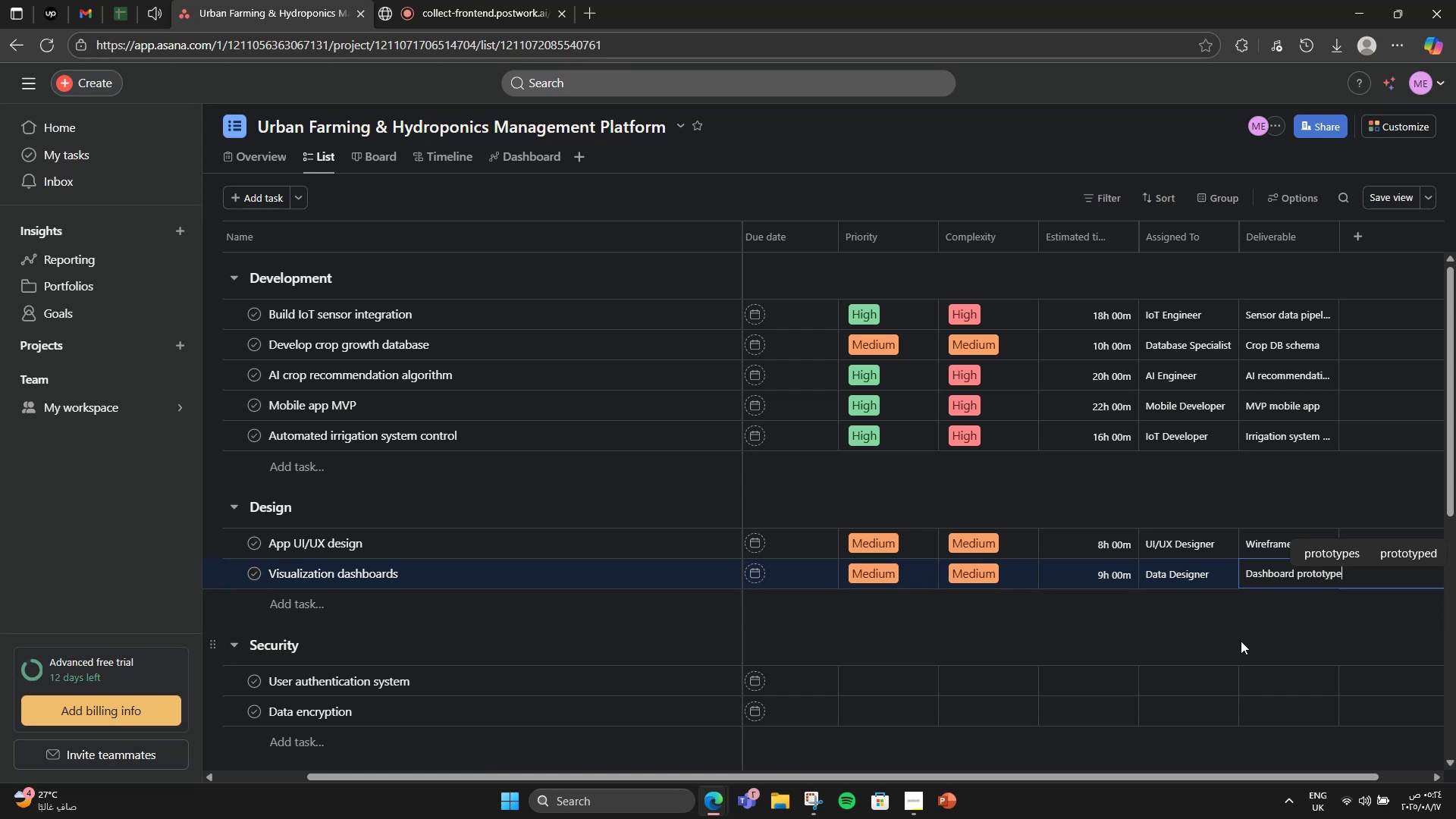 
key(S)
 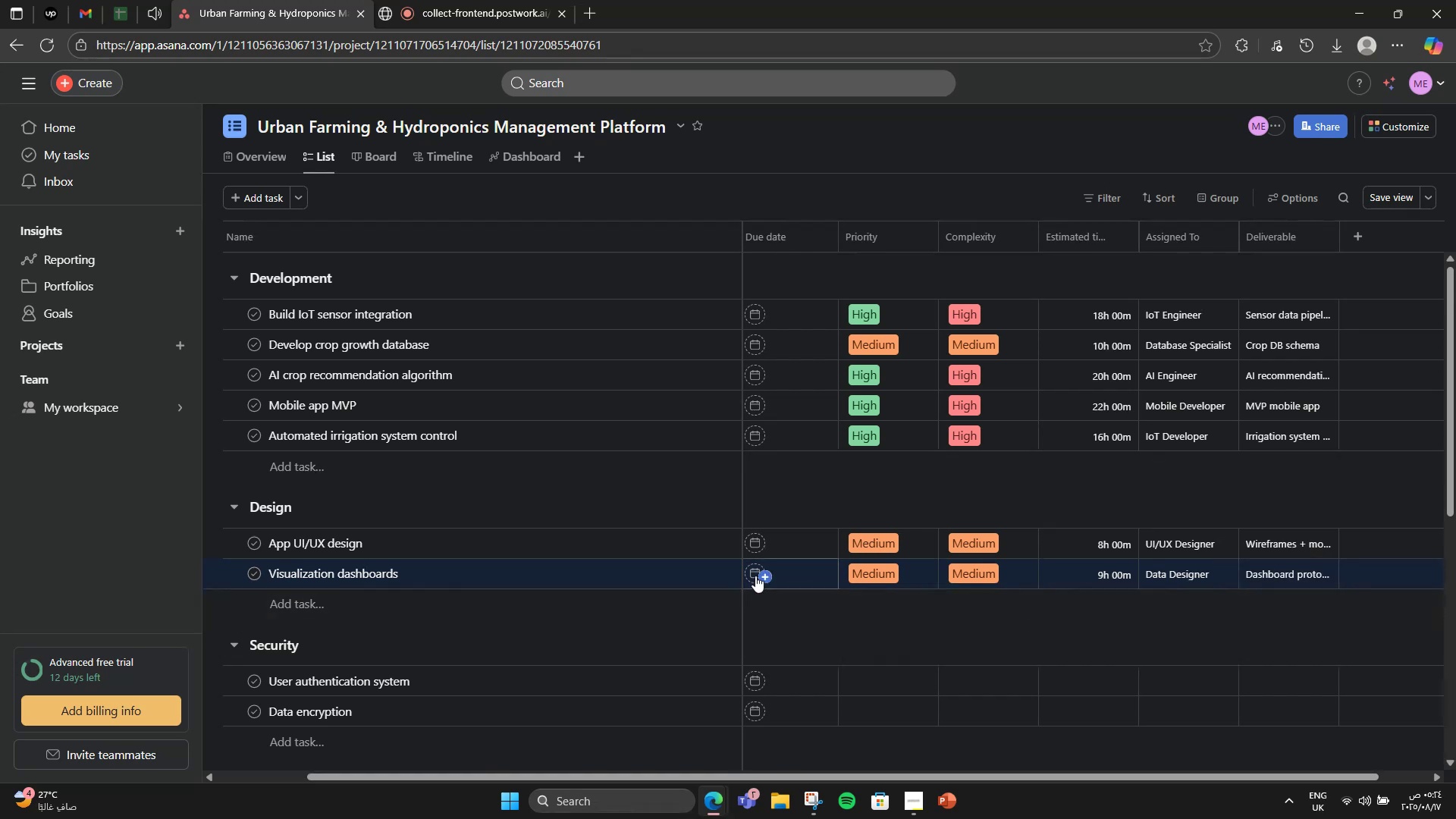 
left_click([594, 528])
 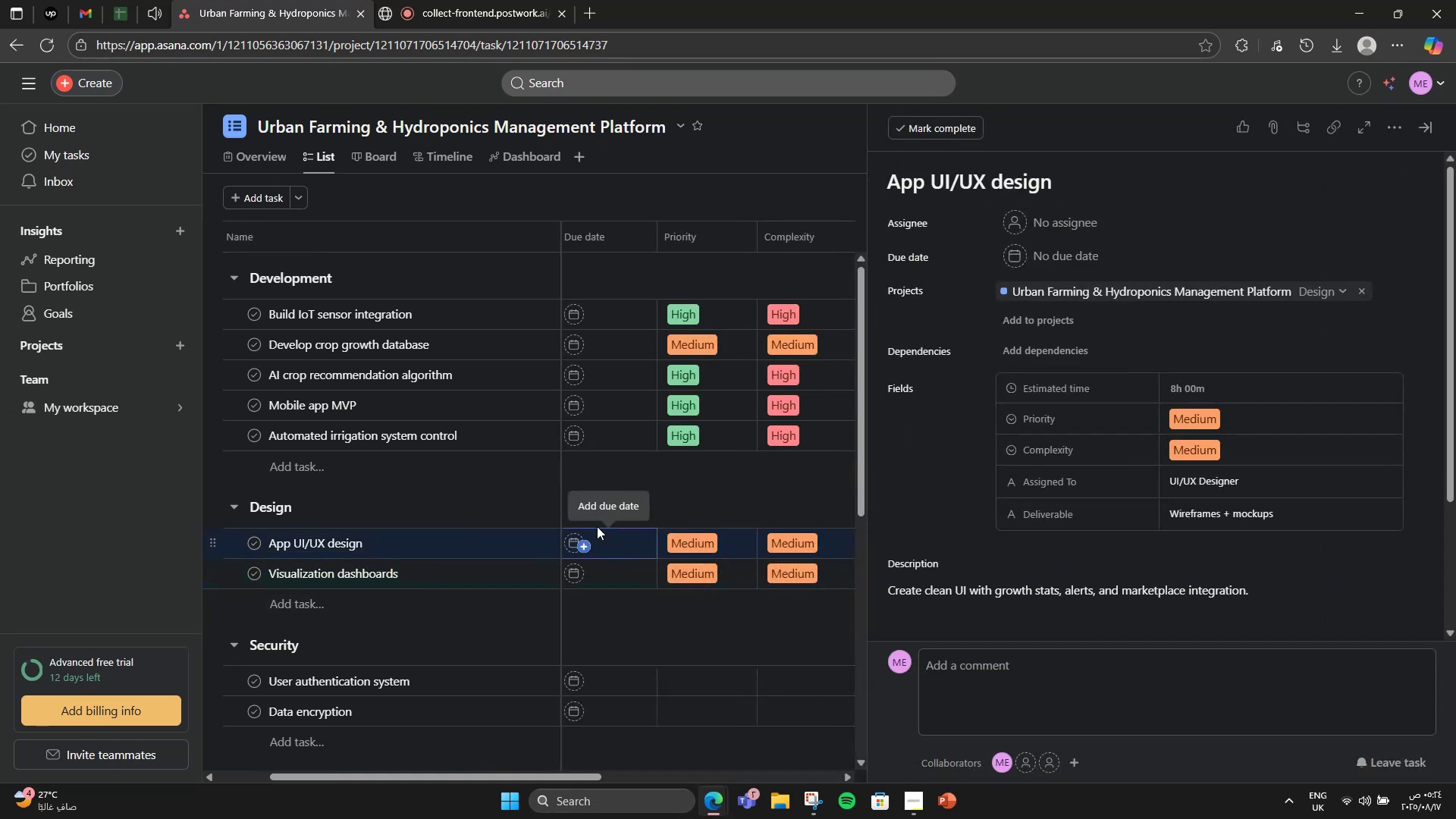 
scroll: coordinate [996, 545], scroll_direction: down, amount: 2.0
 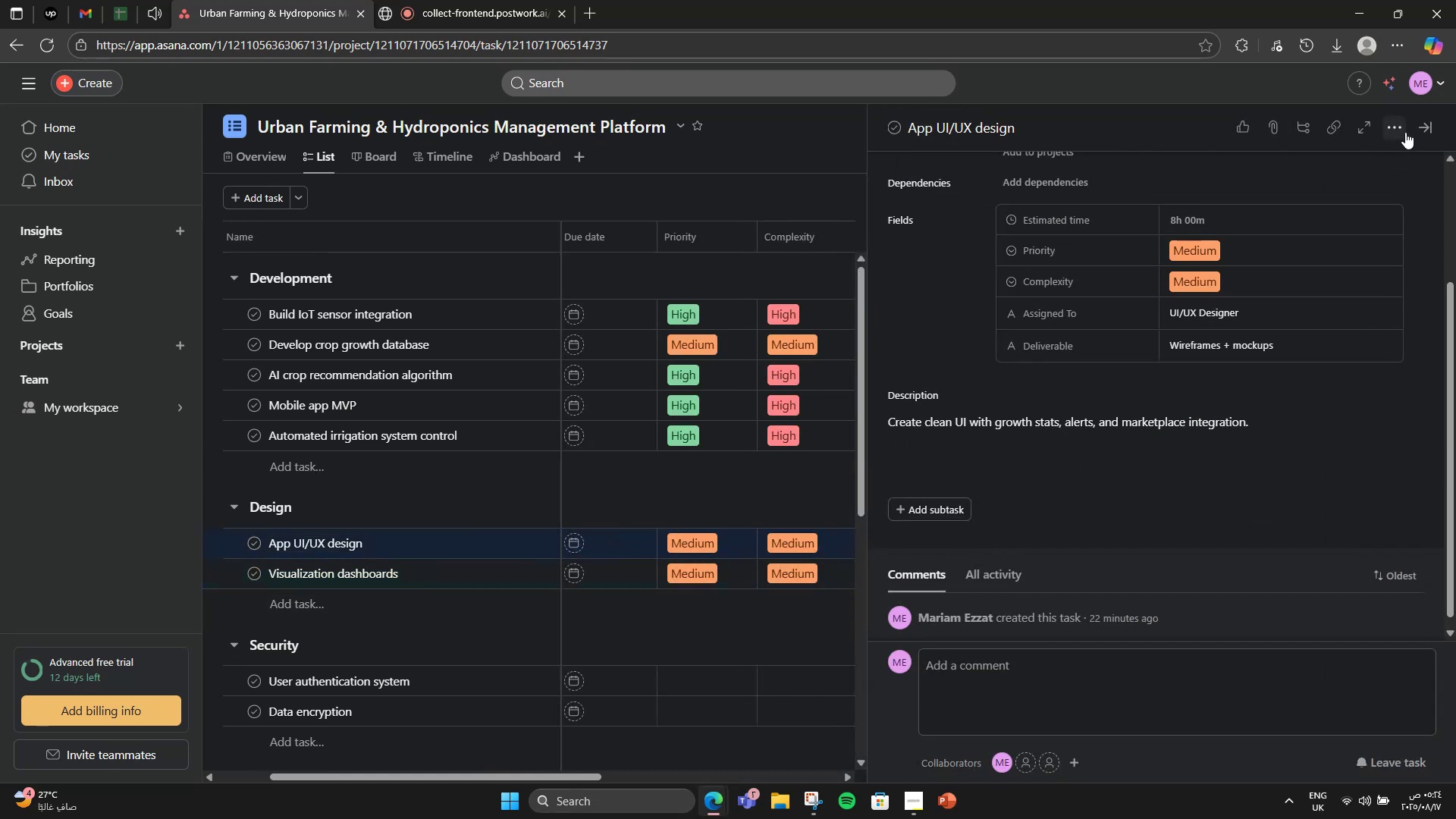 
left_click([1397, 134])
 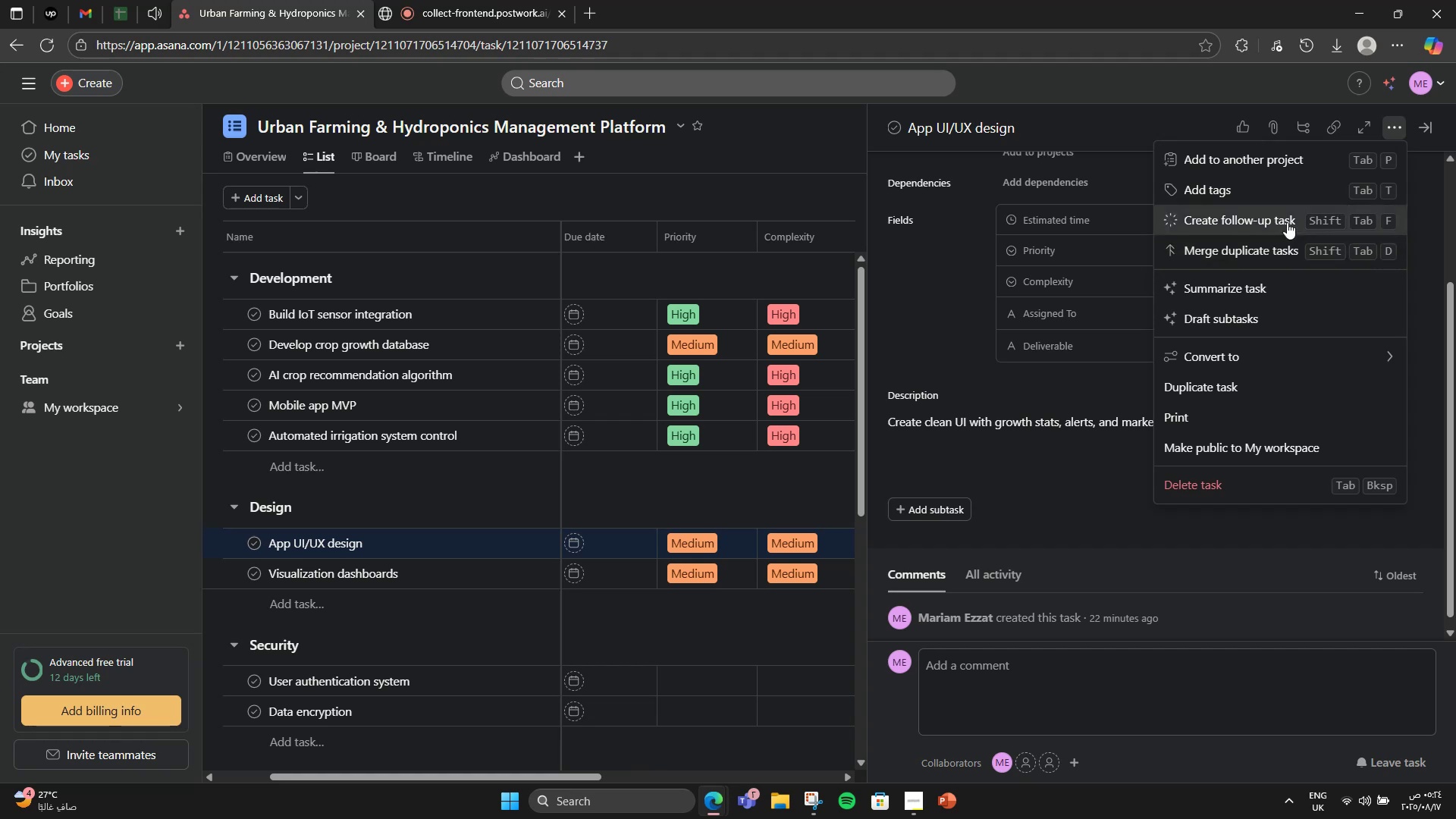 
left_click([1280, 180])
 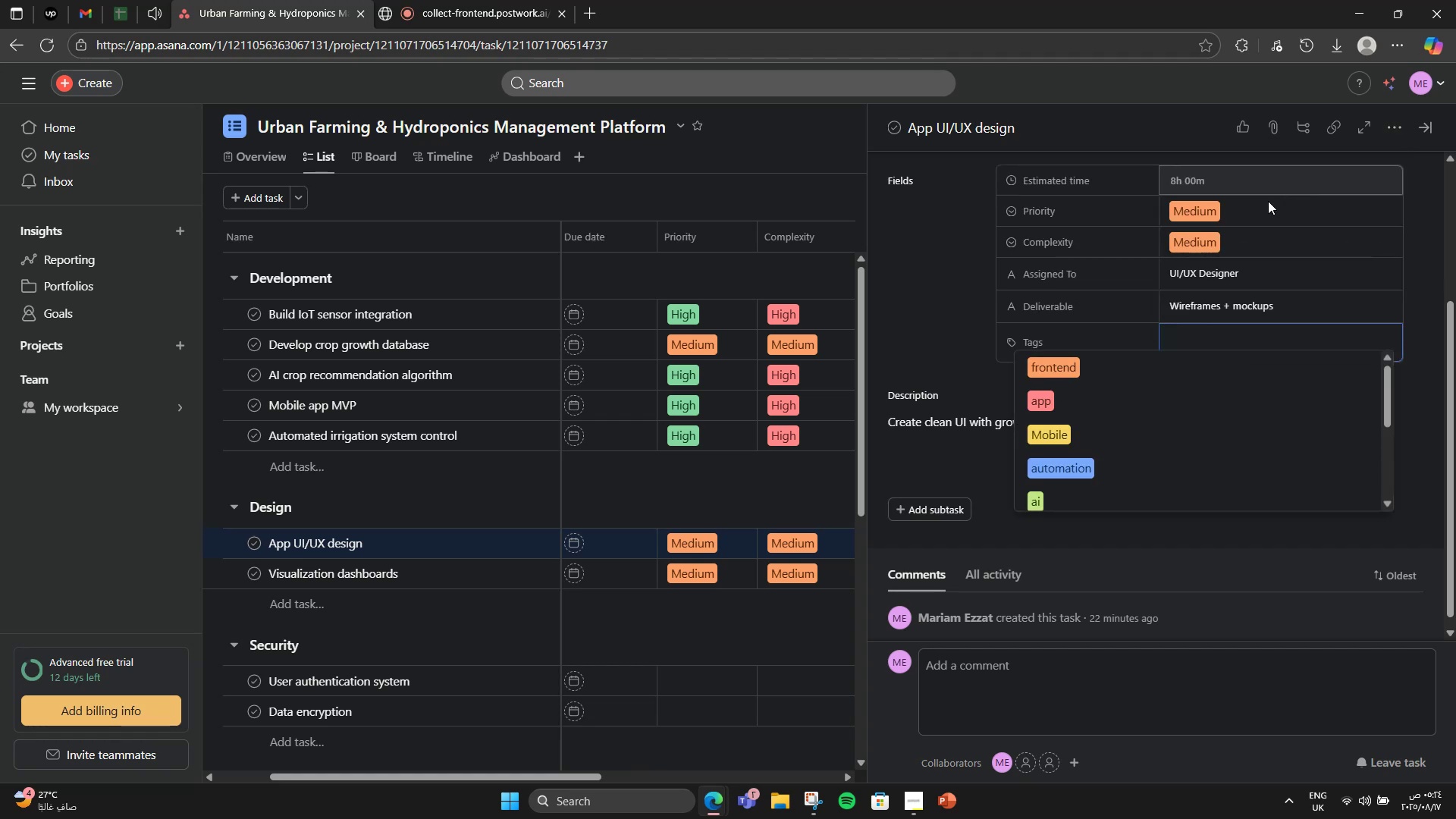 
scroll: coordinate [1193, 402], scroll_direction: down, amount: 4.0
 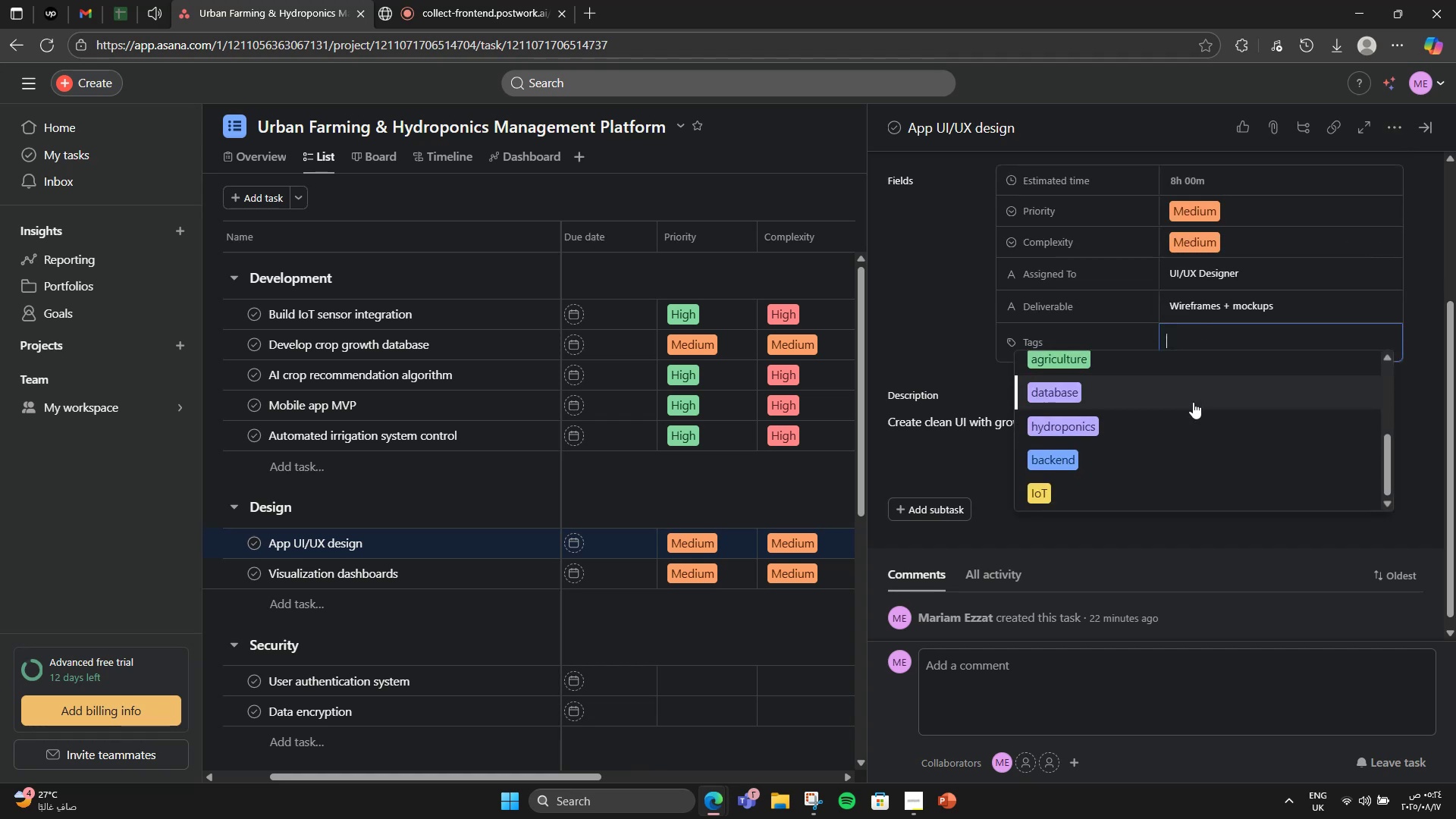 
type(ux)
 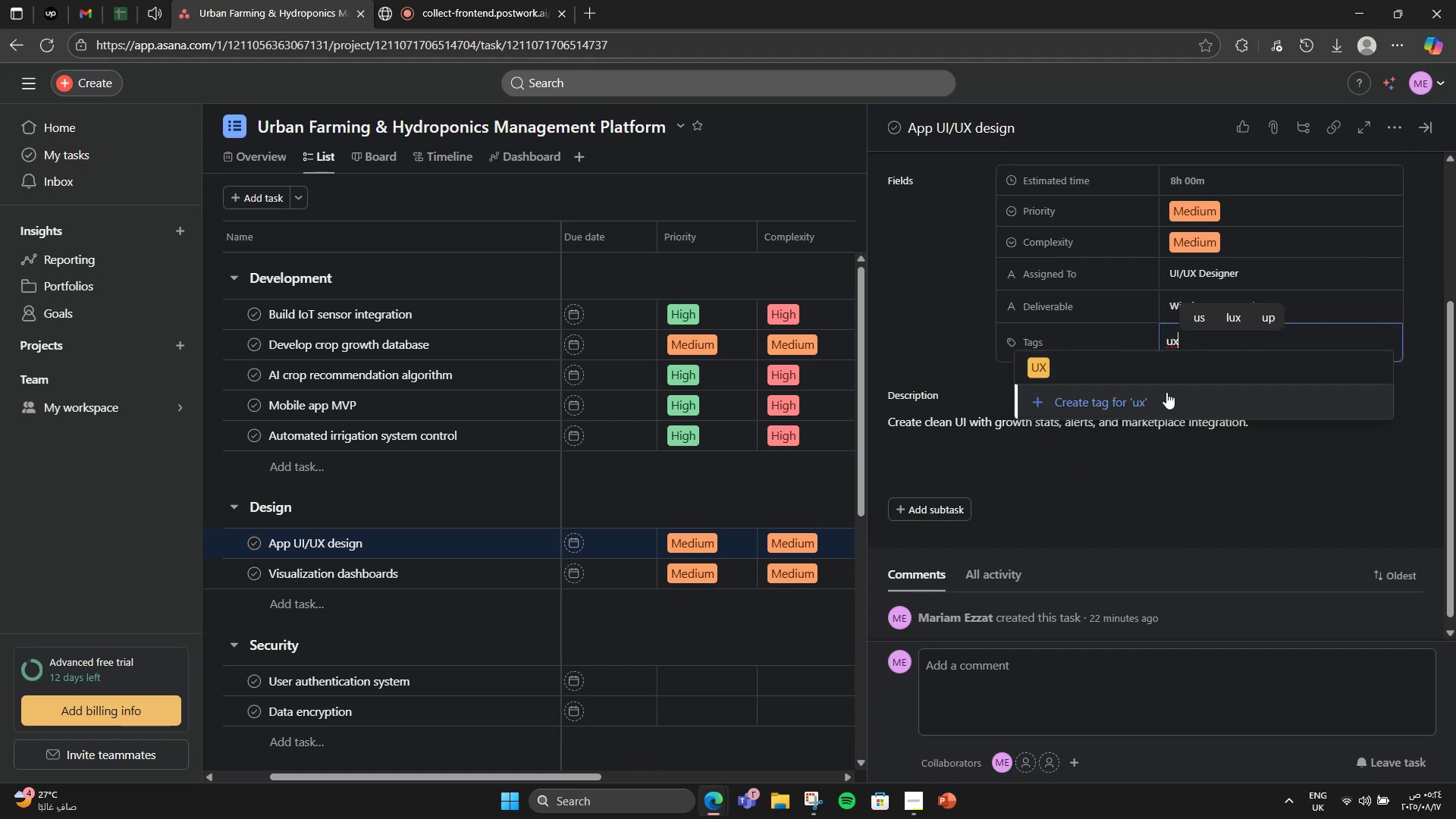 
left_click([1119, 366])
 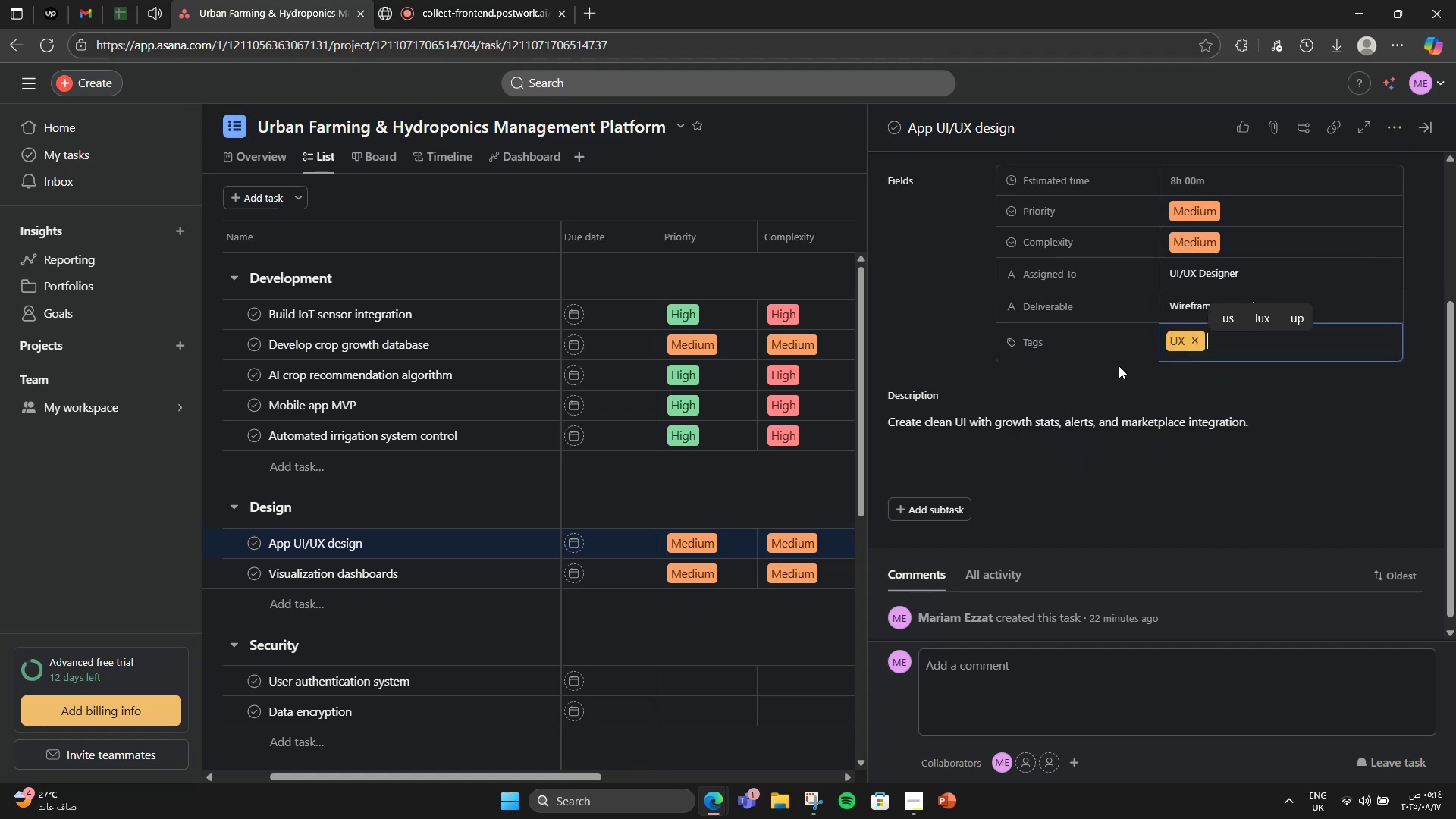 
type(des)
 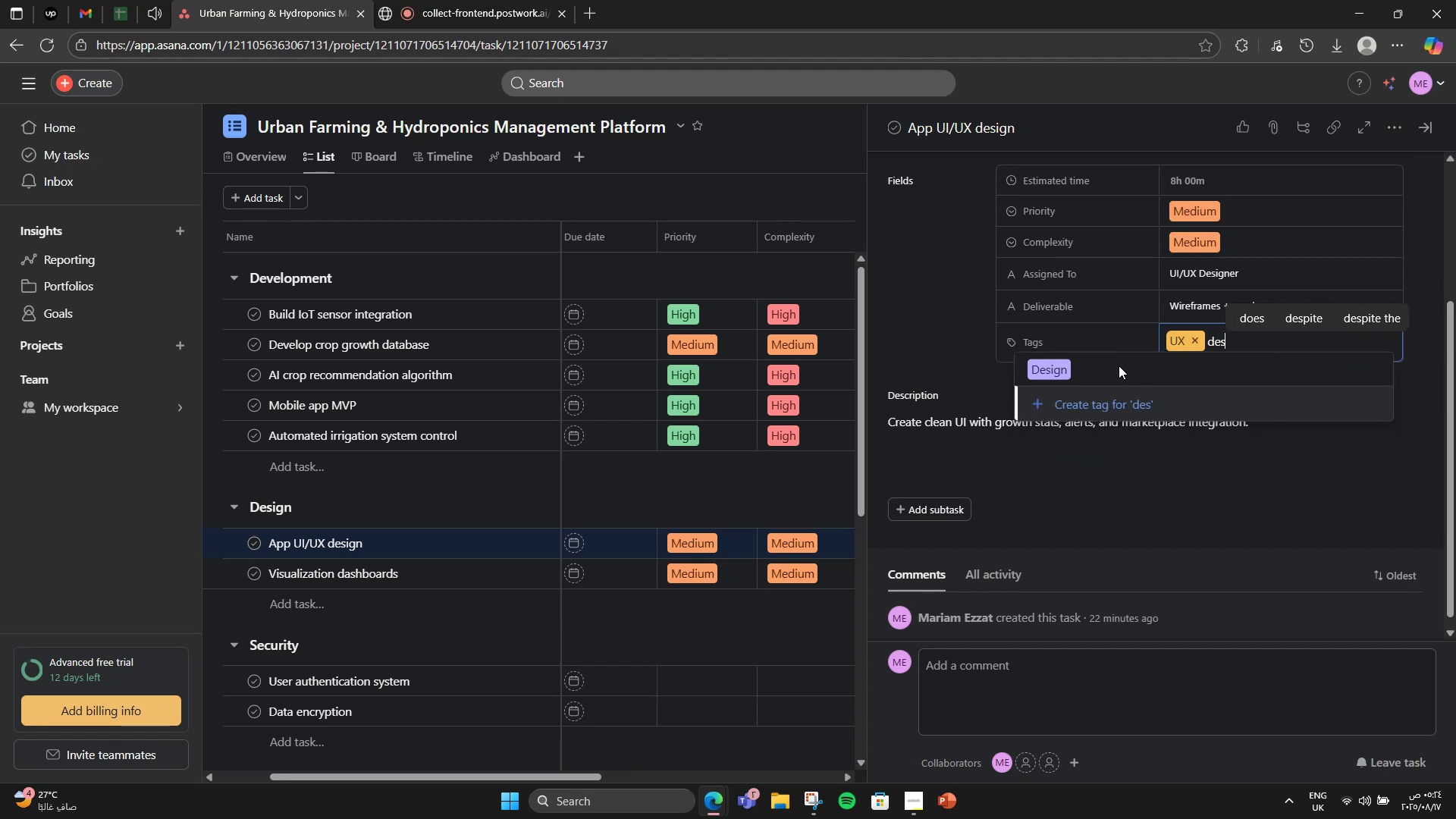 
left_click([1152, 362])
 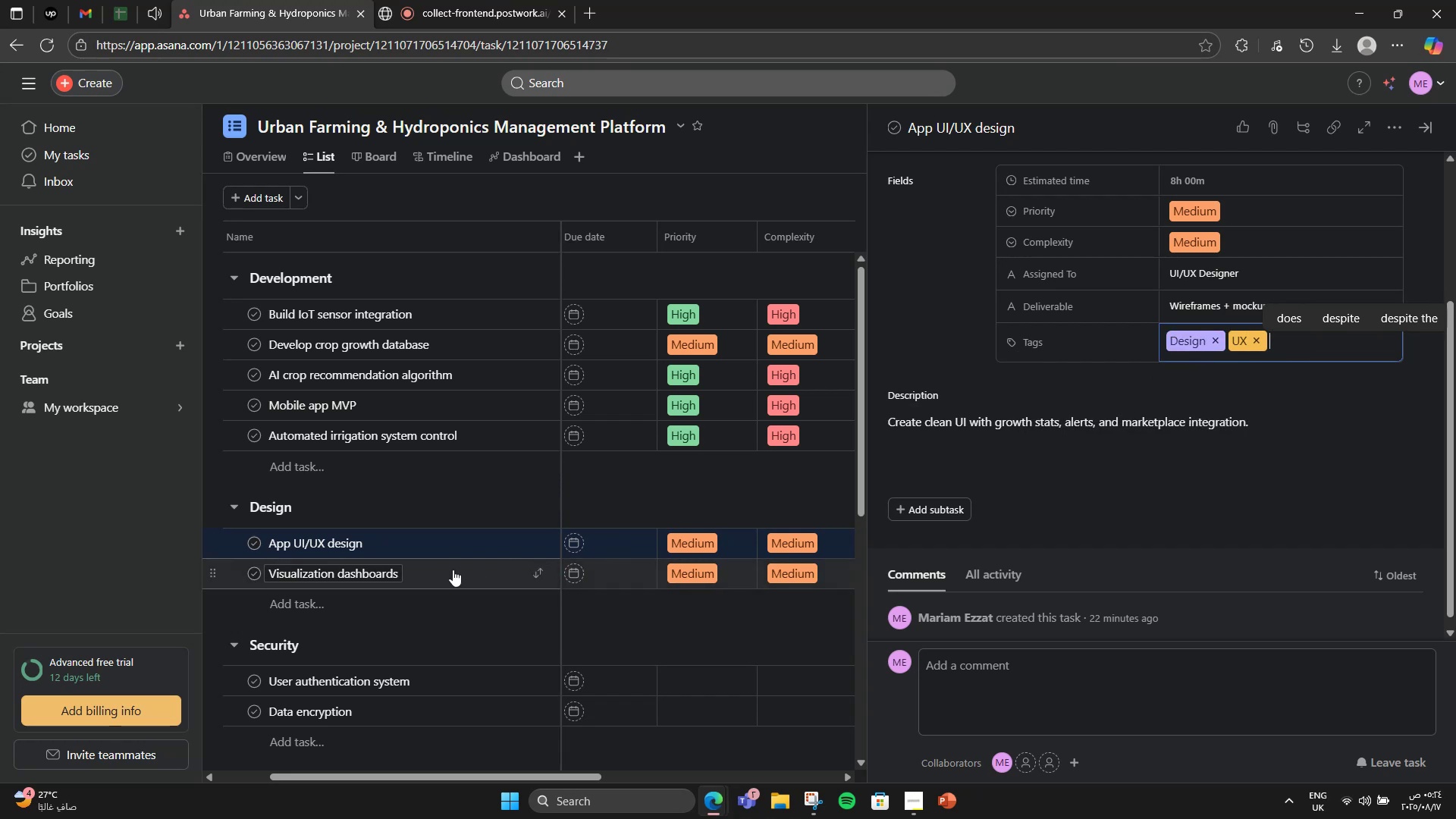 
left_click([453, 570])
 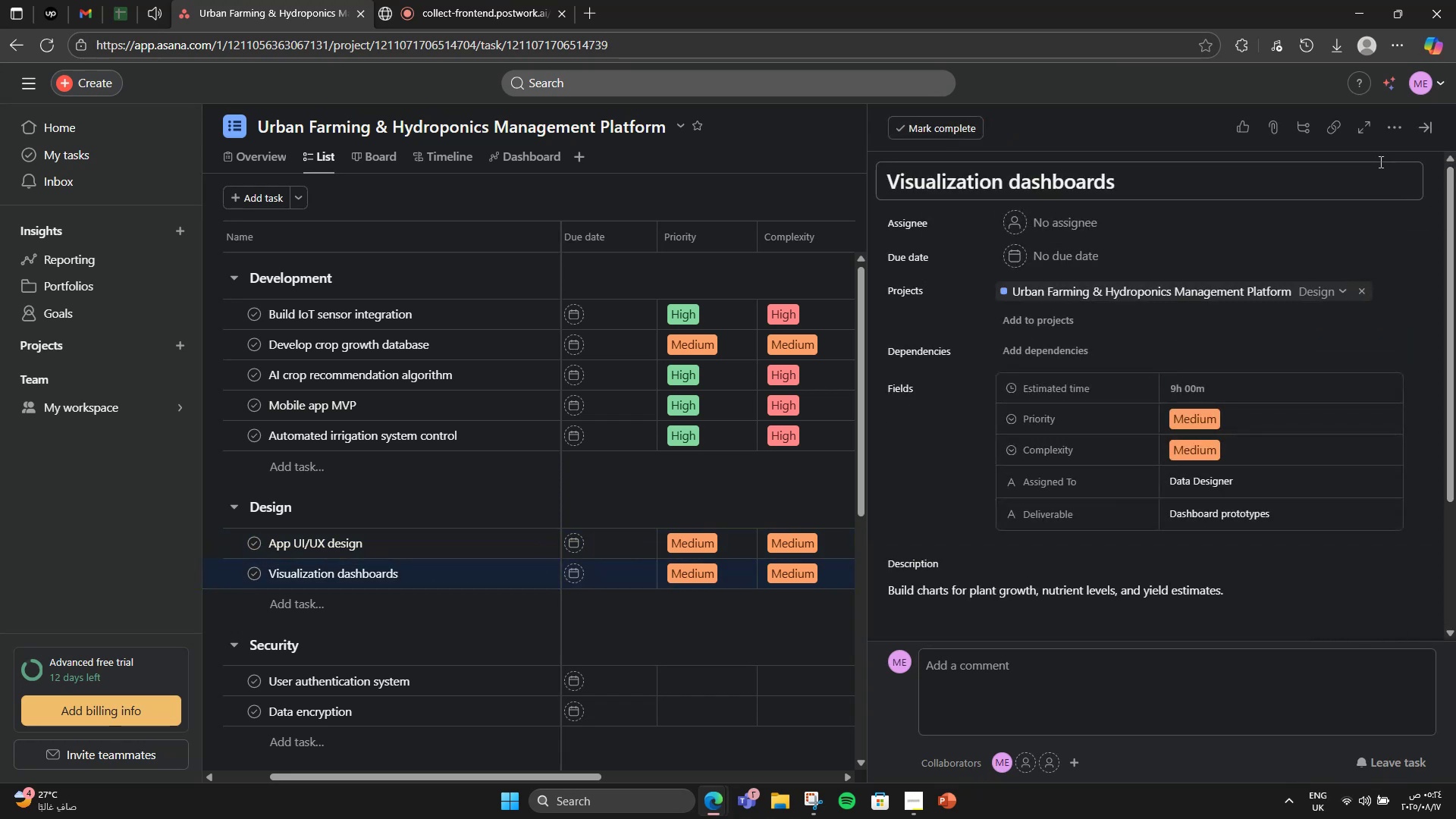 
left_click([1394, 124])
 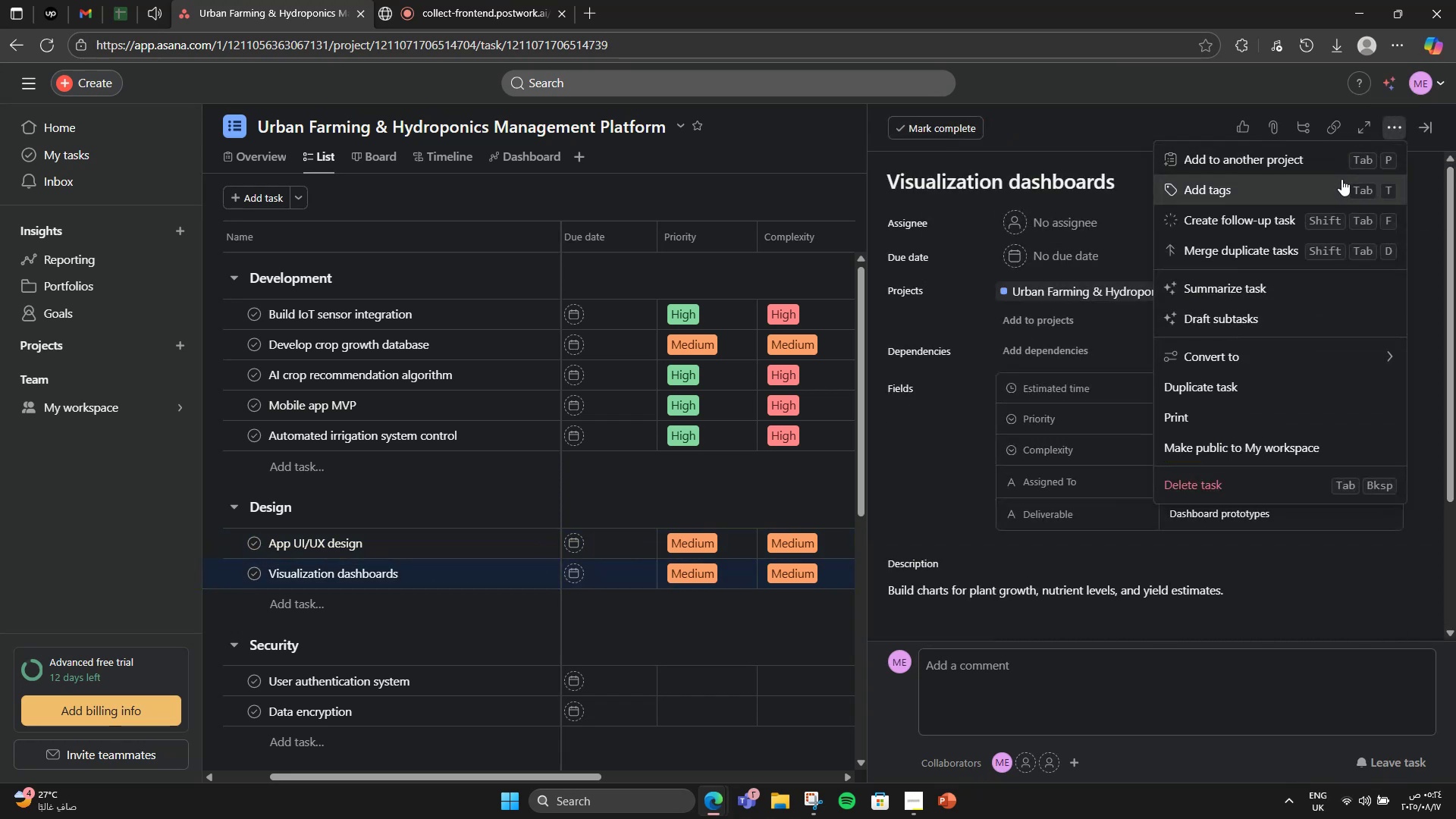 
left_click([1341, 179])
 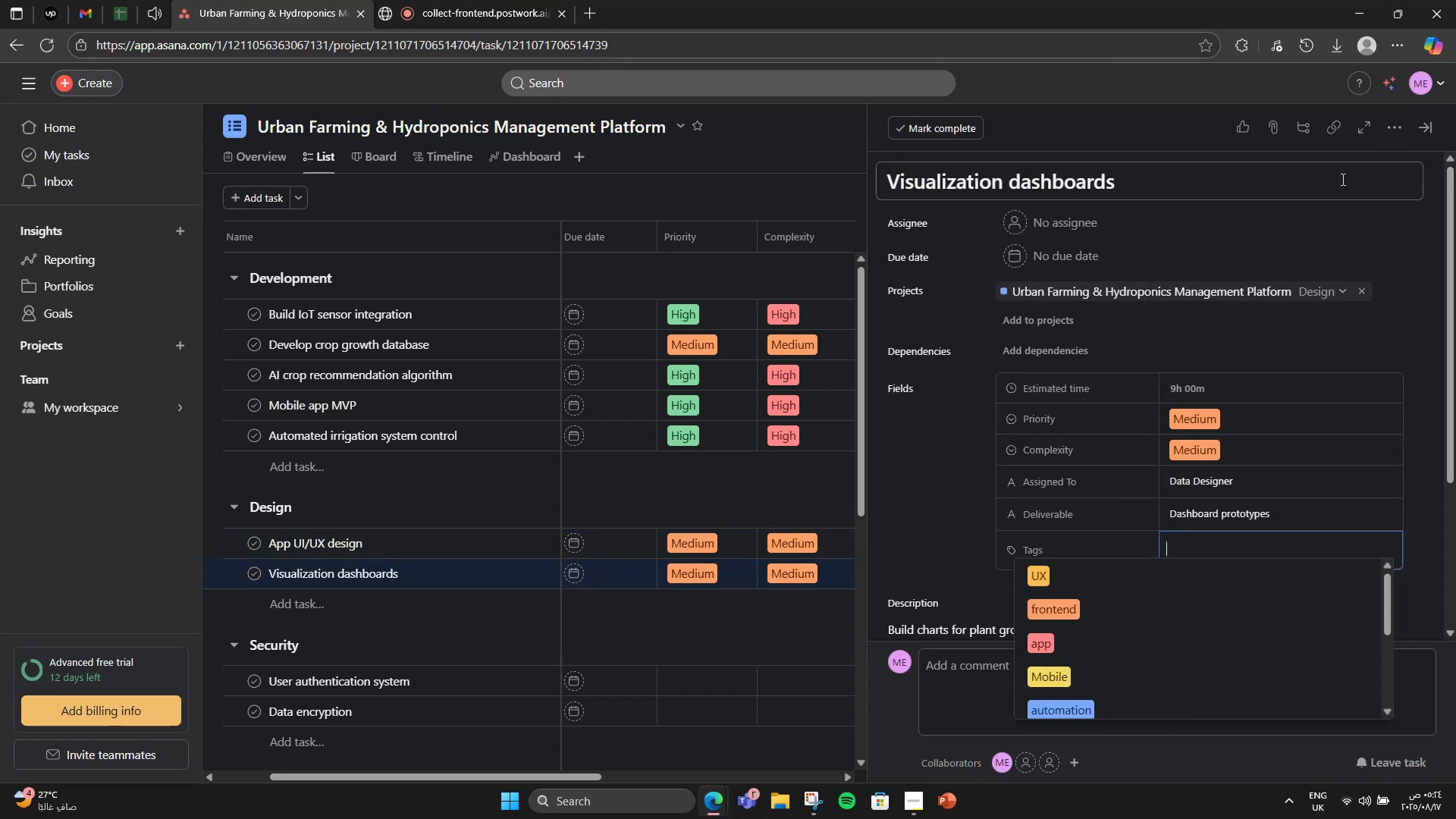 
type(data)
 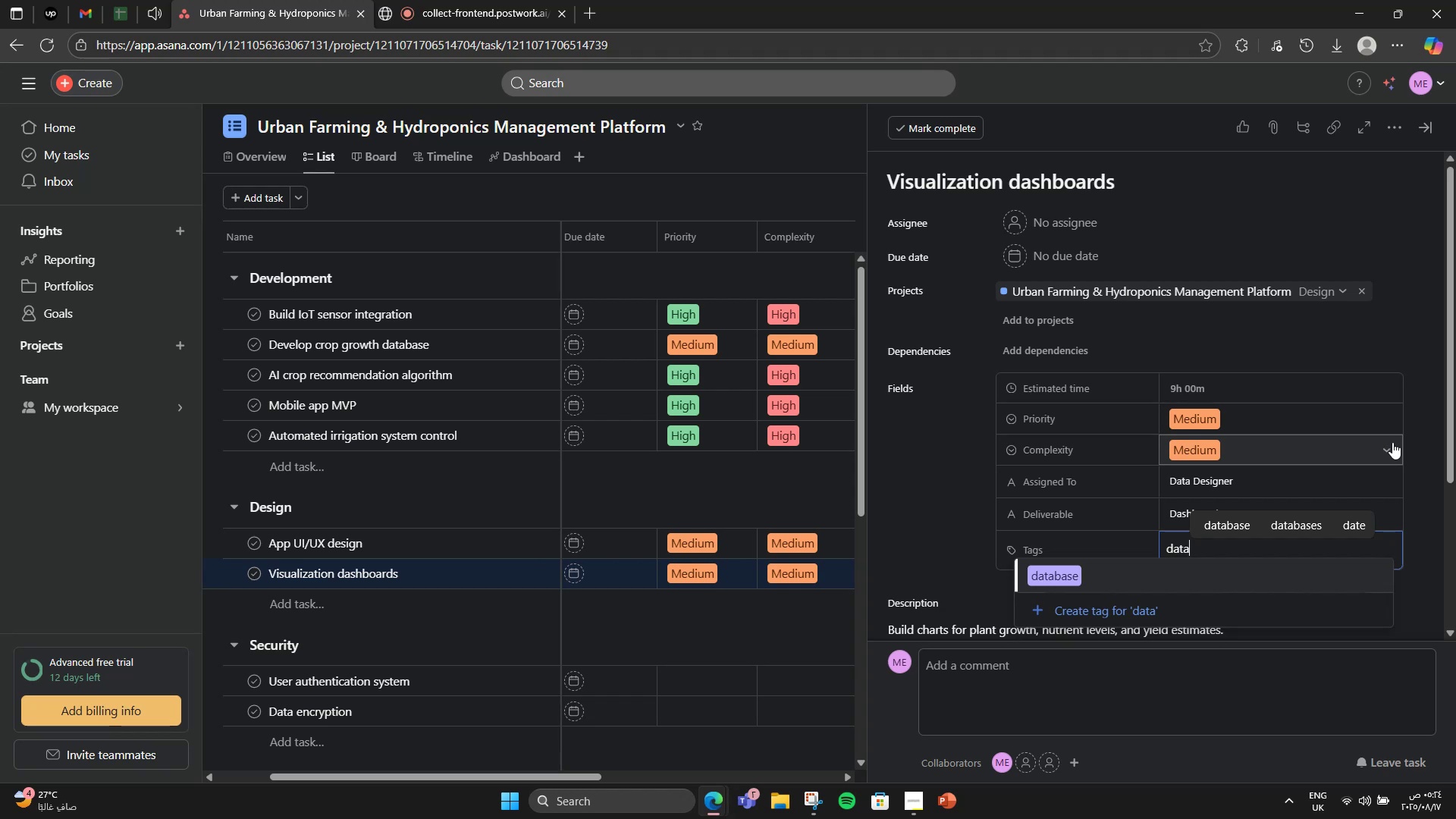 
left_click([1304, 601])
 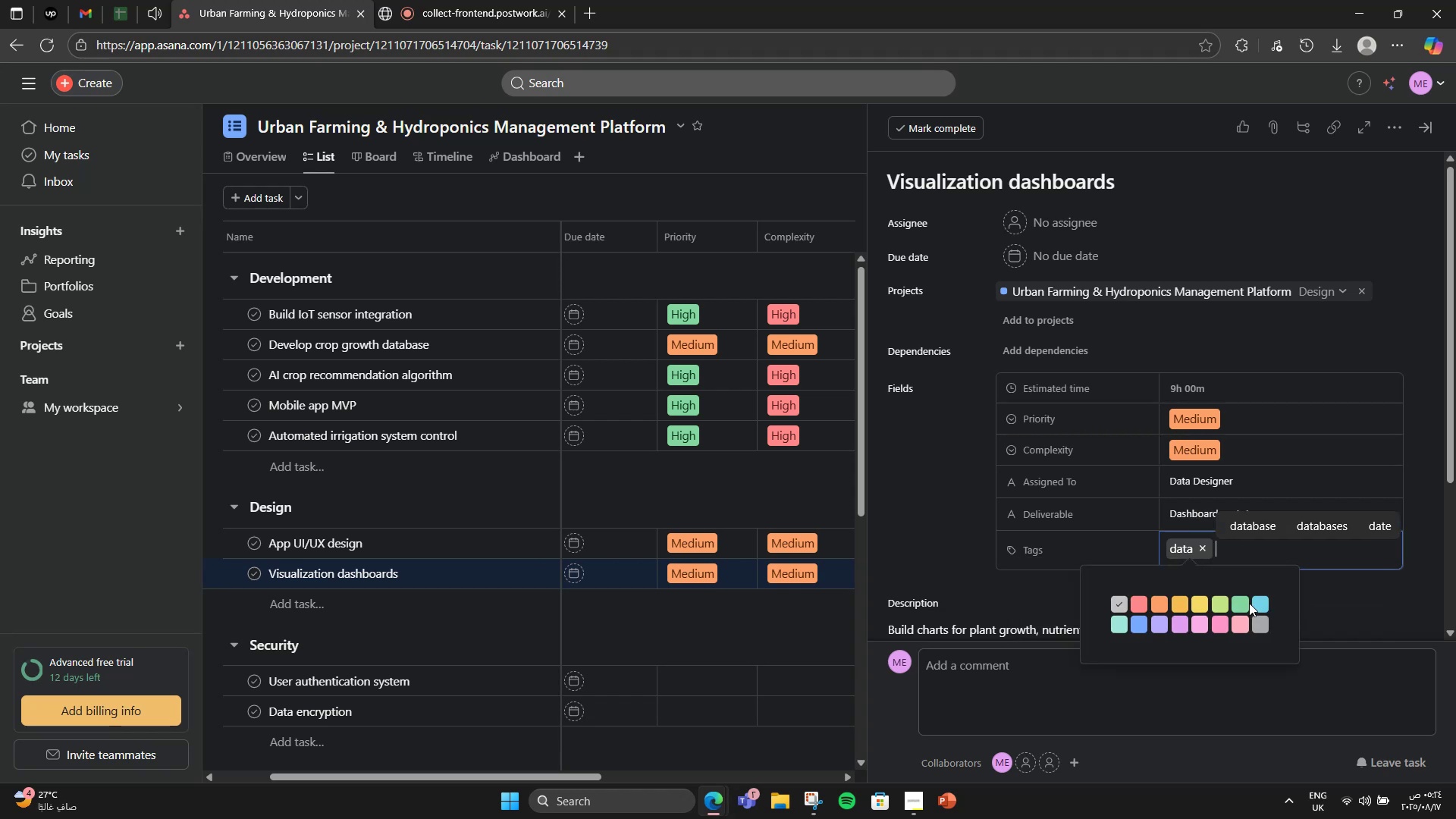 
left_click([1239, 598])
 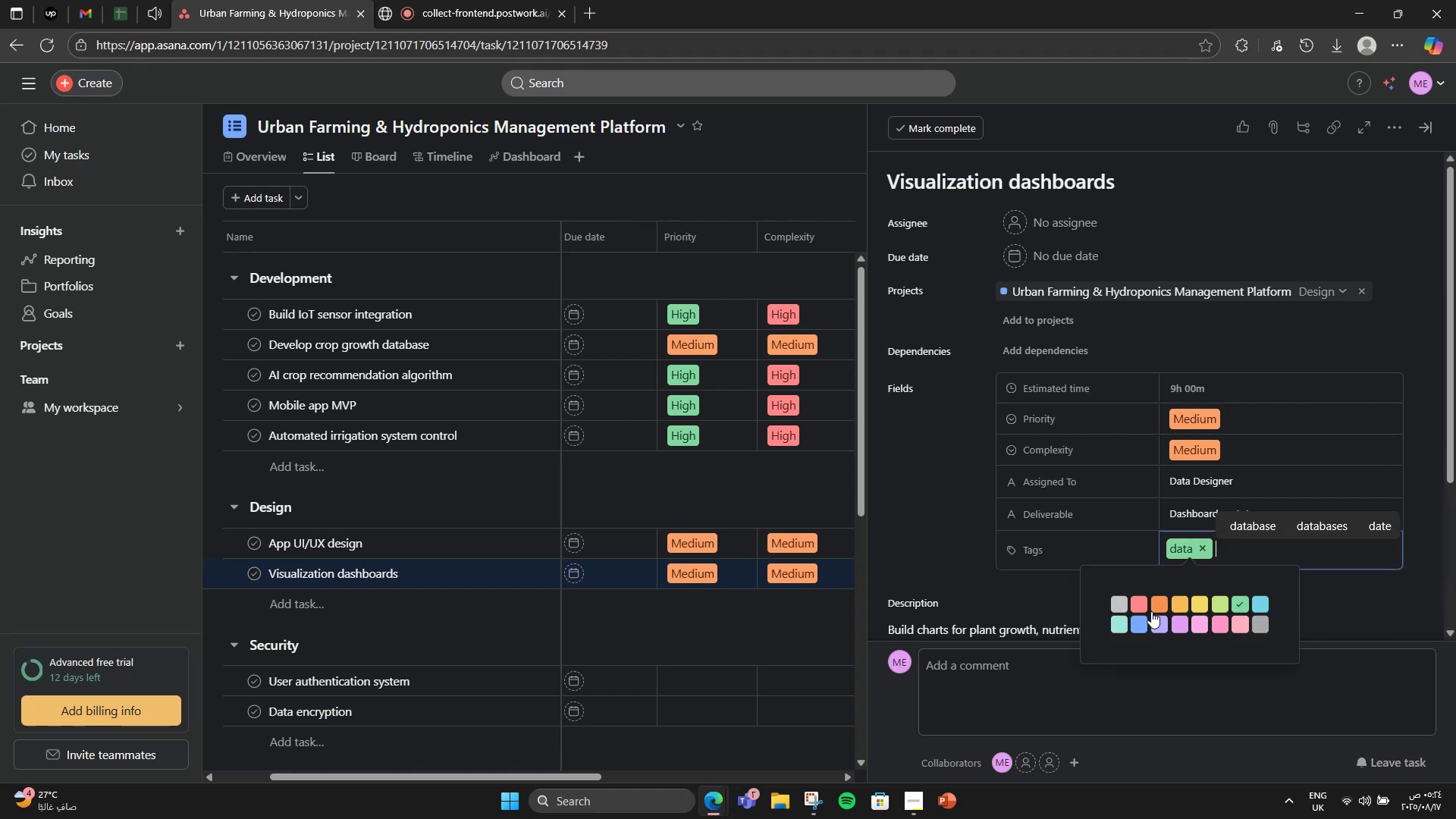 
left_click([1125, 620])
 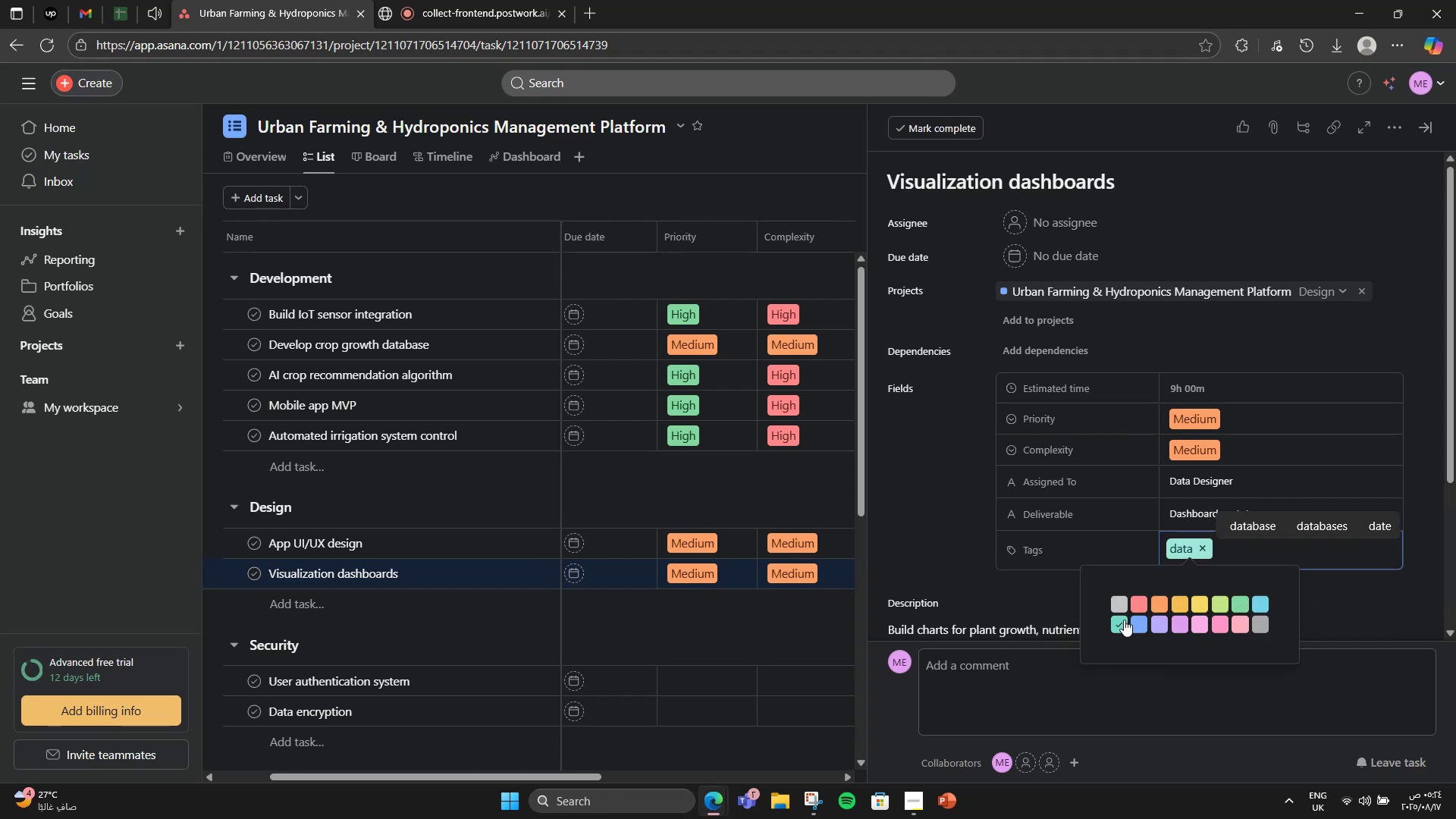 
type(visualization)
 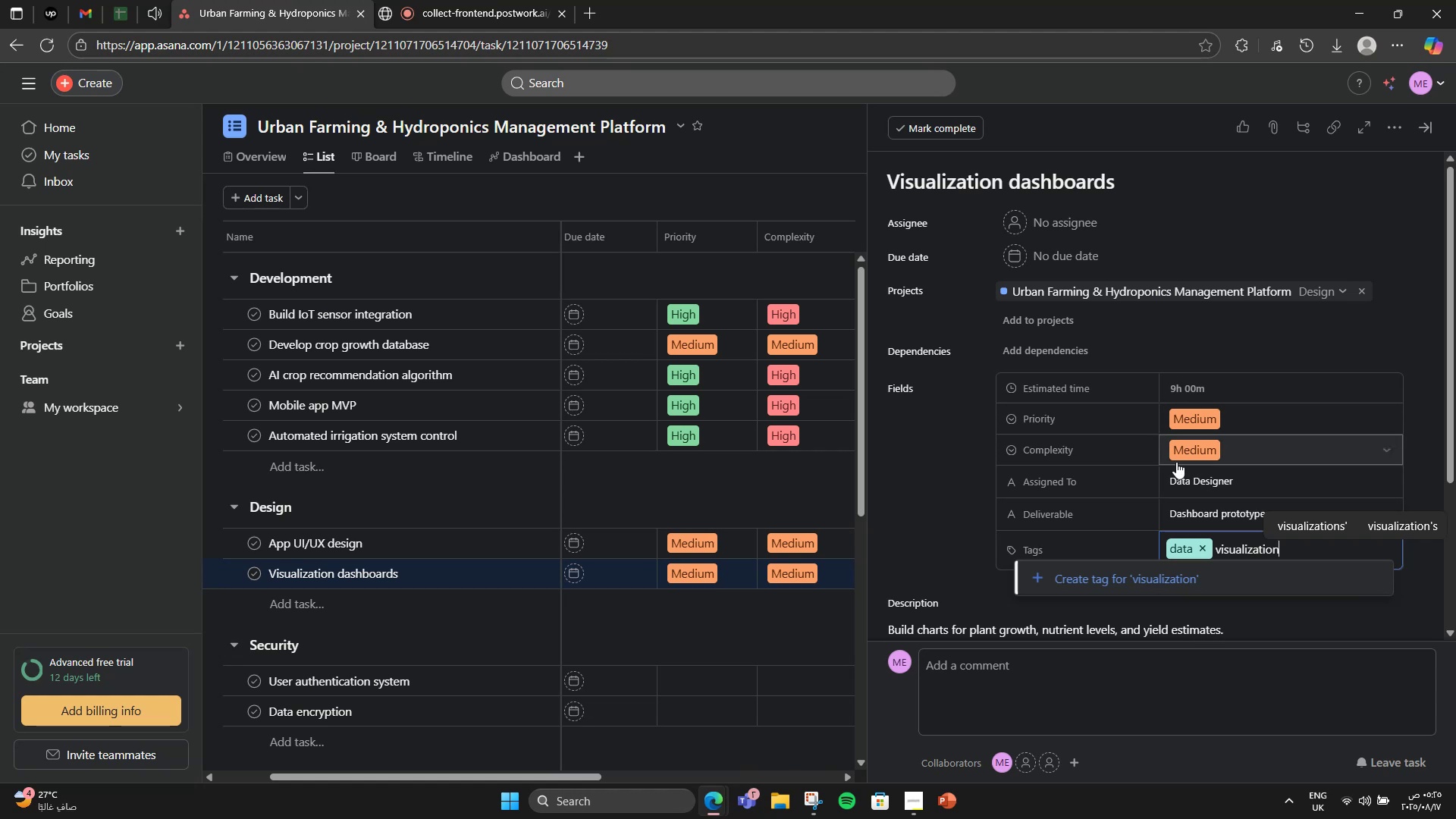 
wait(5.88)
 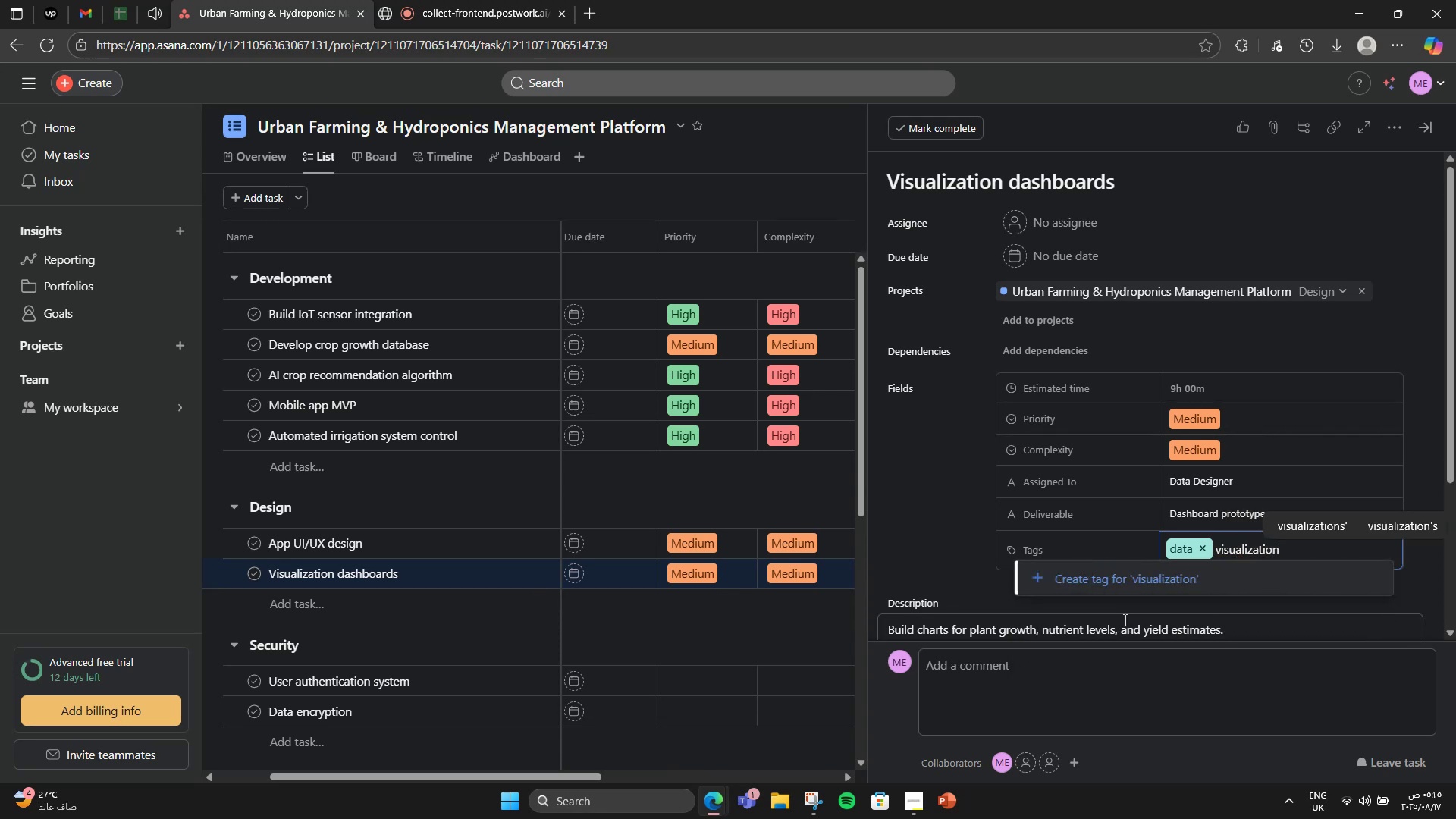 
left_click([1159, 590])
 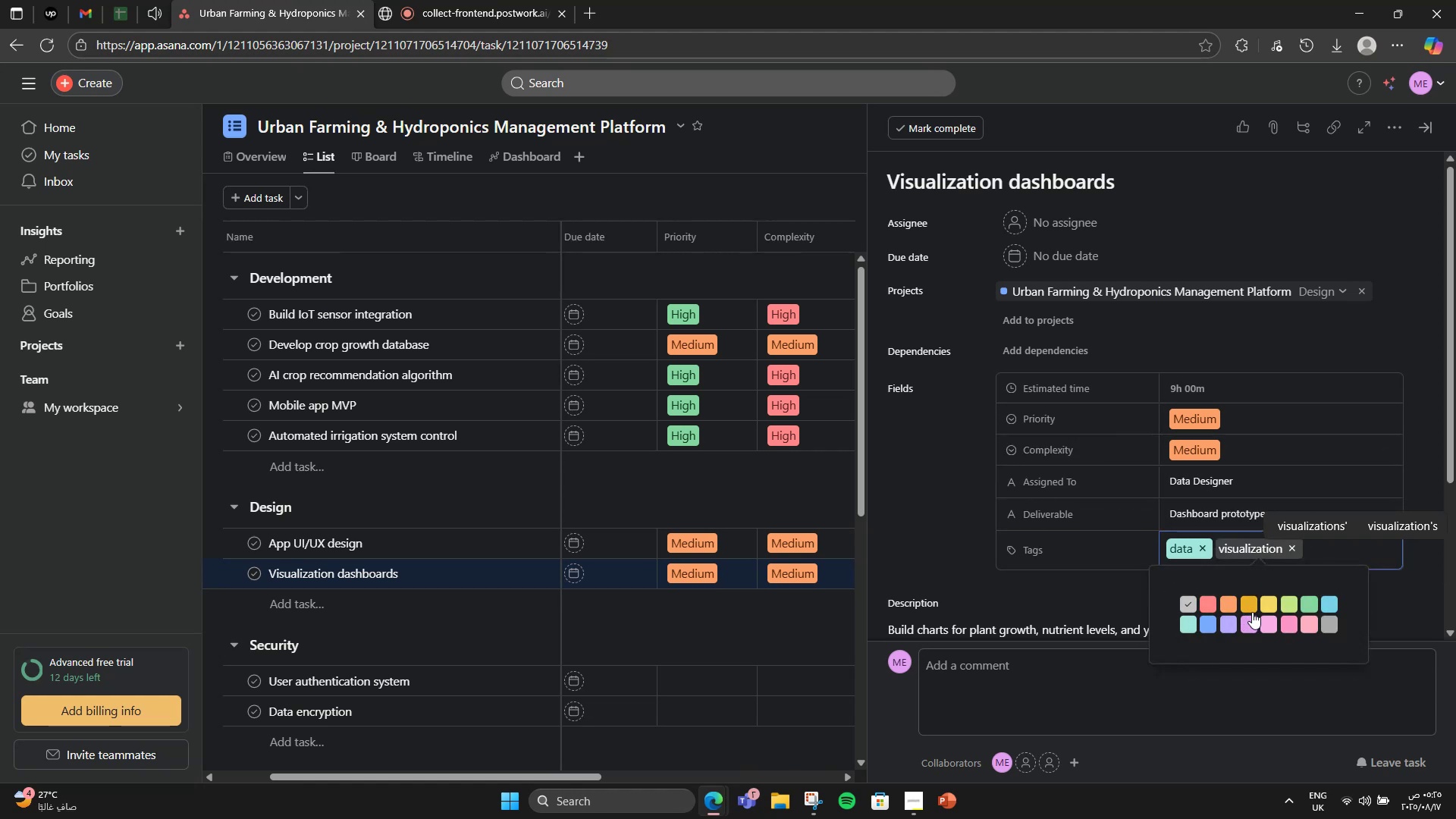 
left_click([1277, 624])
 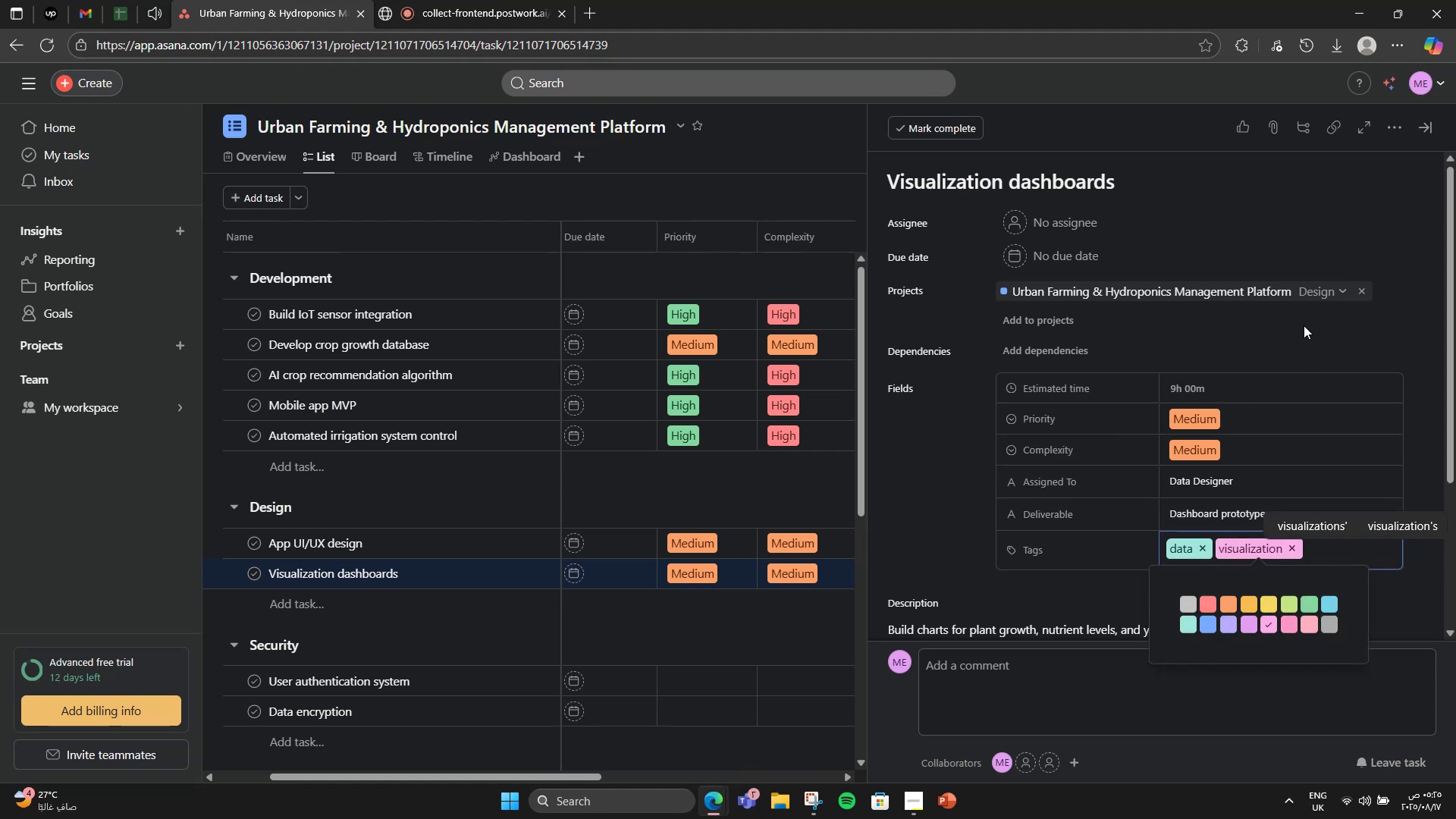 
left_click([1304, 325])
 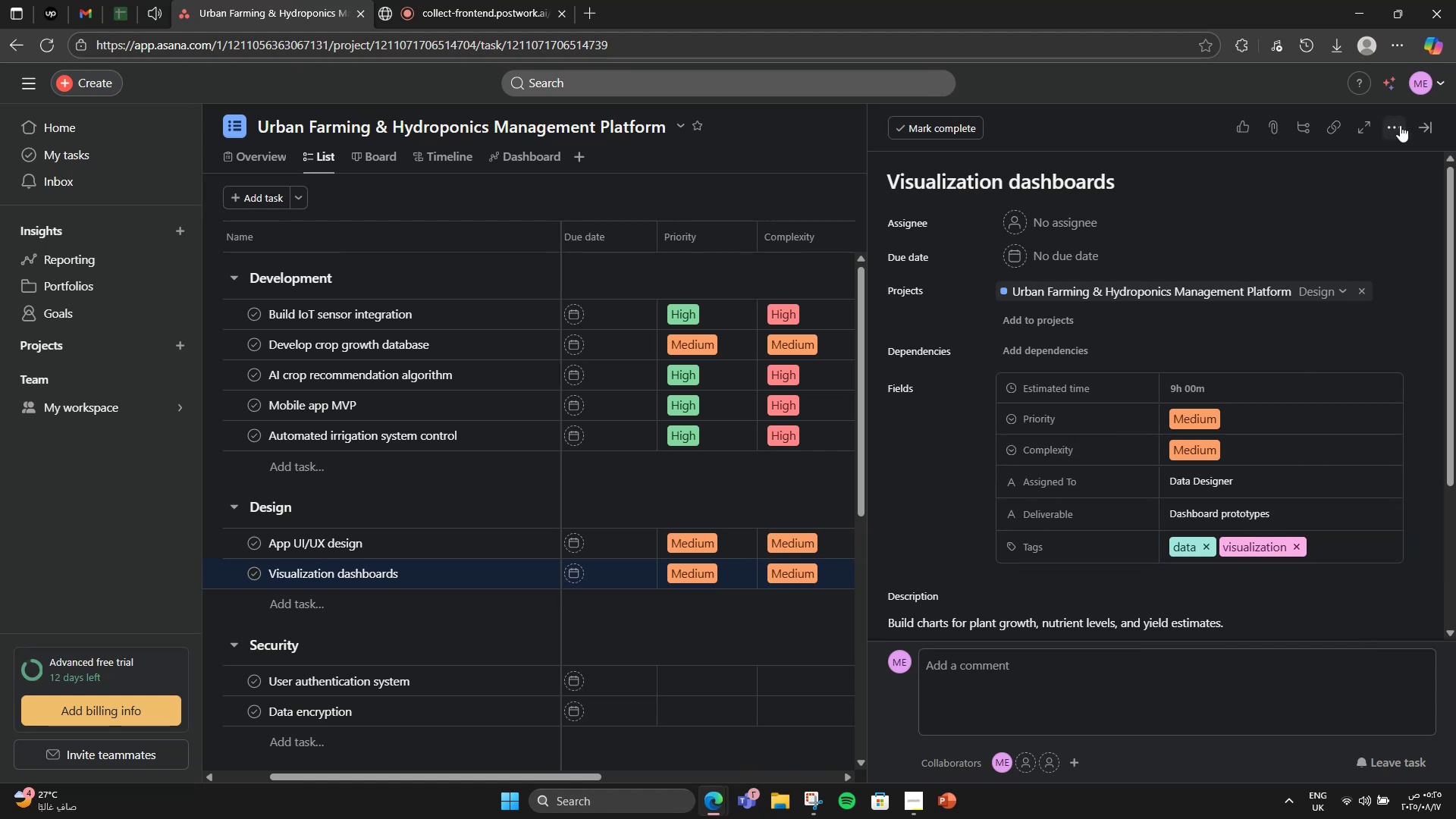 
left_click([1426, 125])
 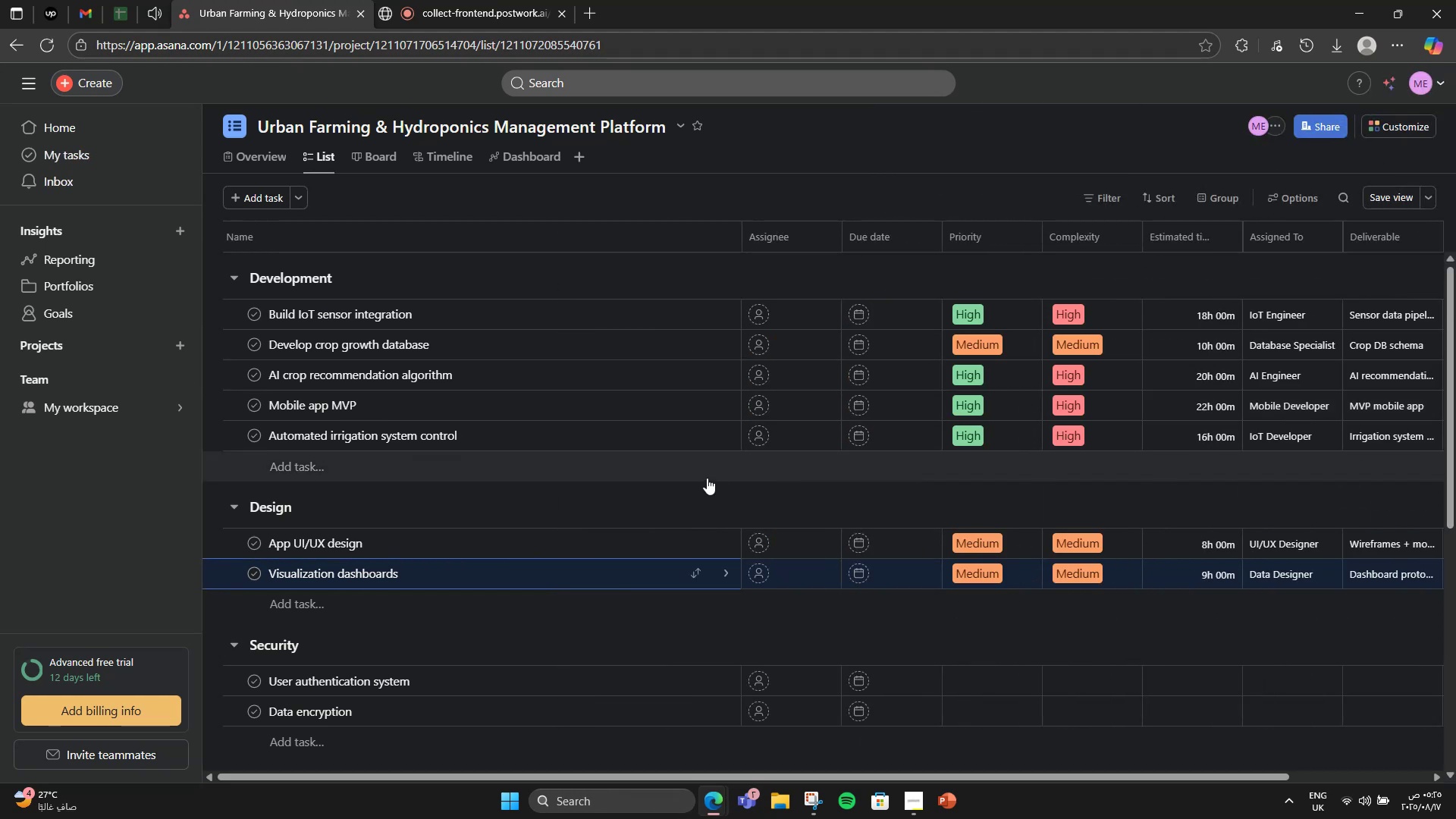 
scroll: coordinate [682, 573], scroll_direction: down, amount: 2.0
 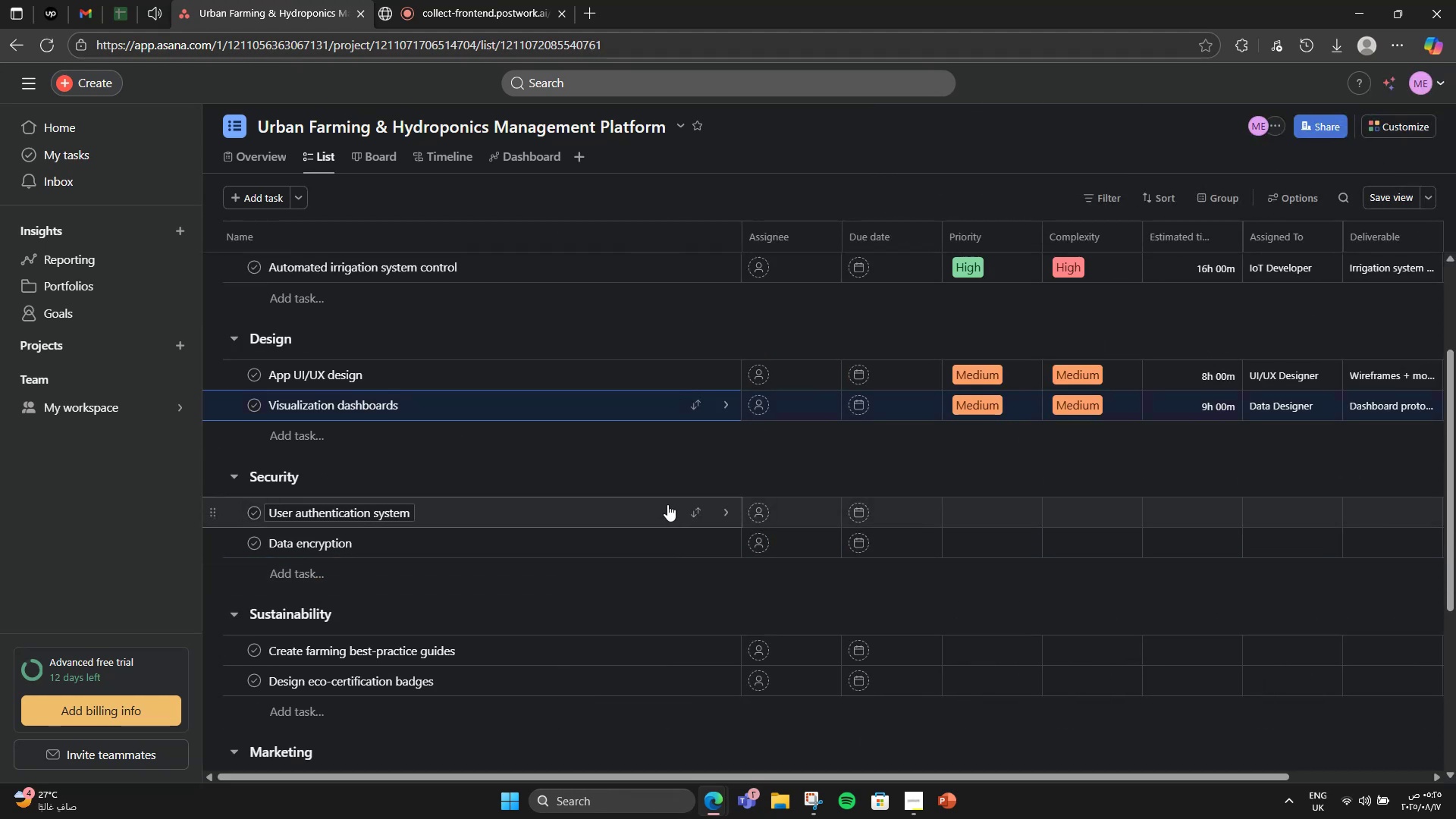 
left_click([667, 504])
 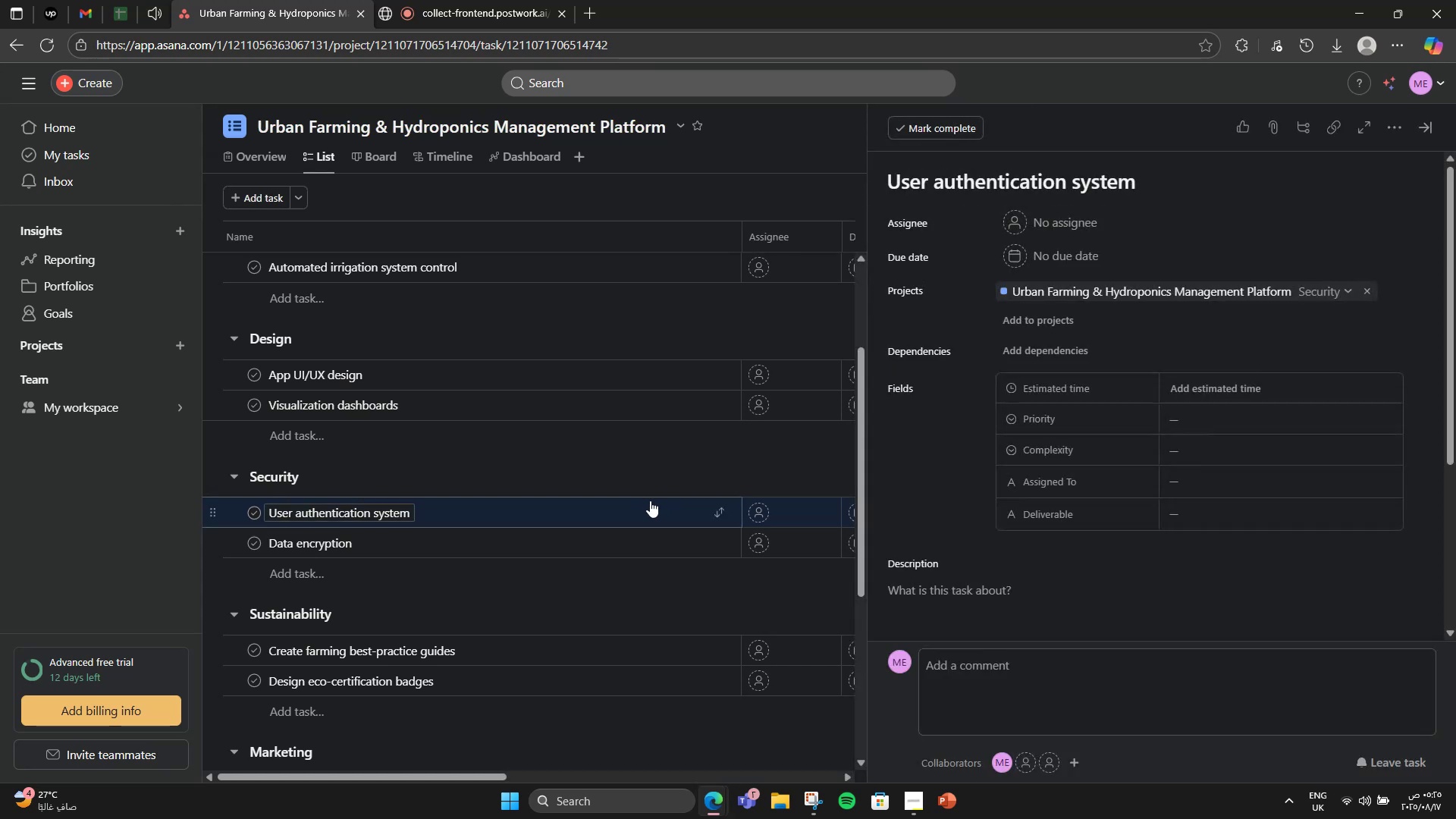 
scroll: coordinate [1050, 587], scroll_direction: down, amount: 2.0
 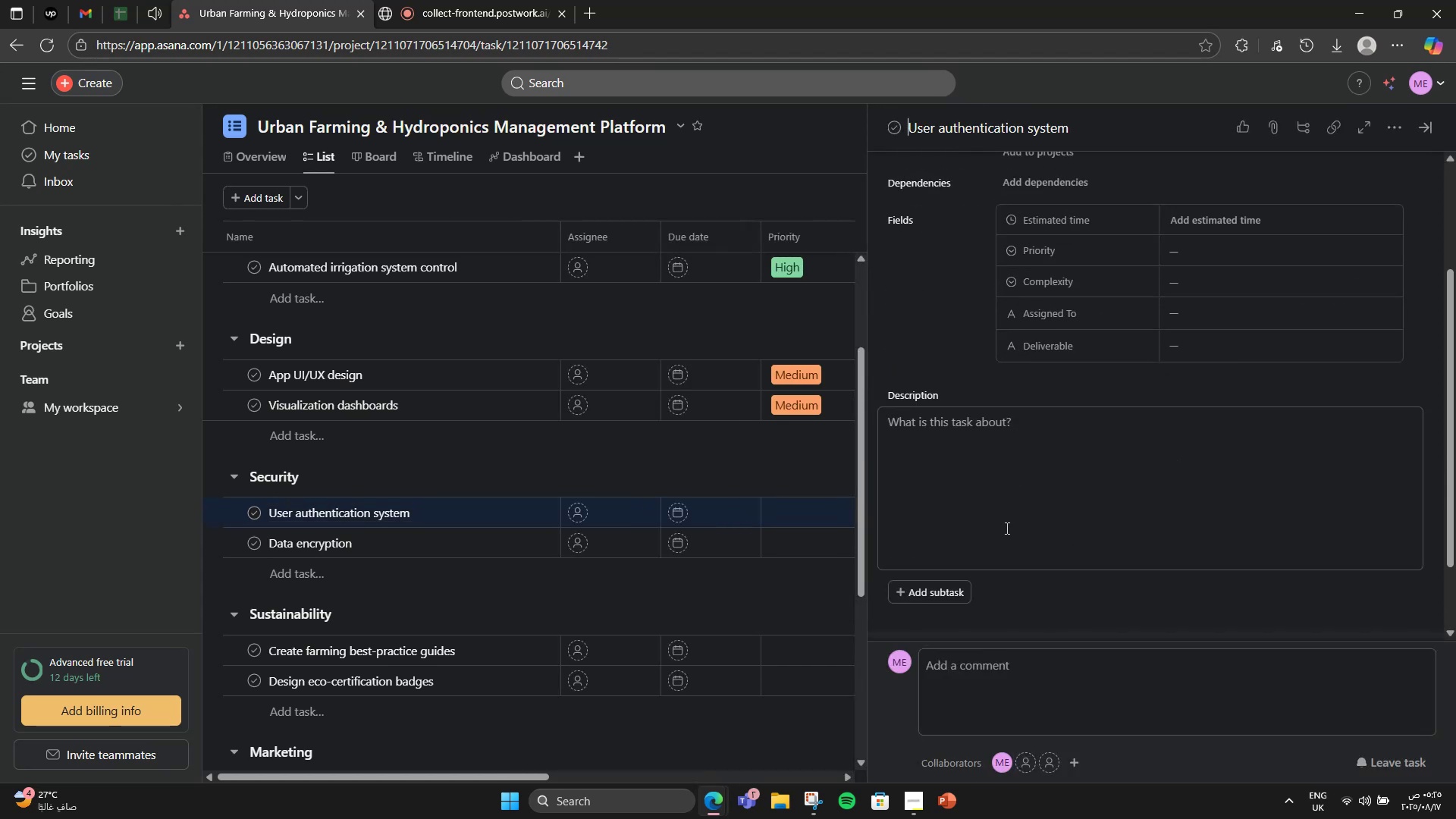 
left_click([1003, 530])
 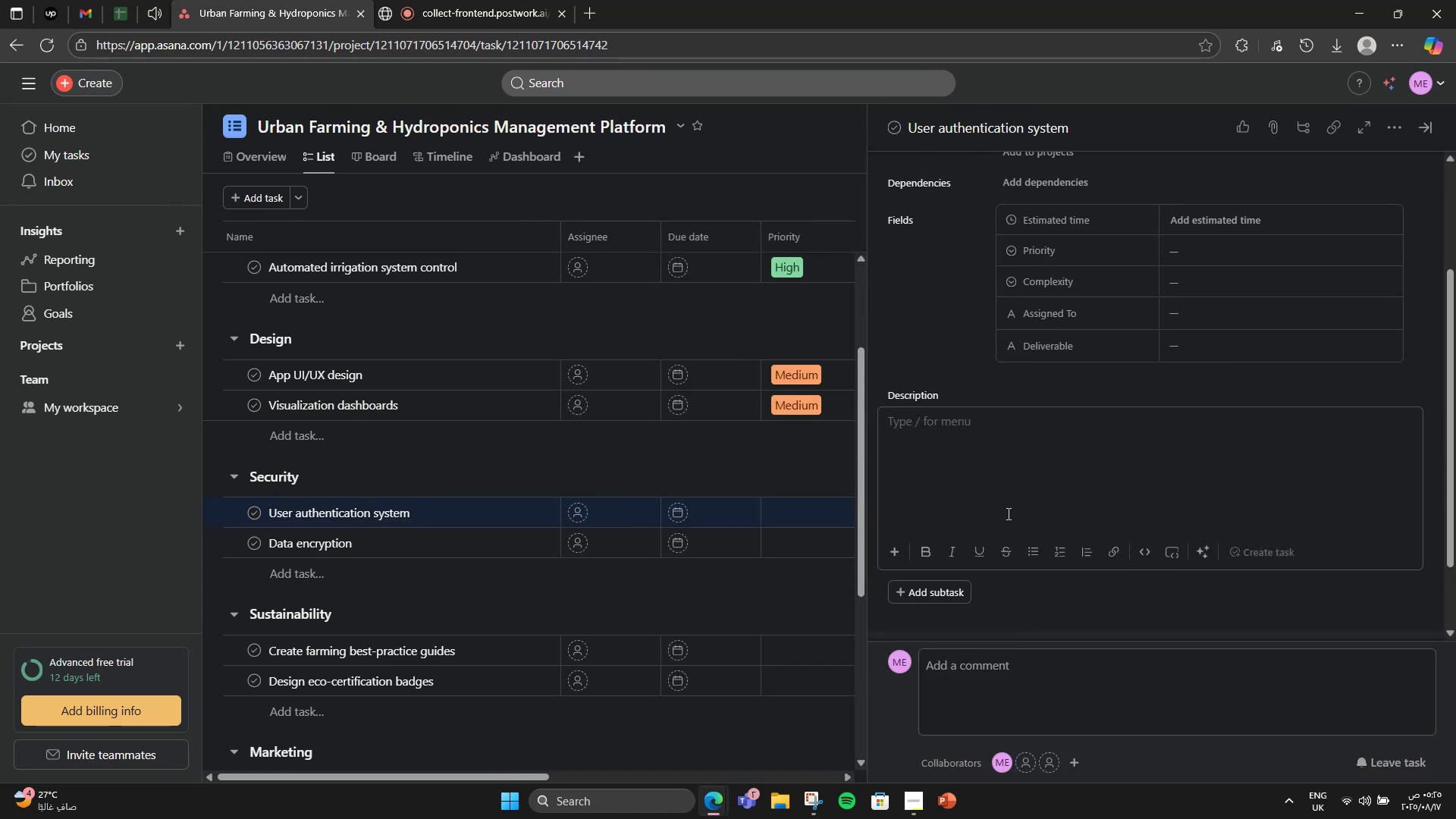 
wait(9.83)
 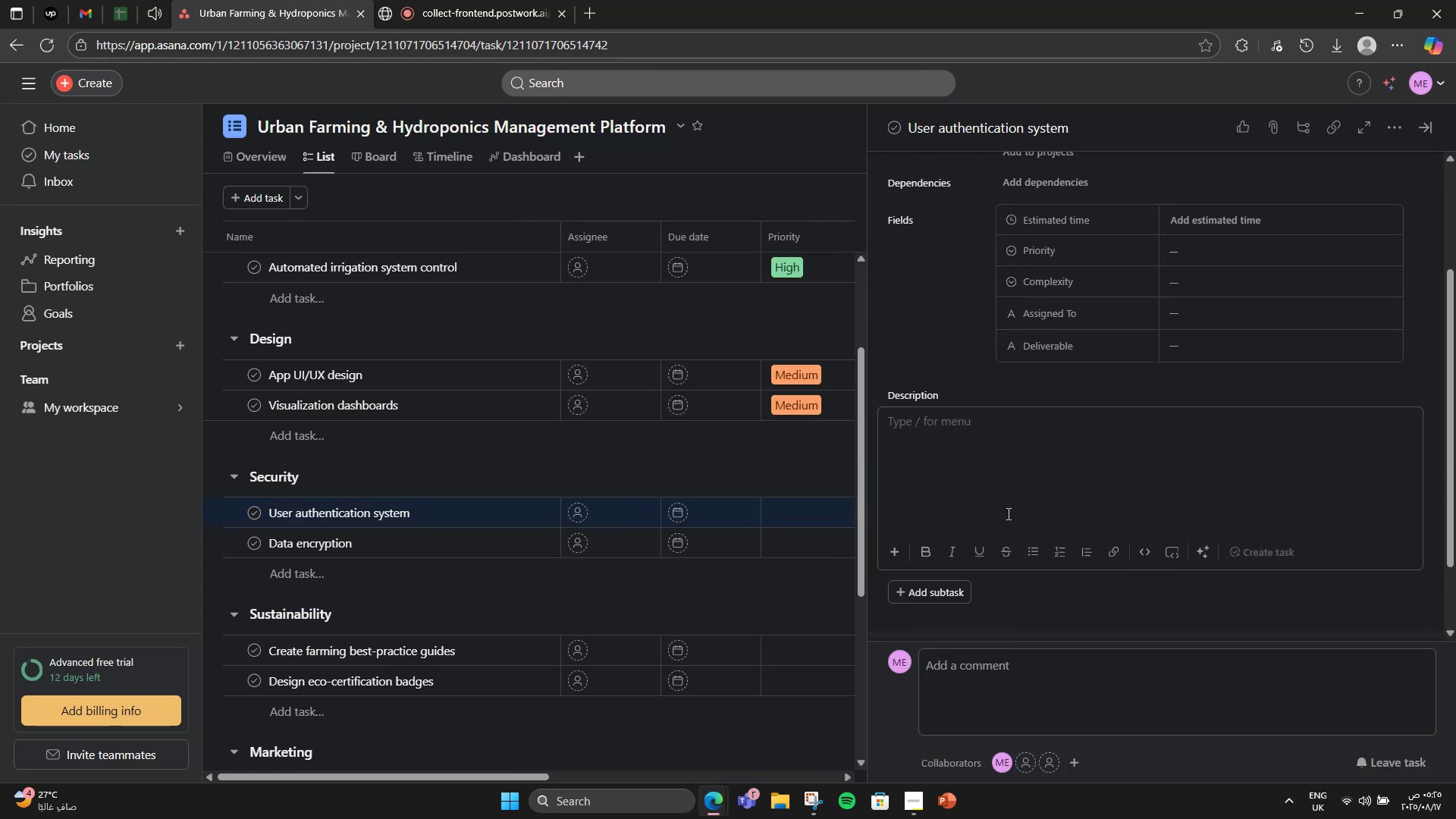 
type(Add user login)
 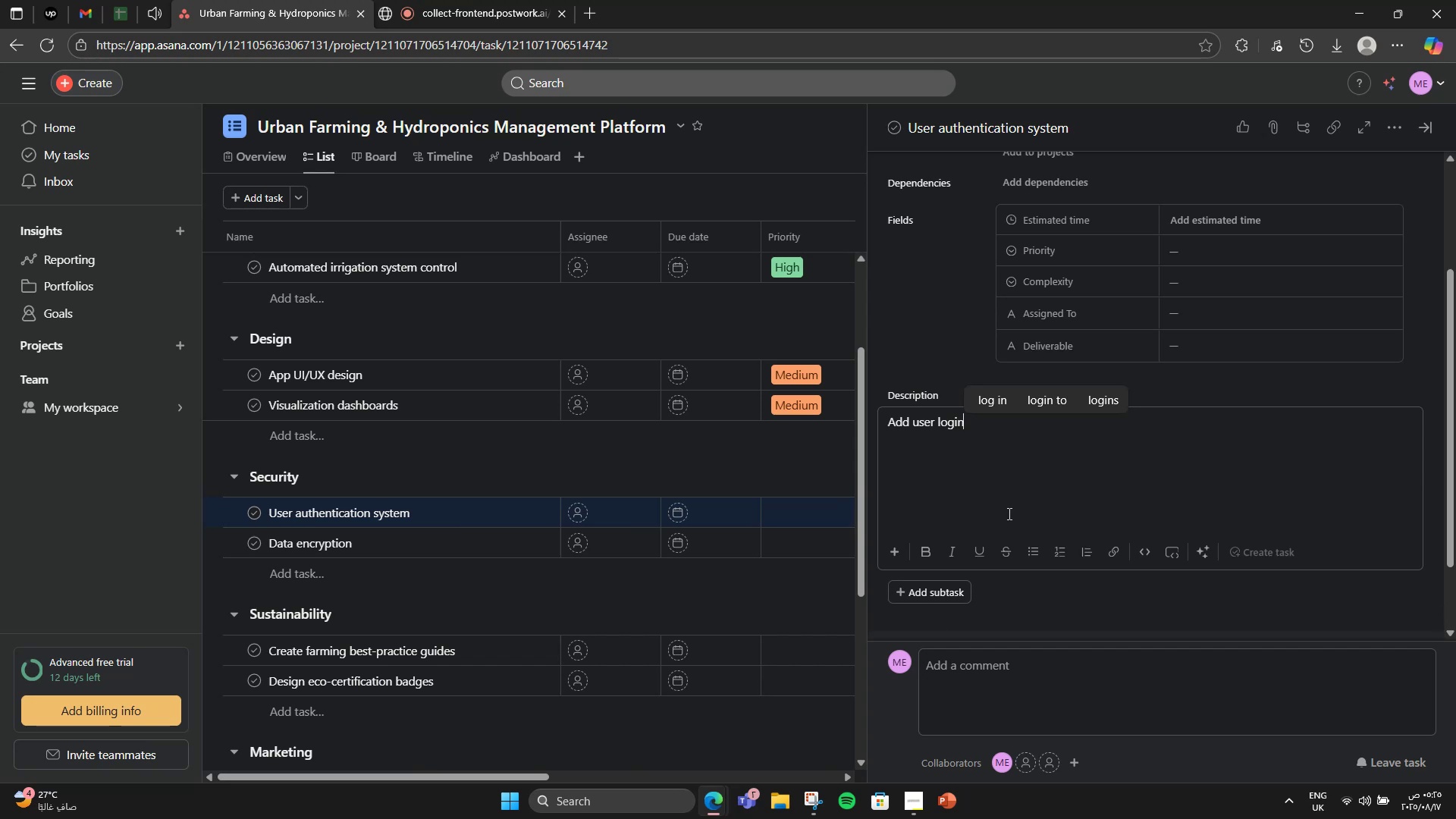 
wait(6.38)
 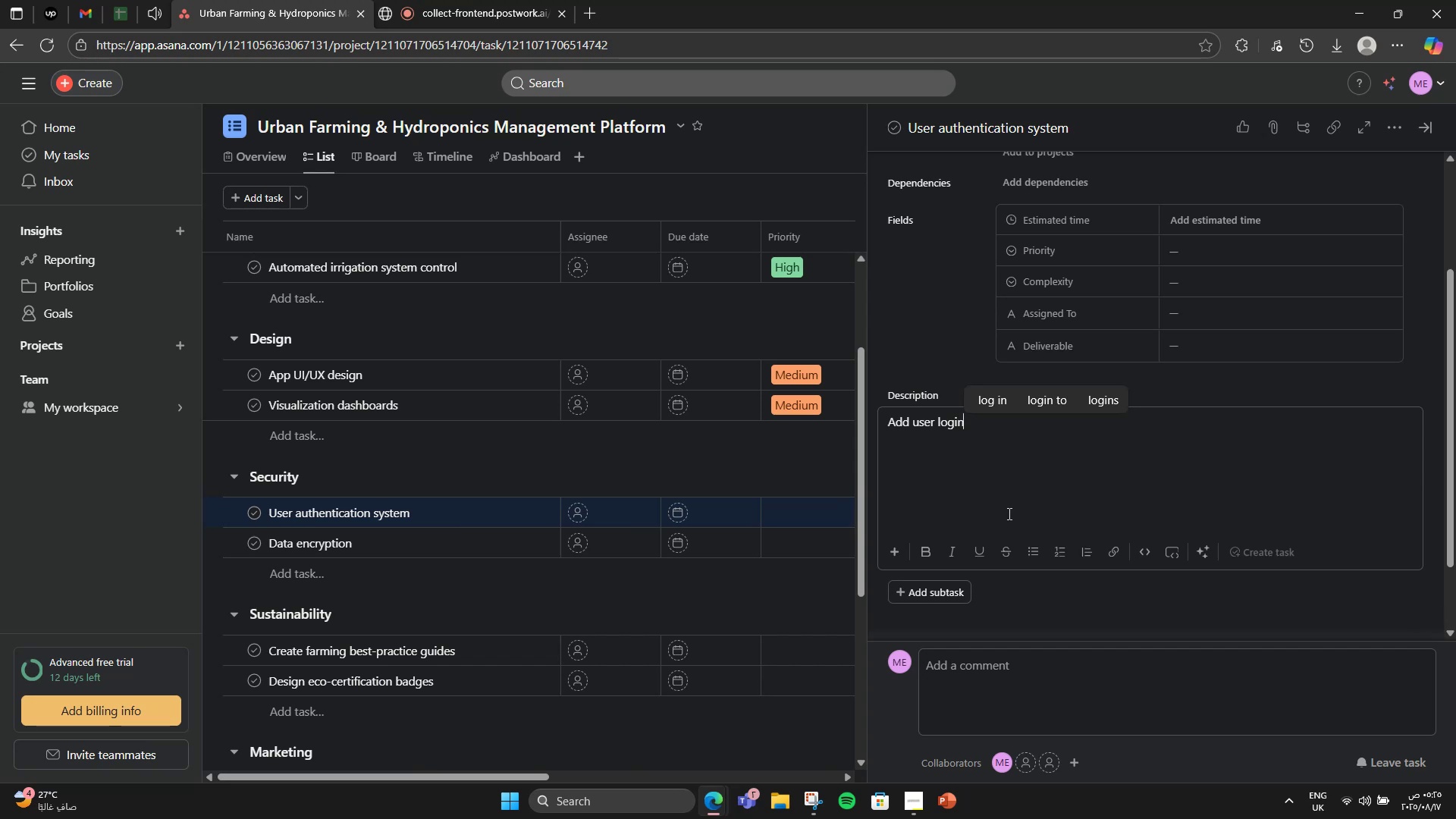 
type(, roles (farmer, buyer, admin).)
 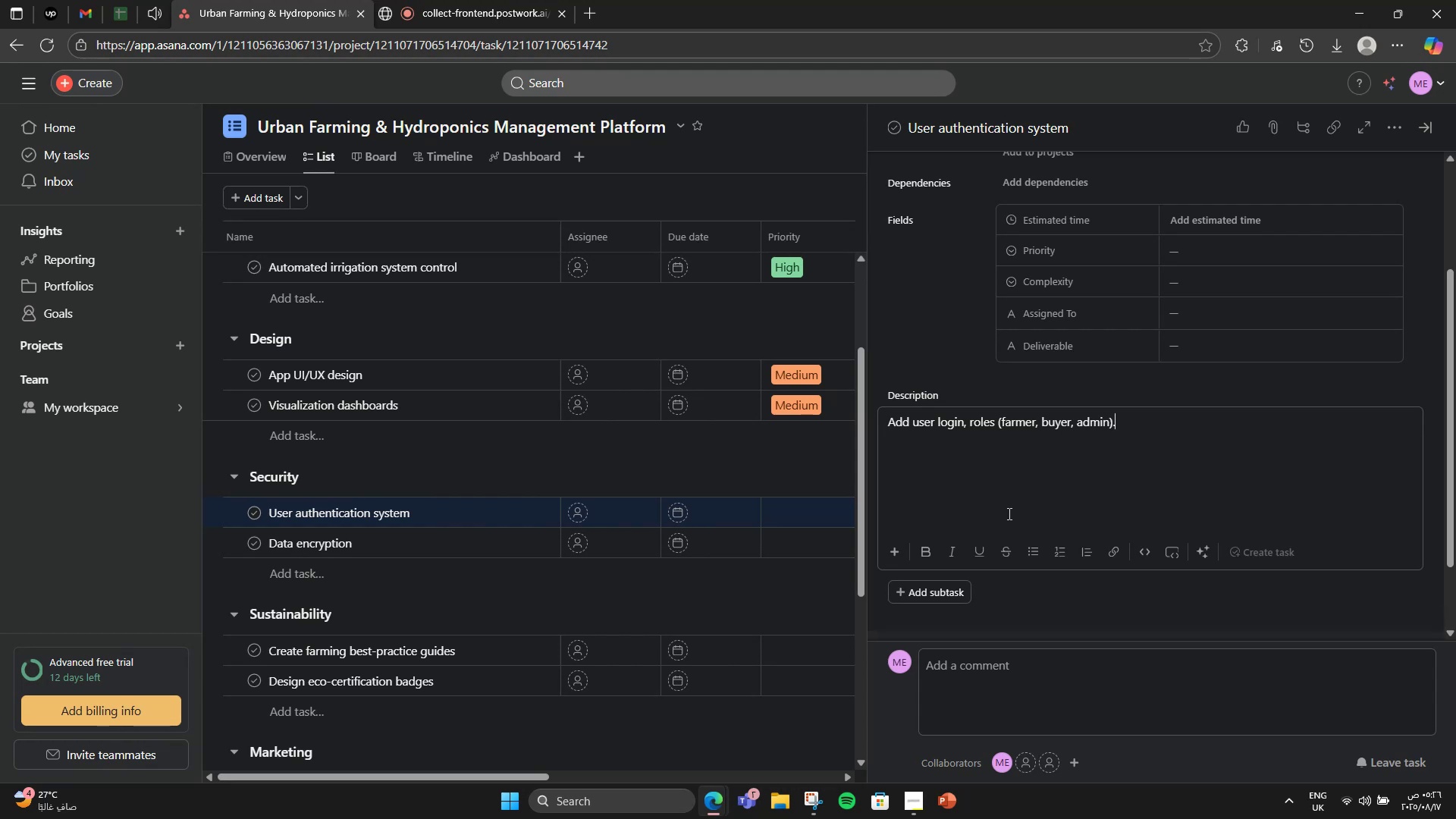 
left_click([452, 530])
 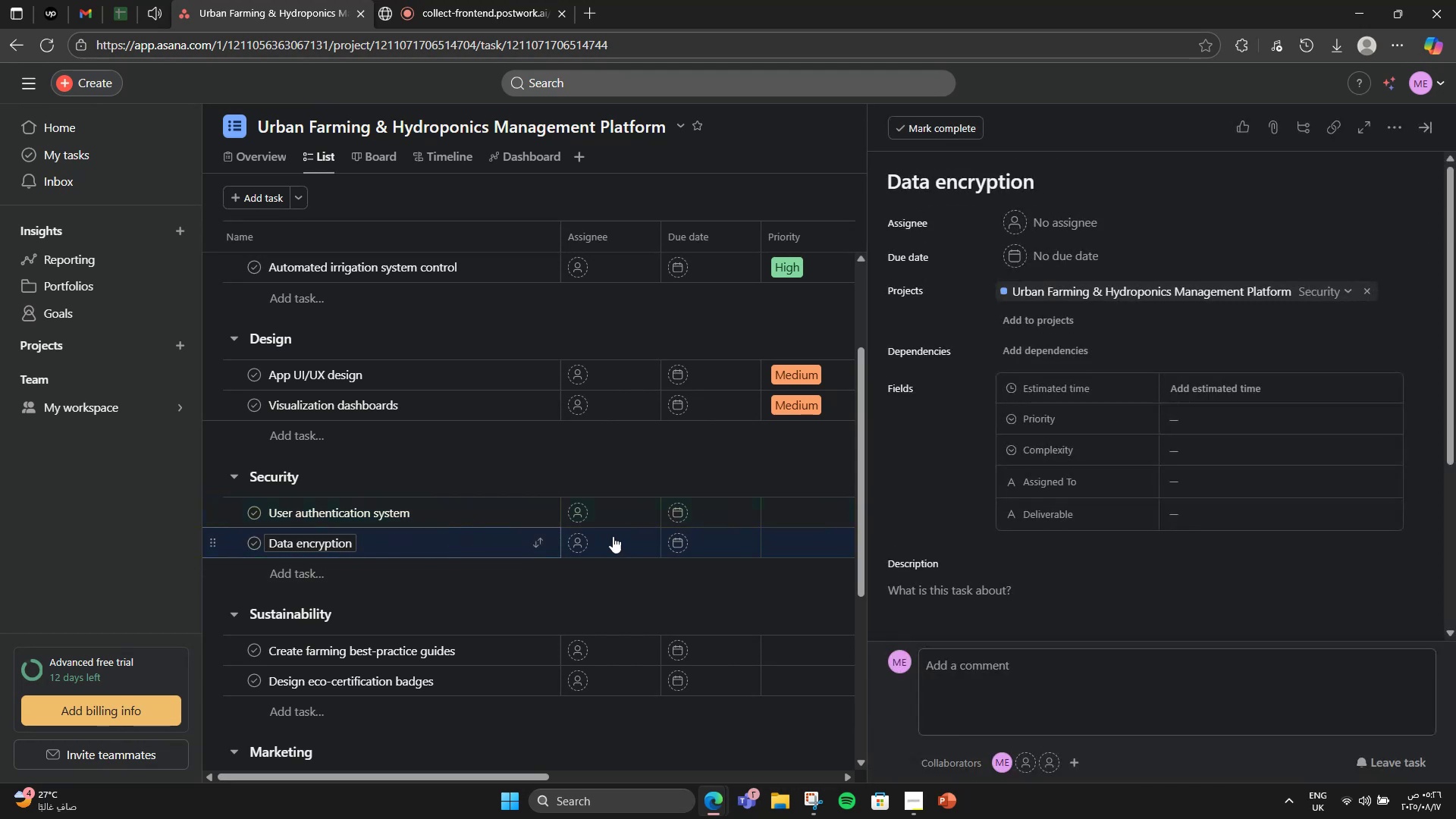 
scroll: coordinate [1014, 558], scroll_direction: down, amount: 3.0
 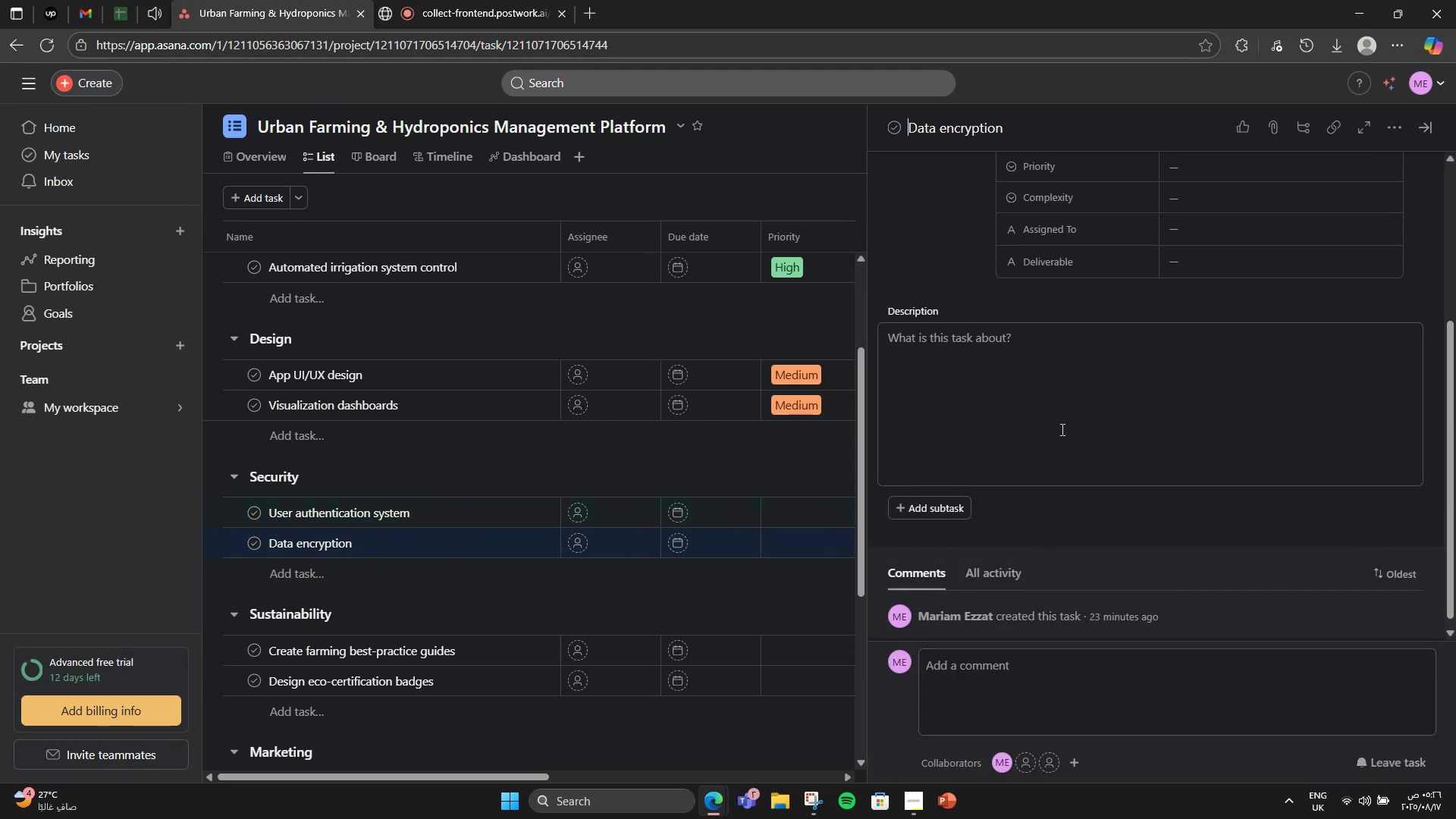 
left_click([1063, 424])
 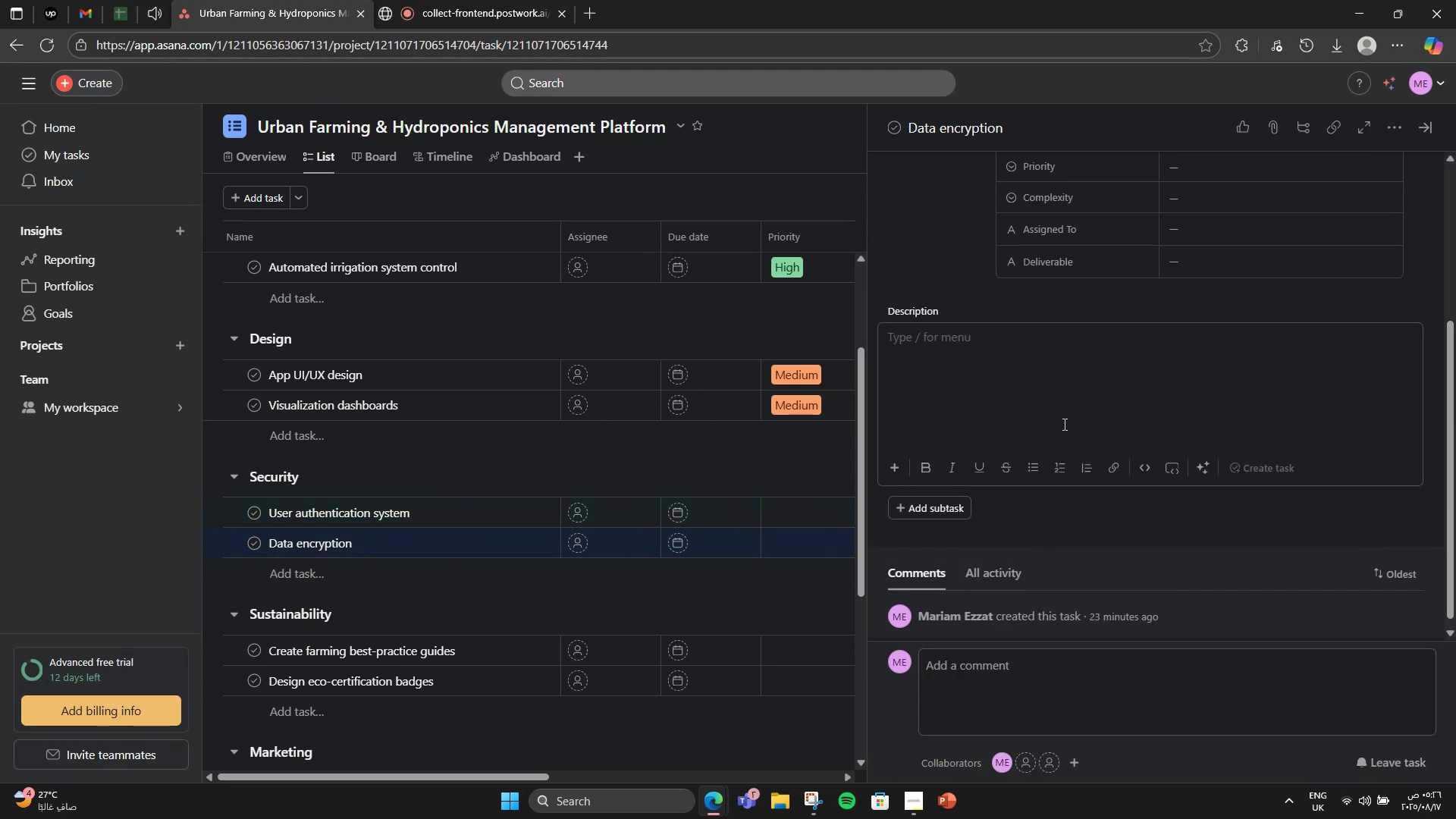 
type(Ensure sensoe)
key(Backspace)
type(r and i)
key(Backspace)
type(user data is enc)
 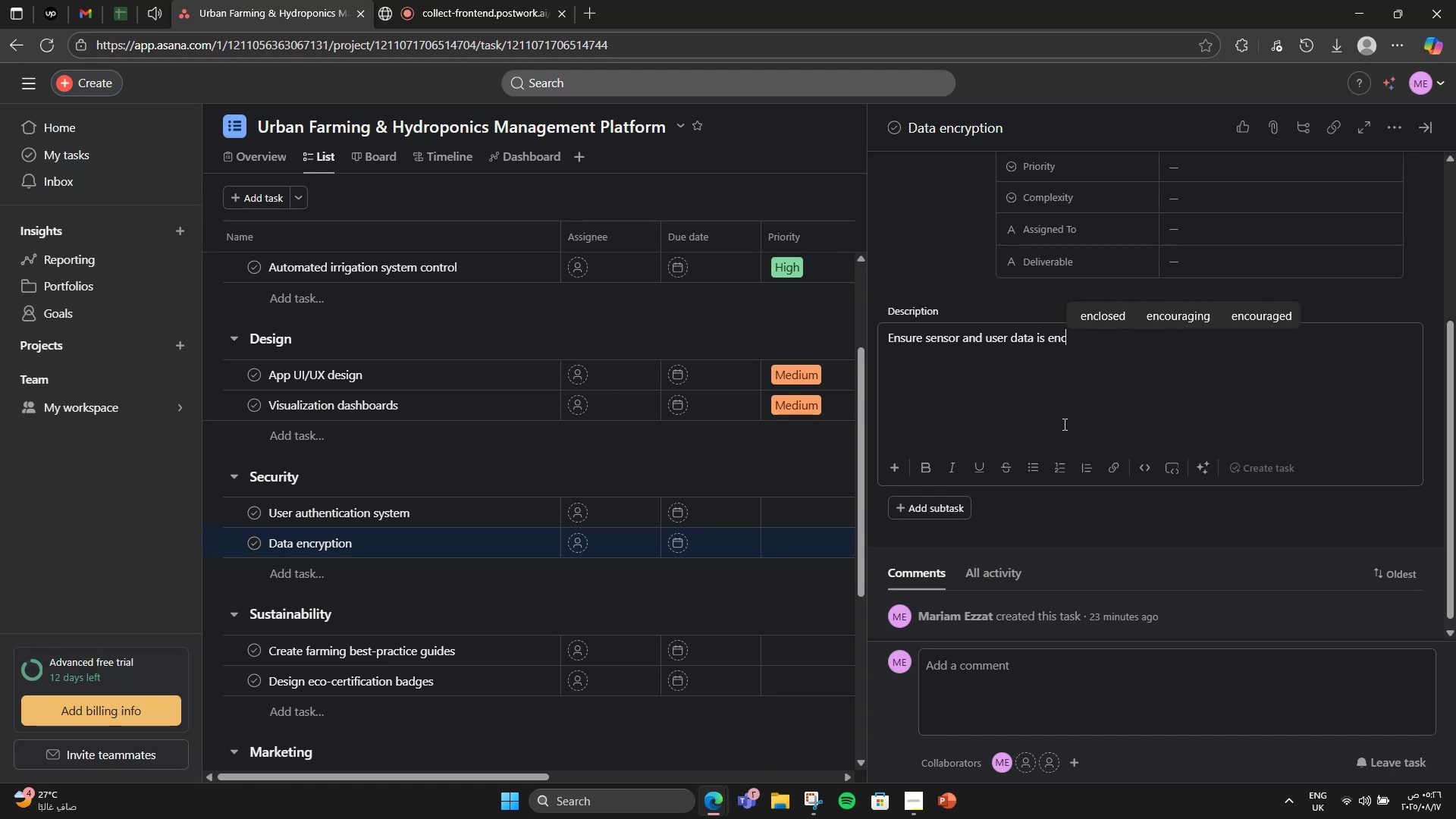 
type(rypted)
 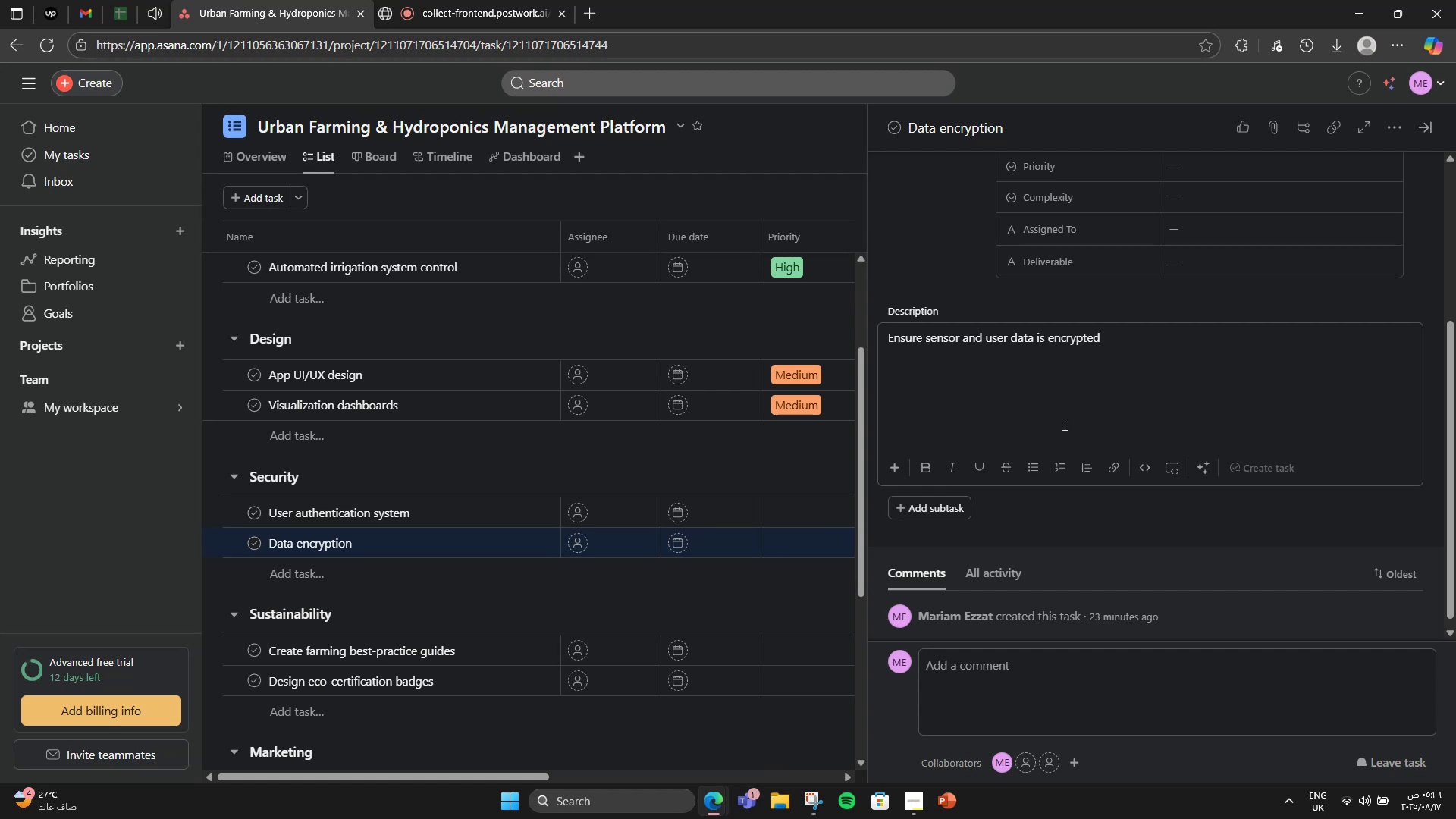 
key(Period)
 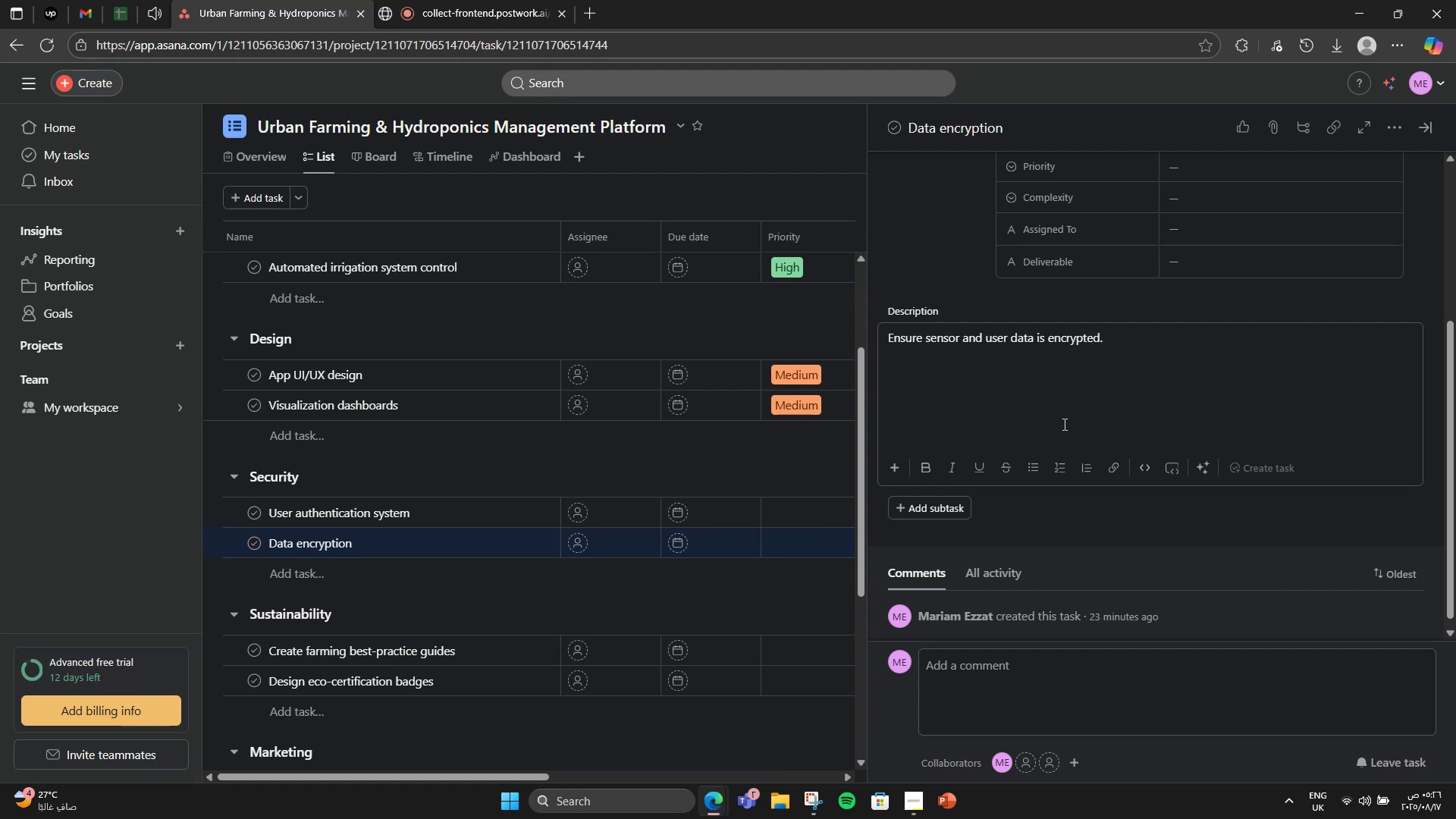 
left_click([1428, 139])
 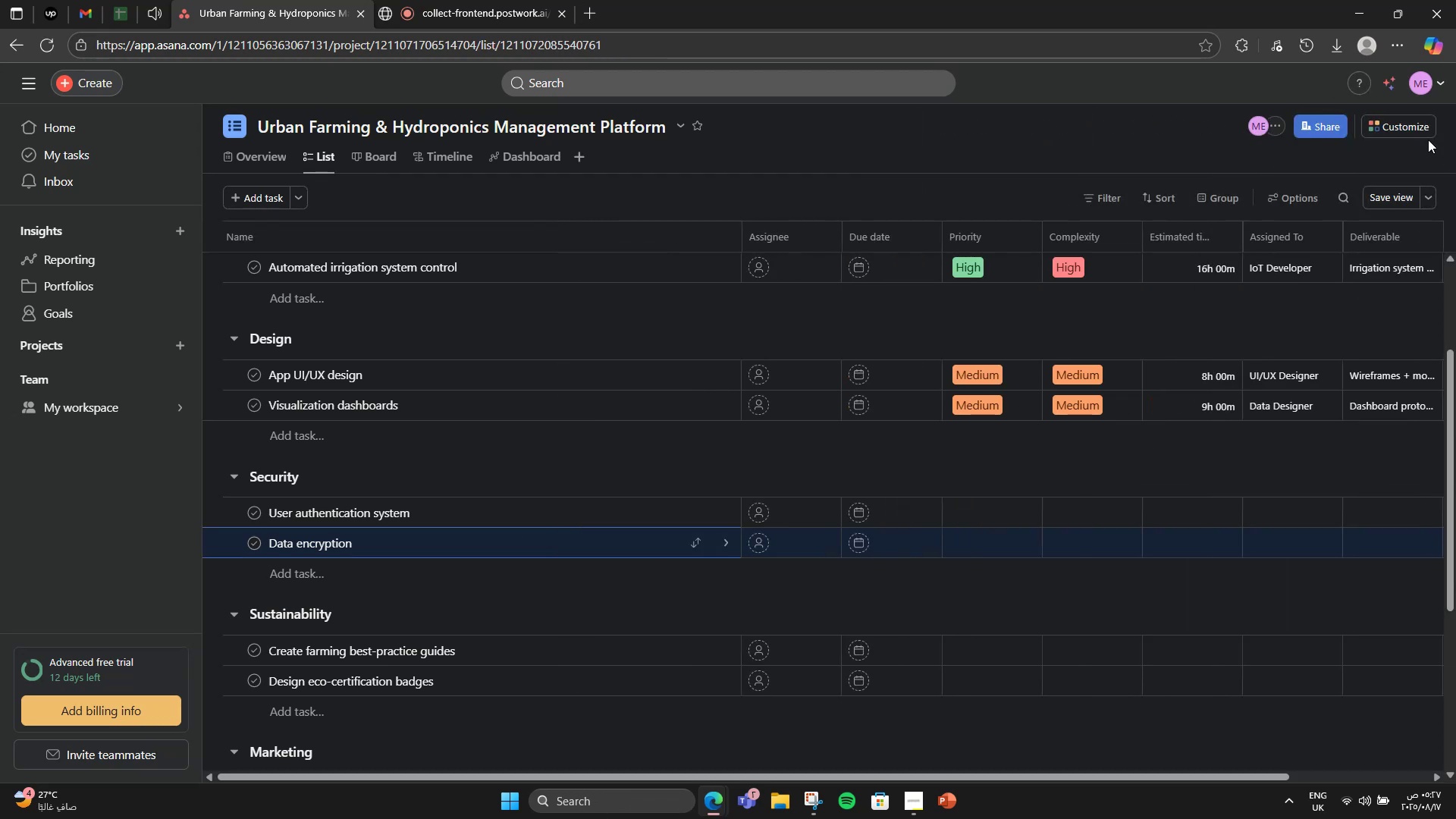 
left_click([1012, 508])
 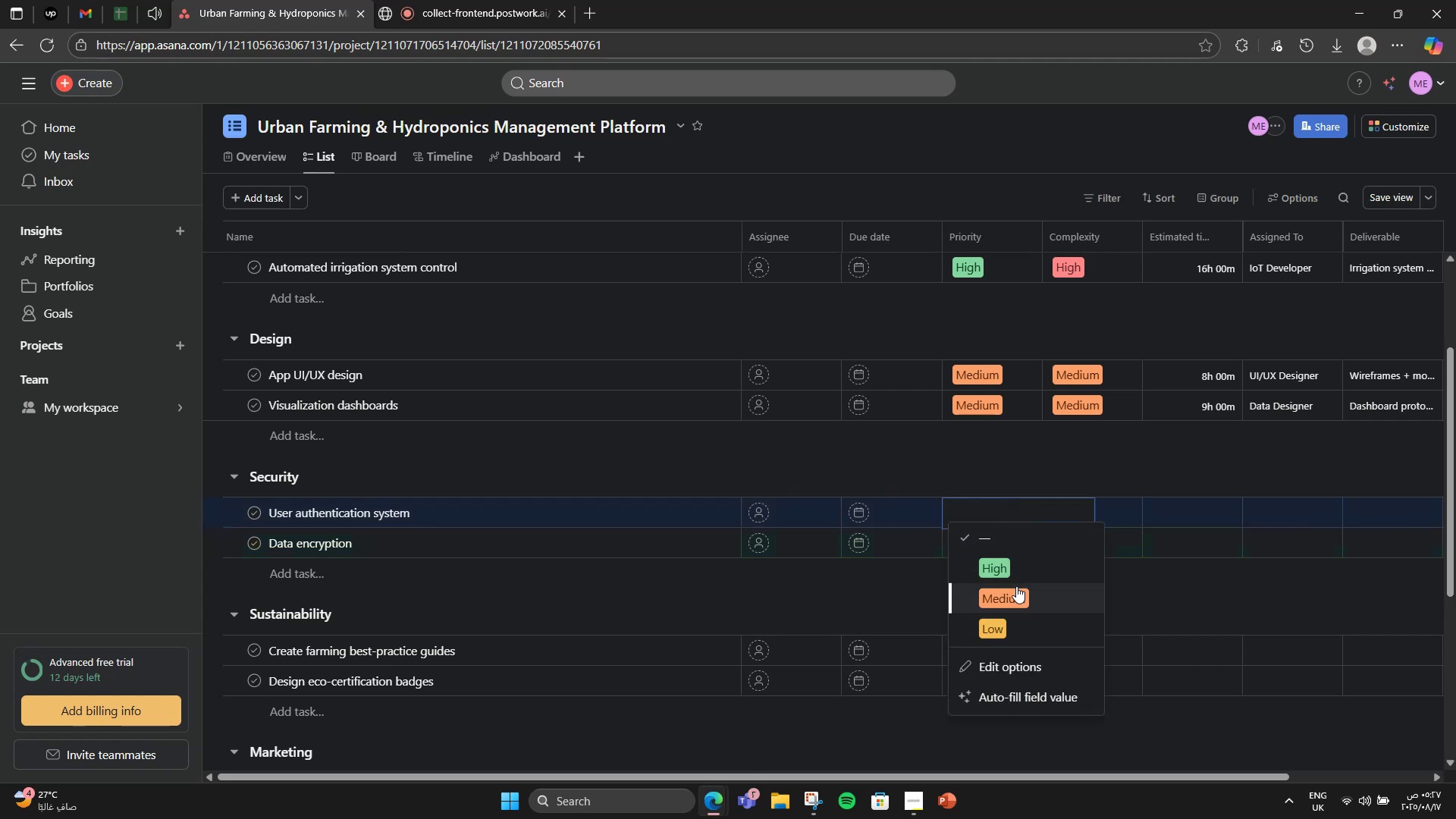 
left_click([1018, 579])
 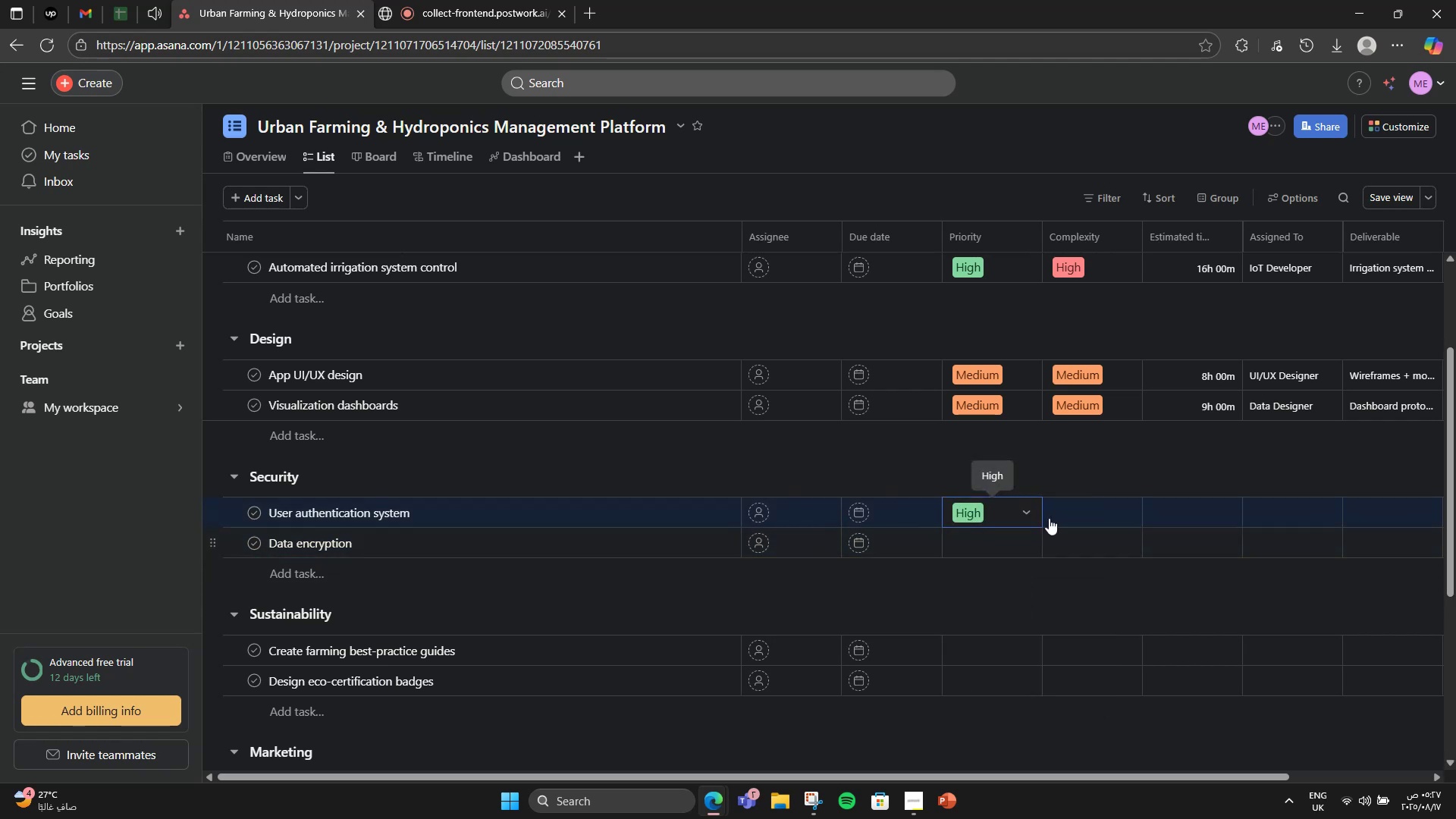 
left_click([1059, 508])
 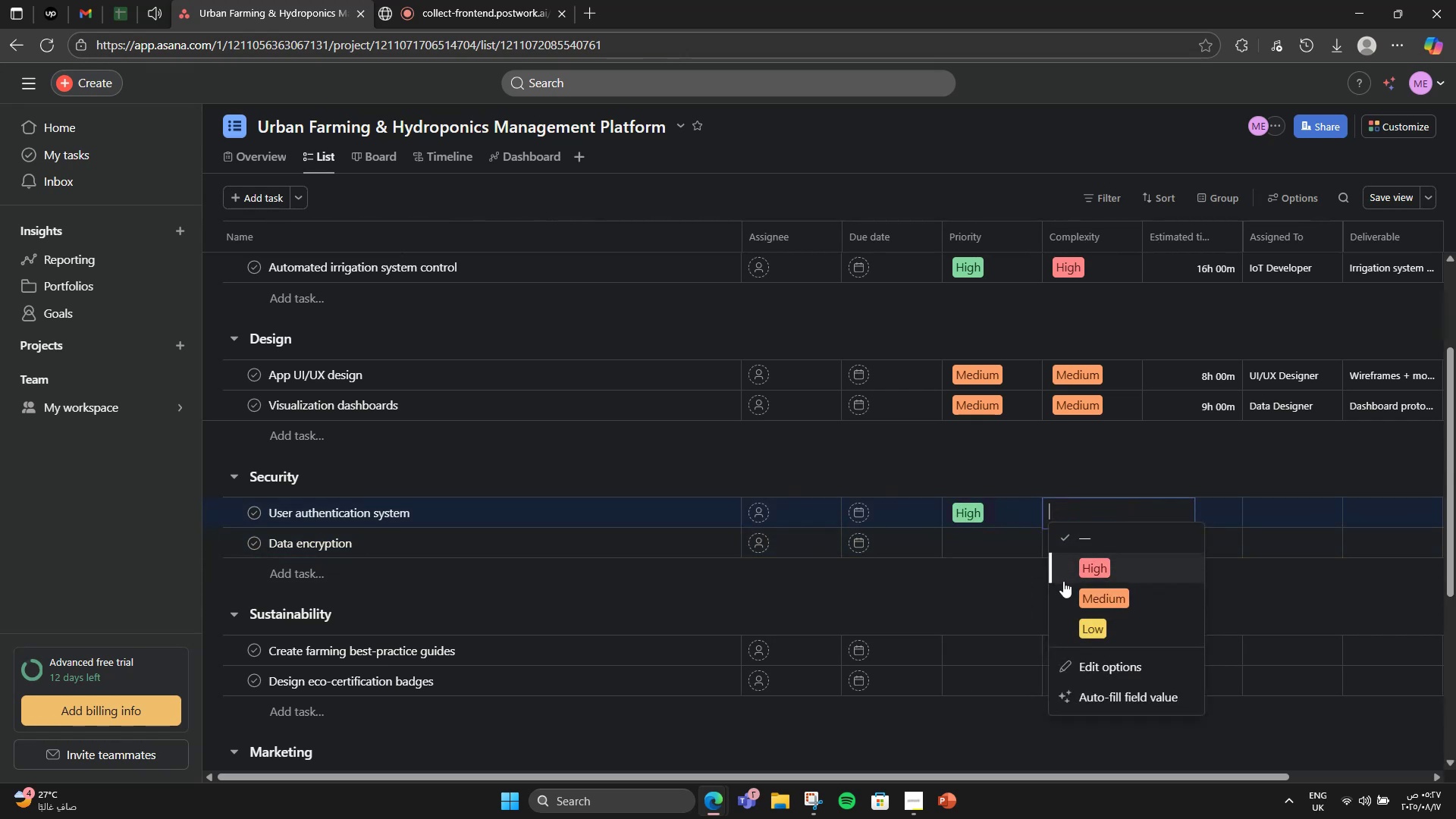 
left_click([1067, 585])
 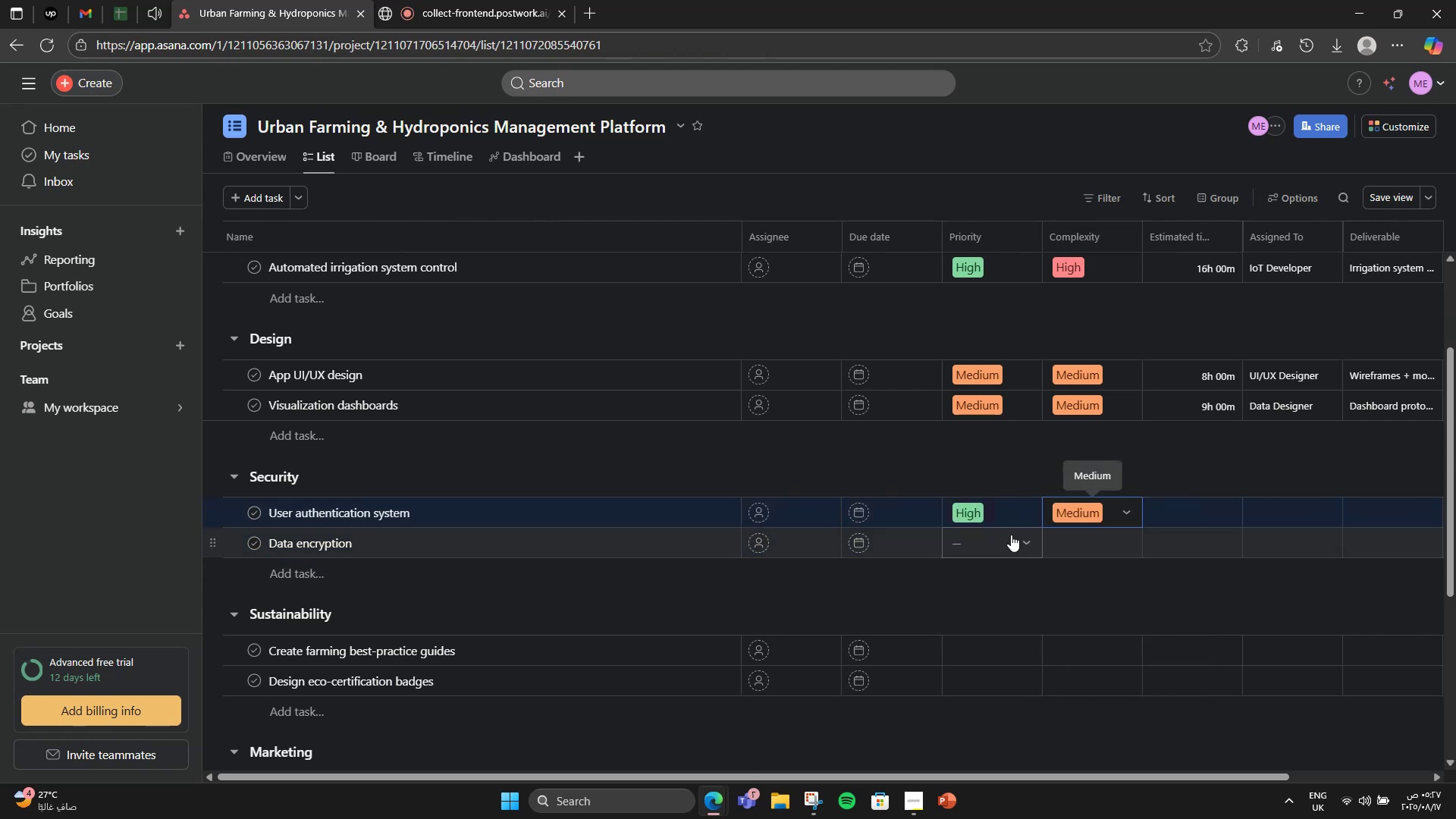 
left_click([1011, 535])
 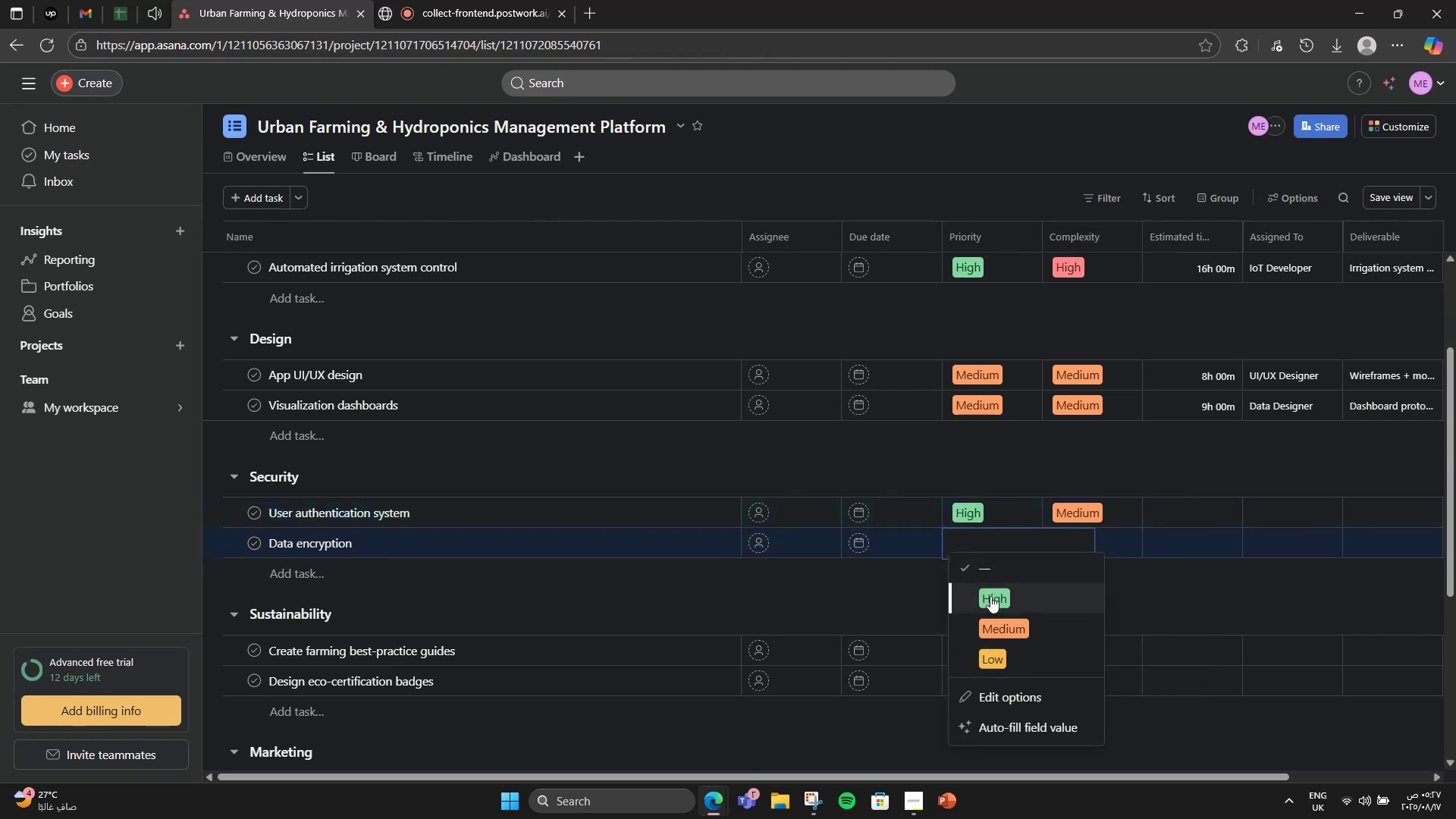 
left_click([990, 597])
 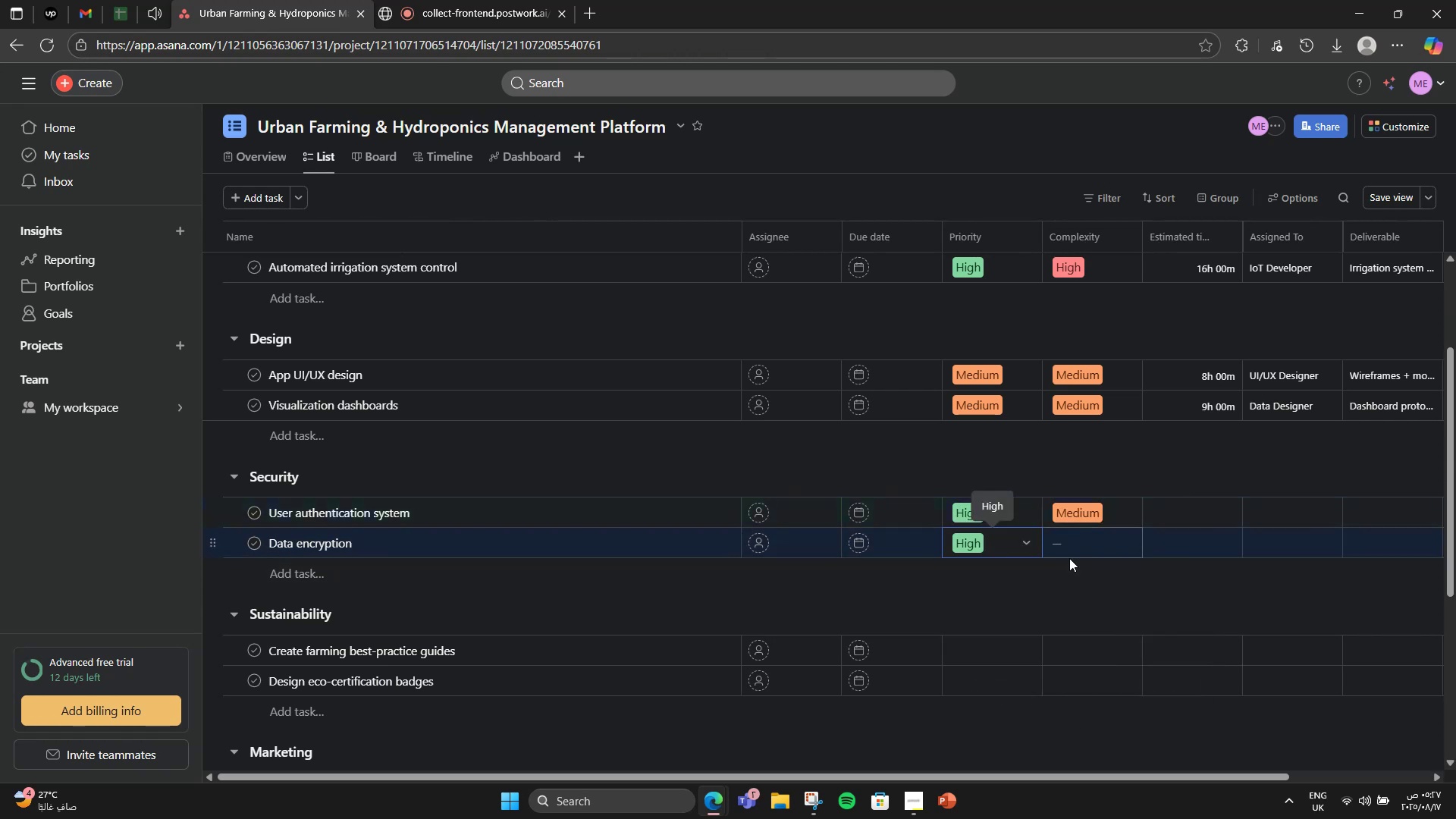 
left_click([1069, 537])
 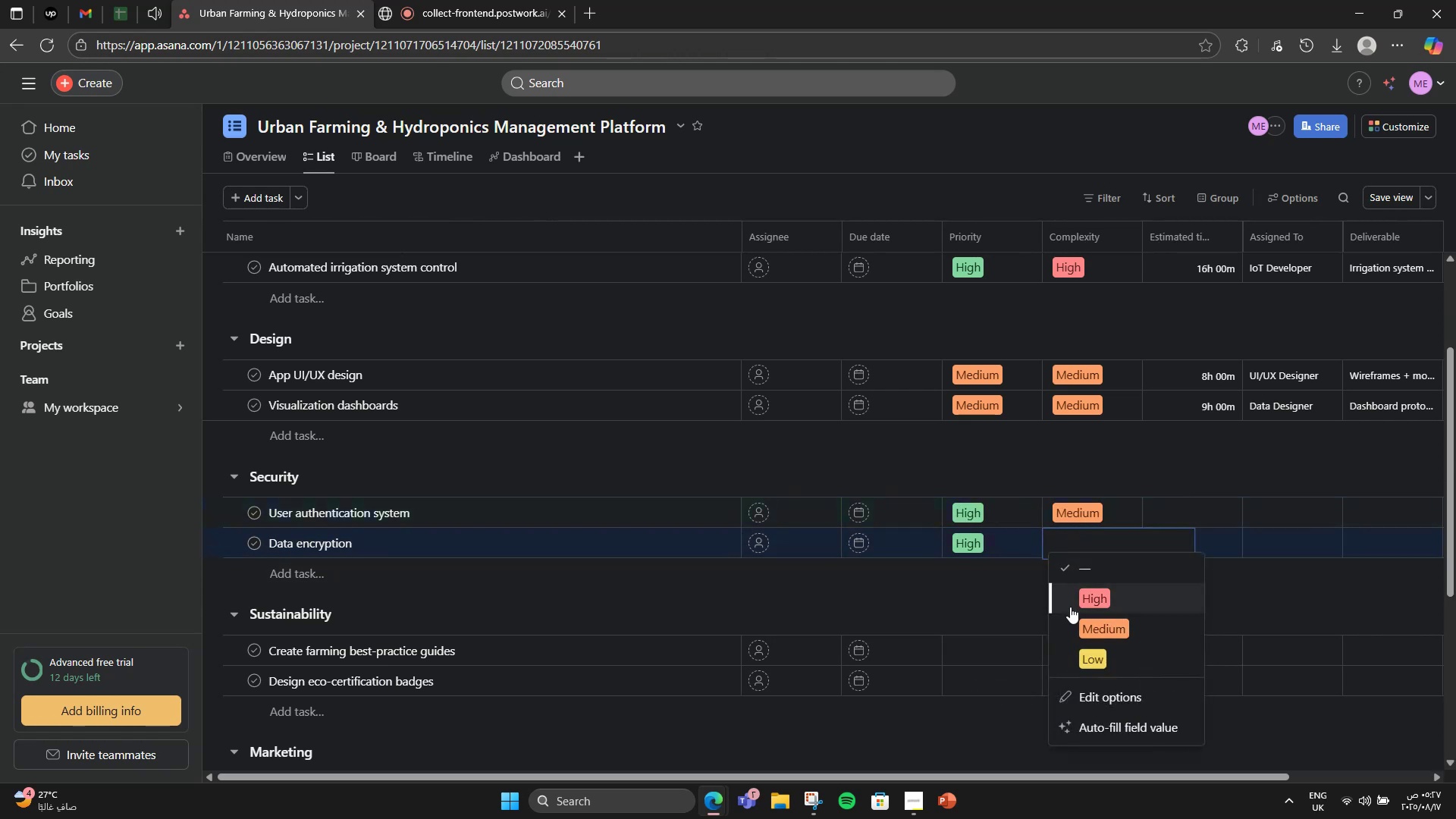 
left_click([1070, 607])
 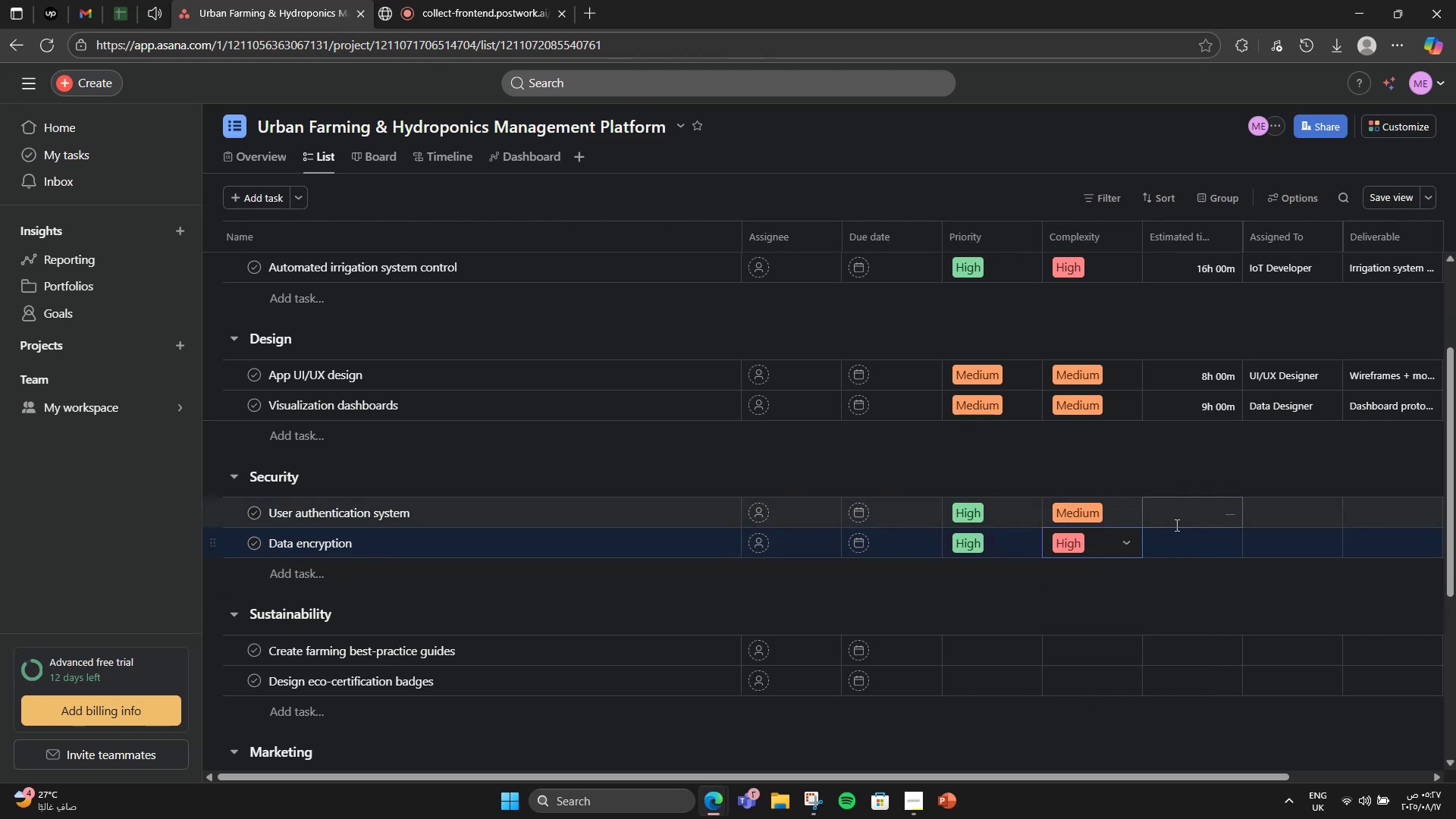 
left_click([1196, 521])
 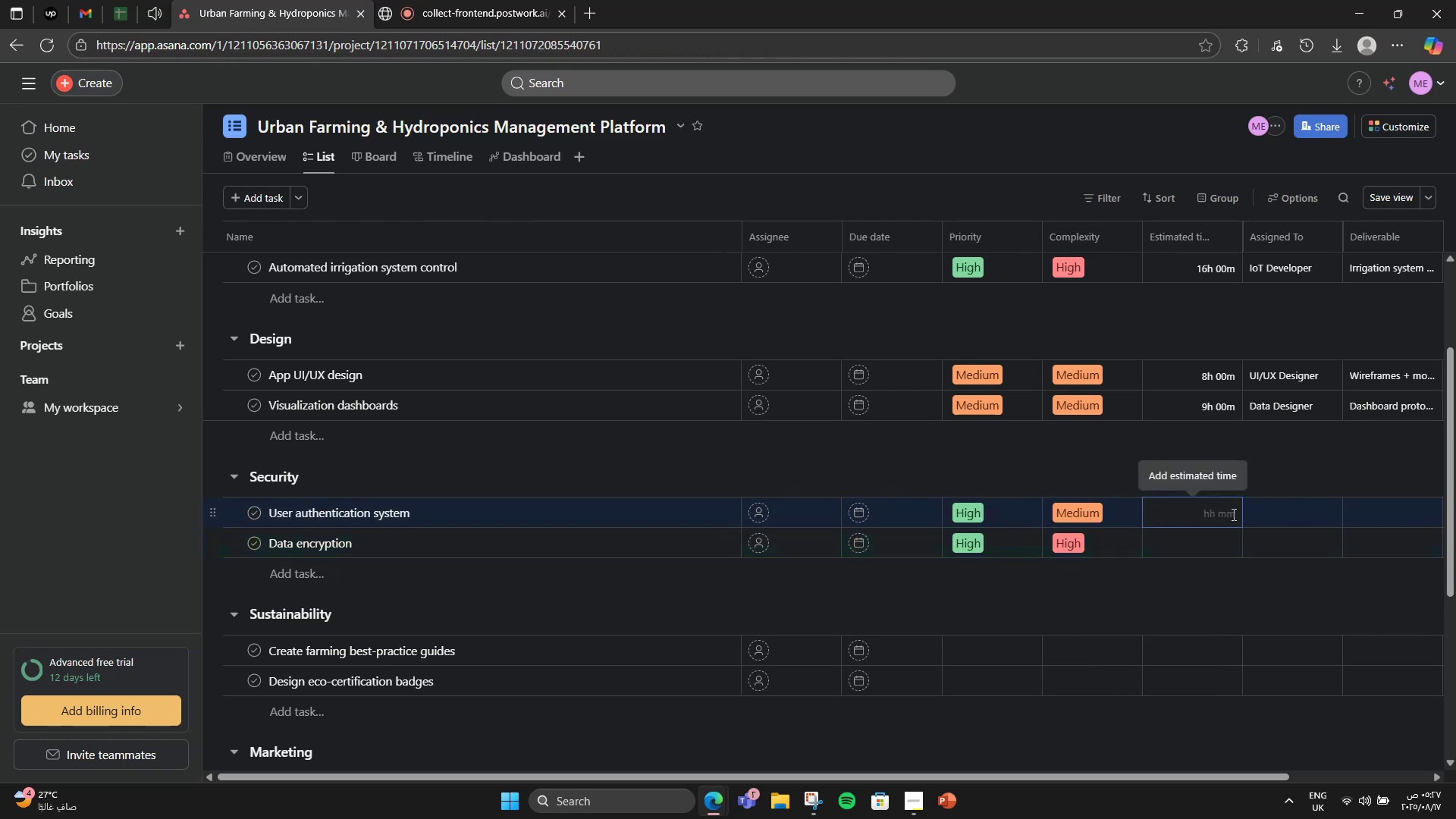 
key(Numpad6)
 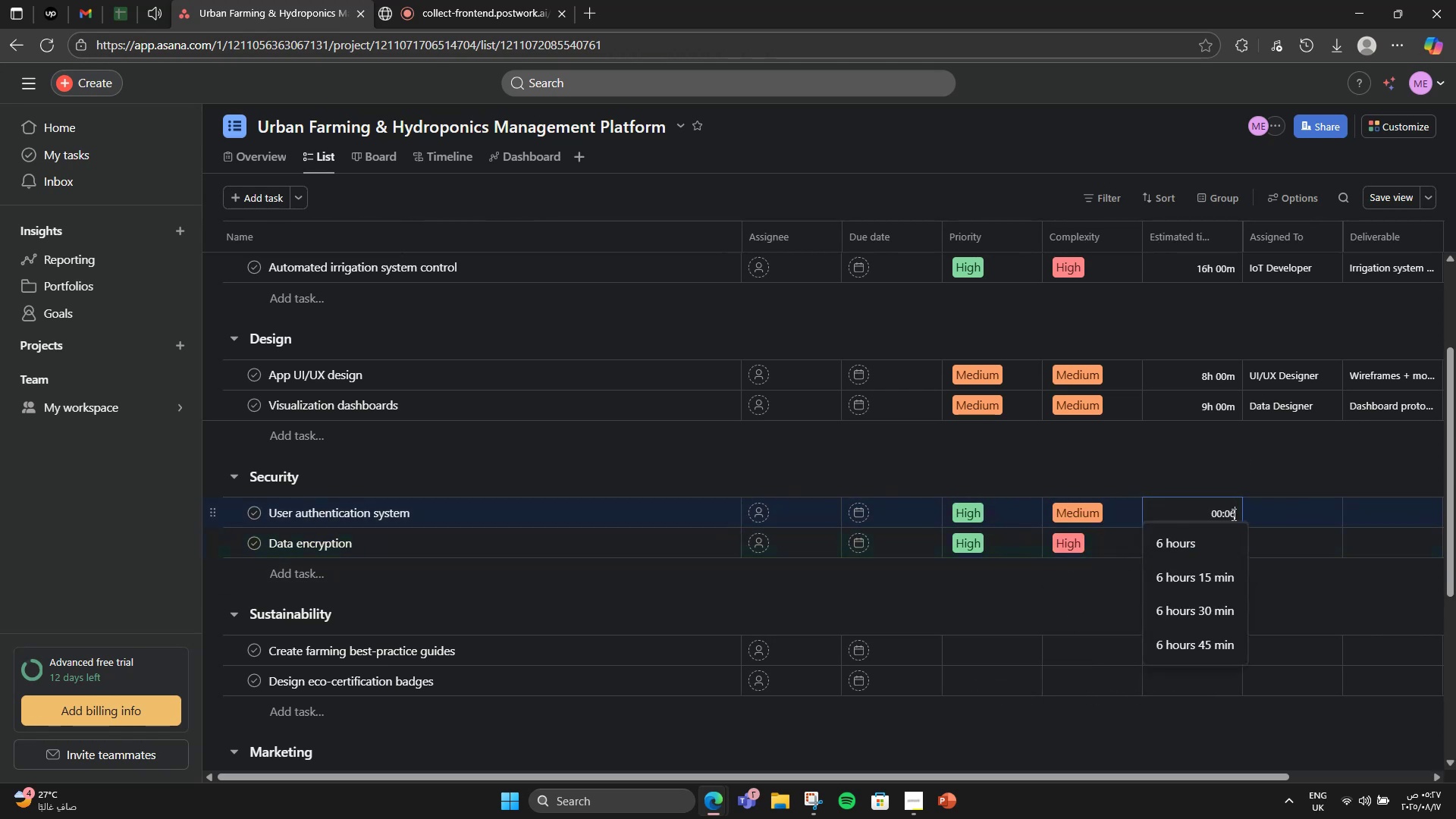 
key(Numpad0)
 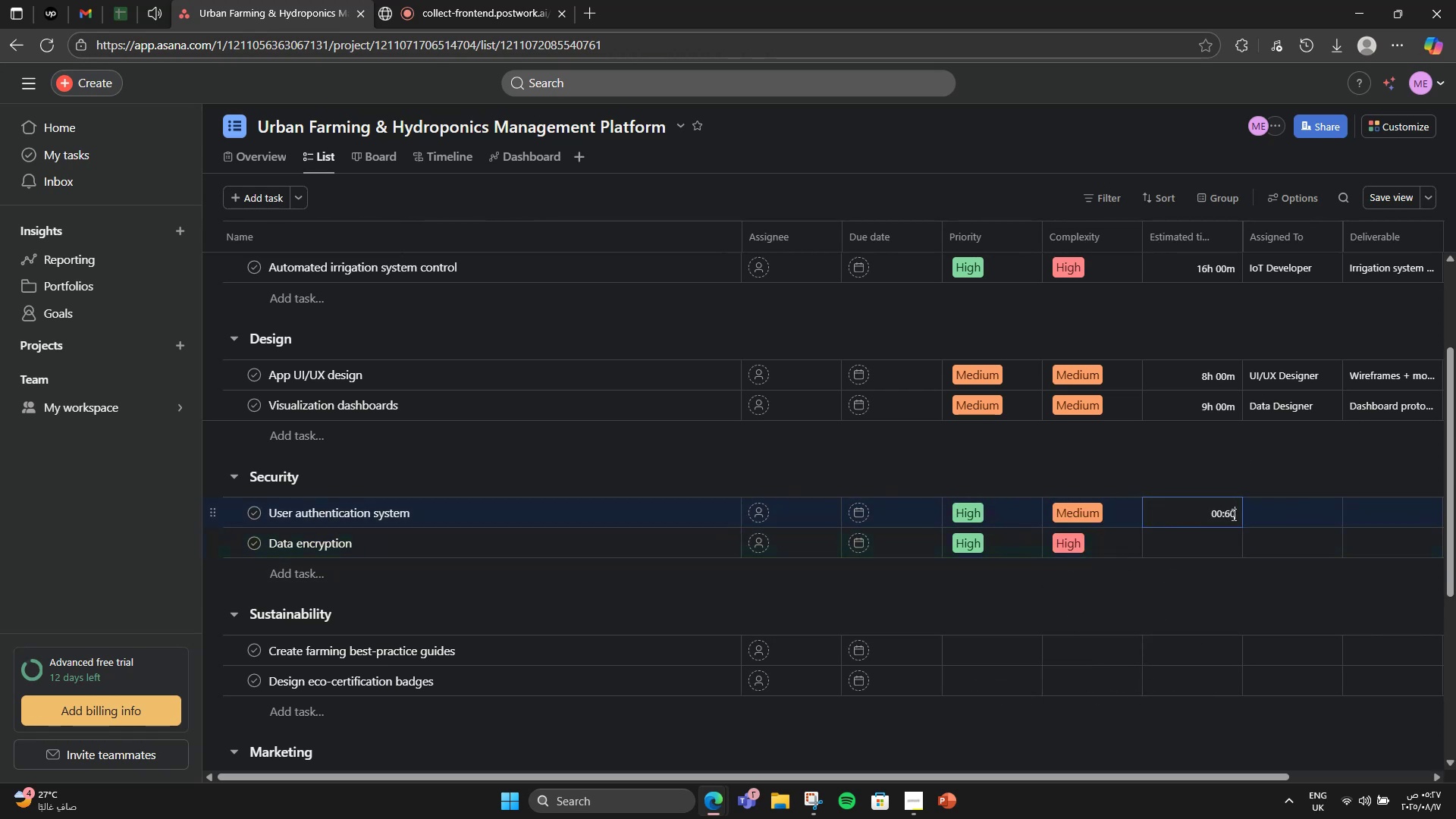 
key(Numpad0)
 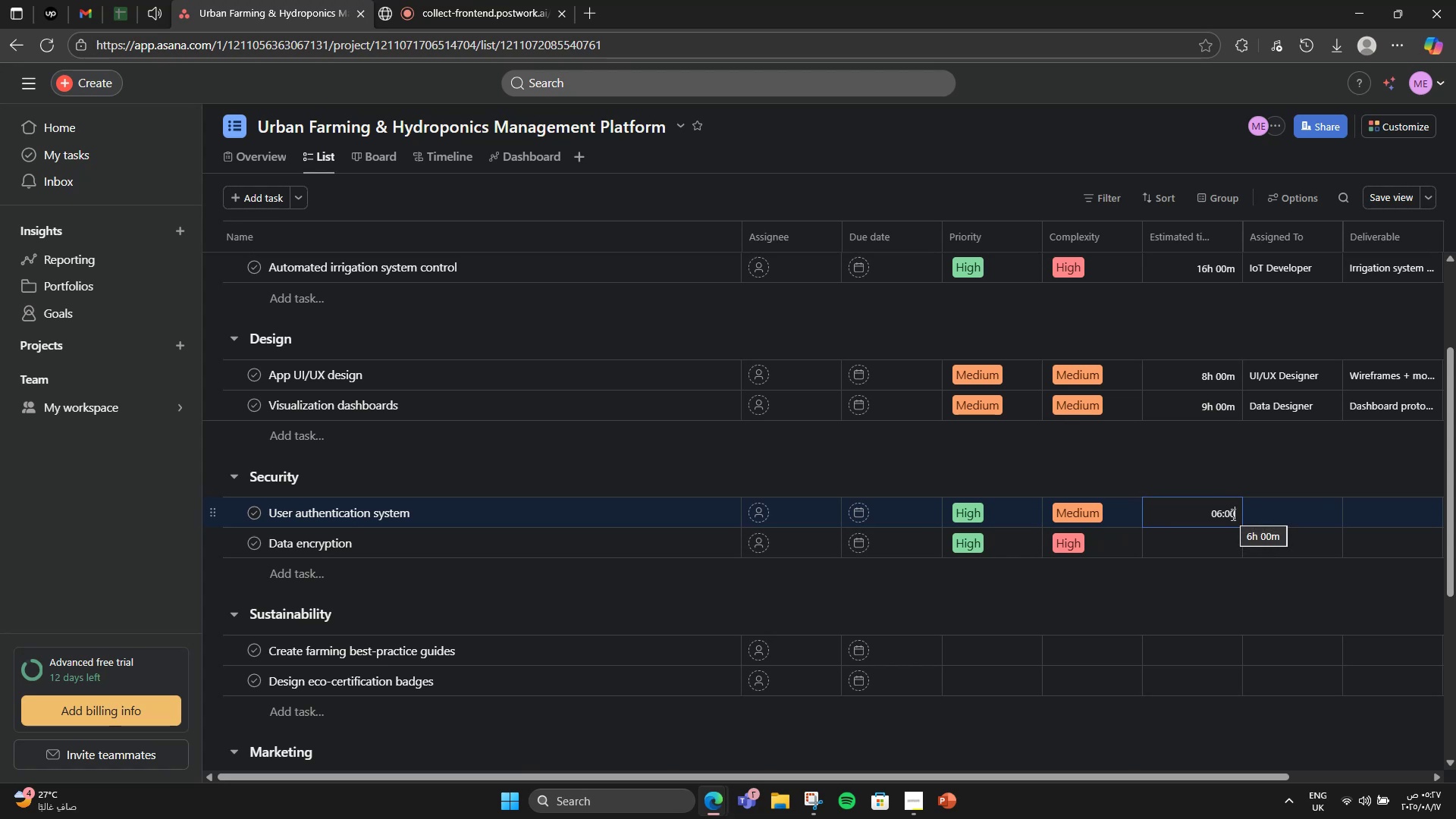 
left_click([1210, 542])
 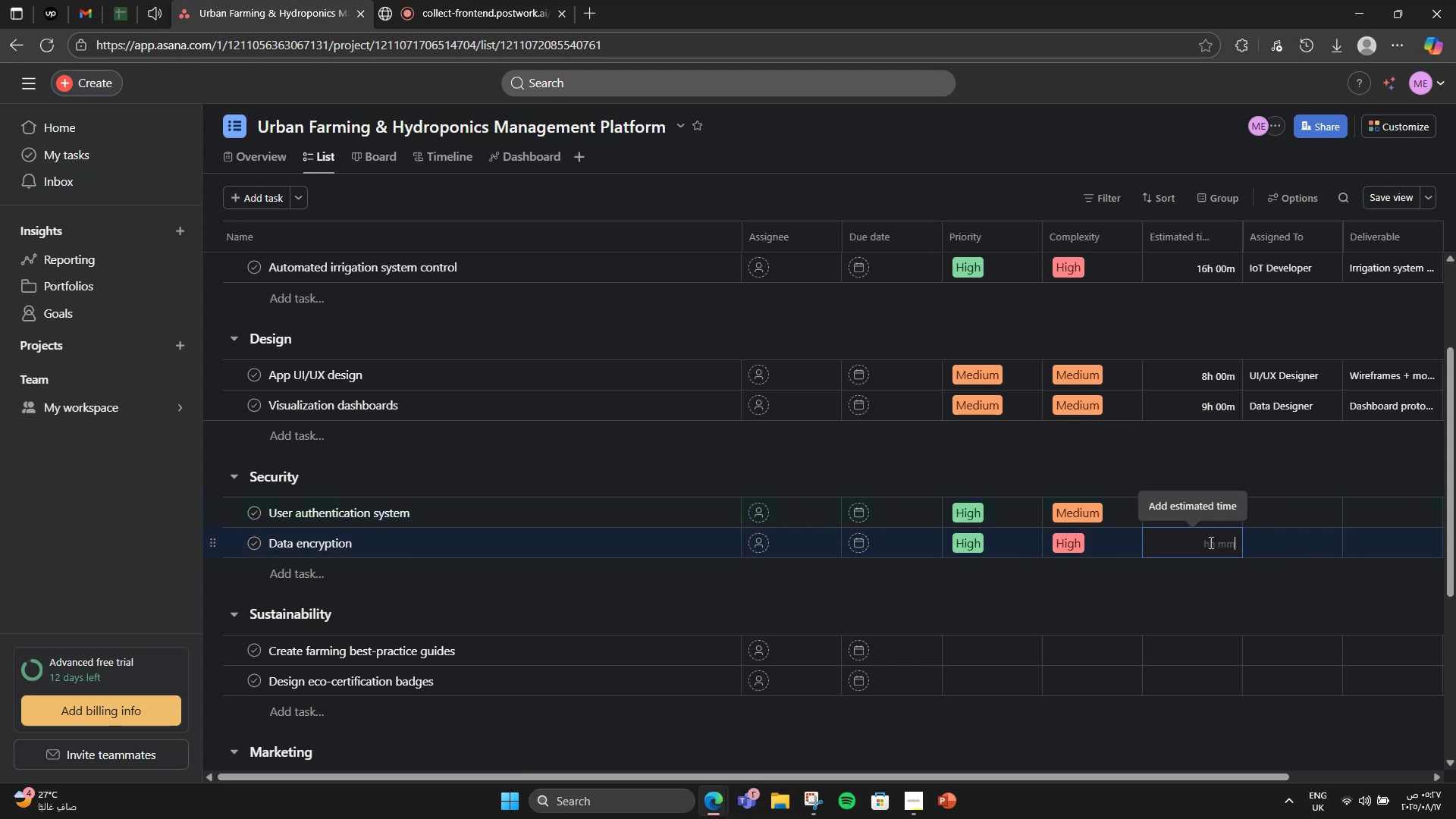 
key(Numpad7)
 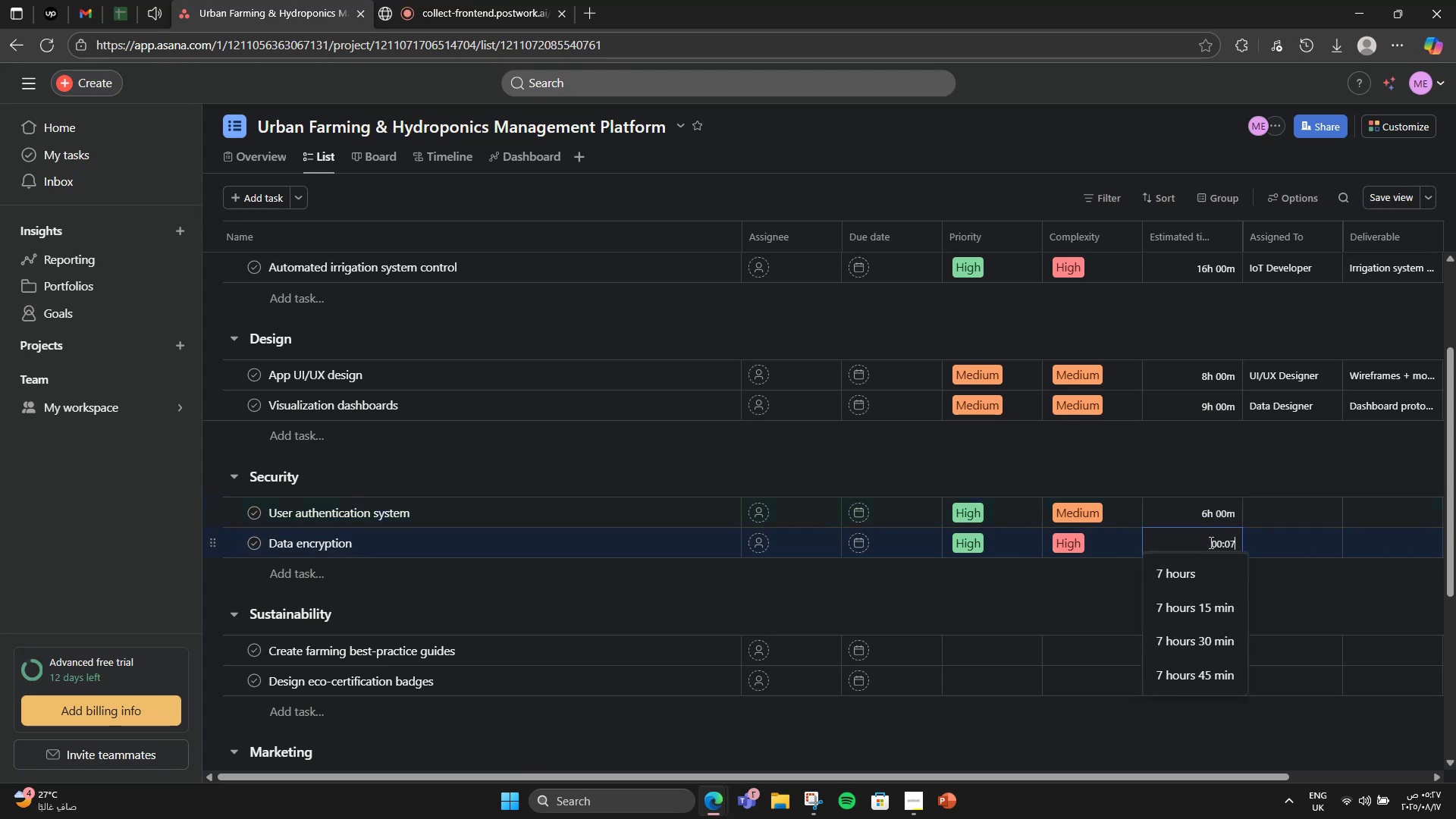 
key(Numpad0)
 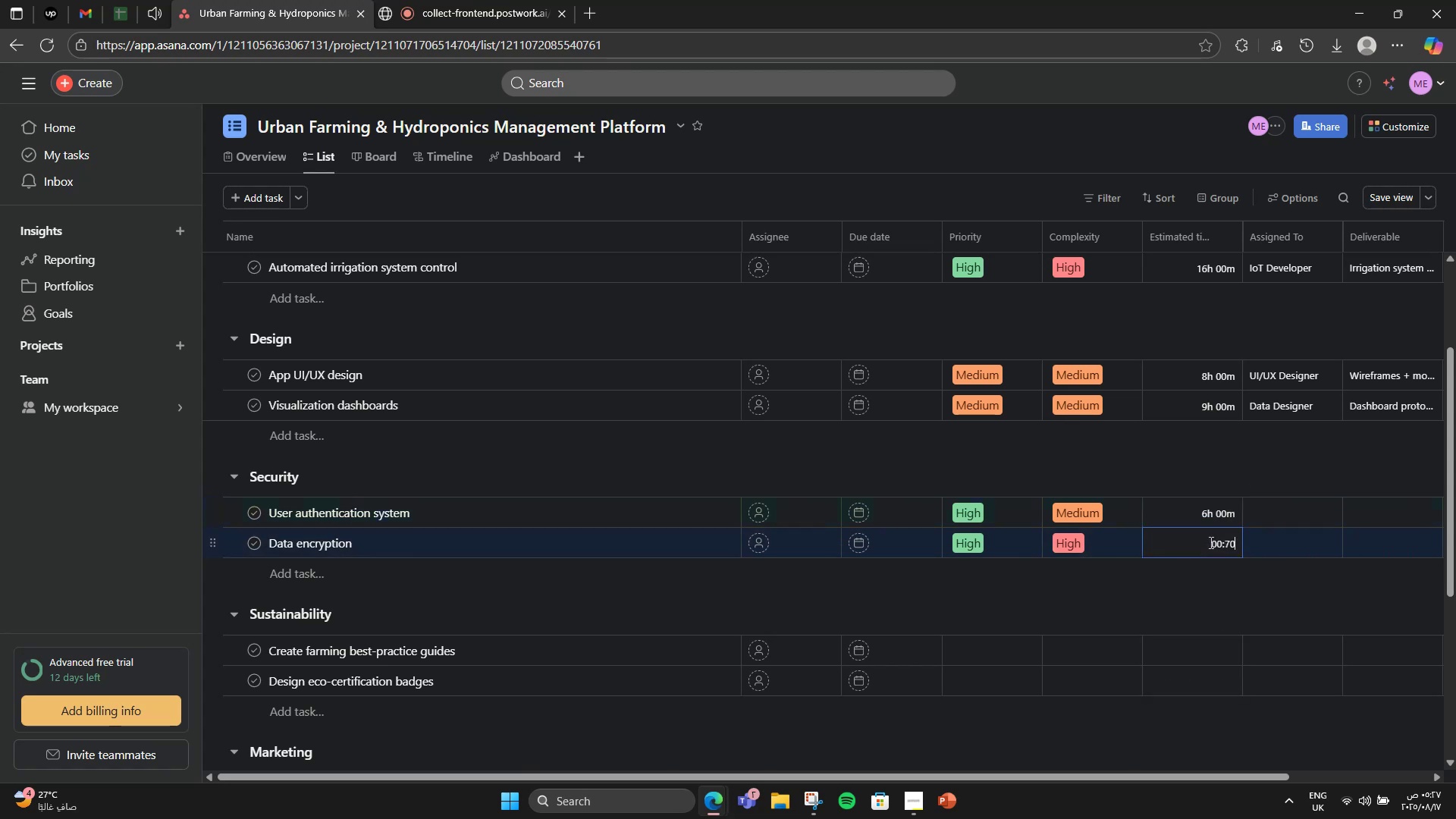 
key(Numpad0)
 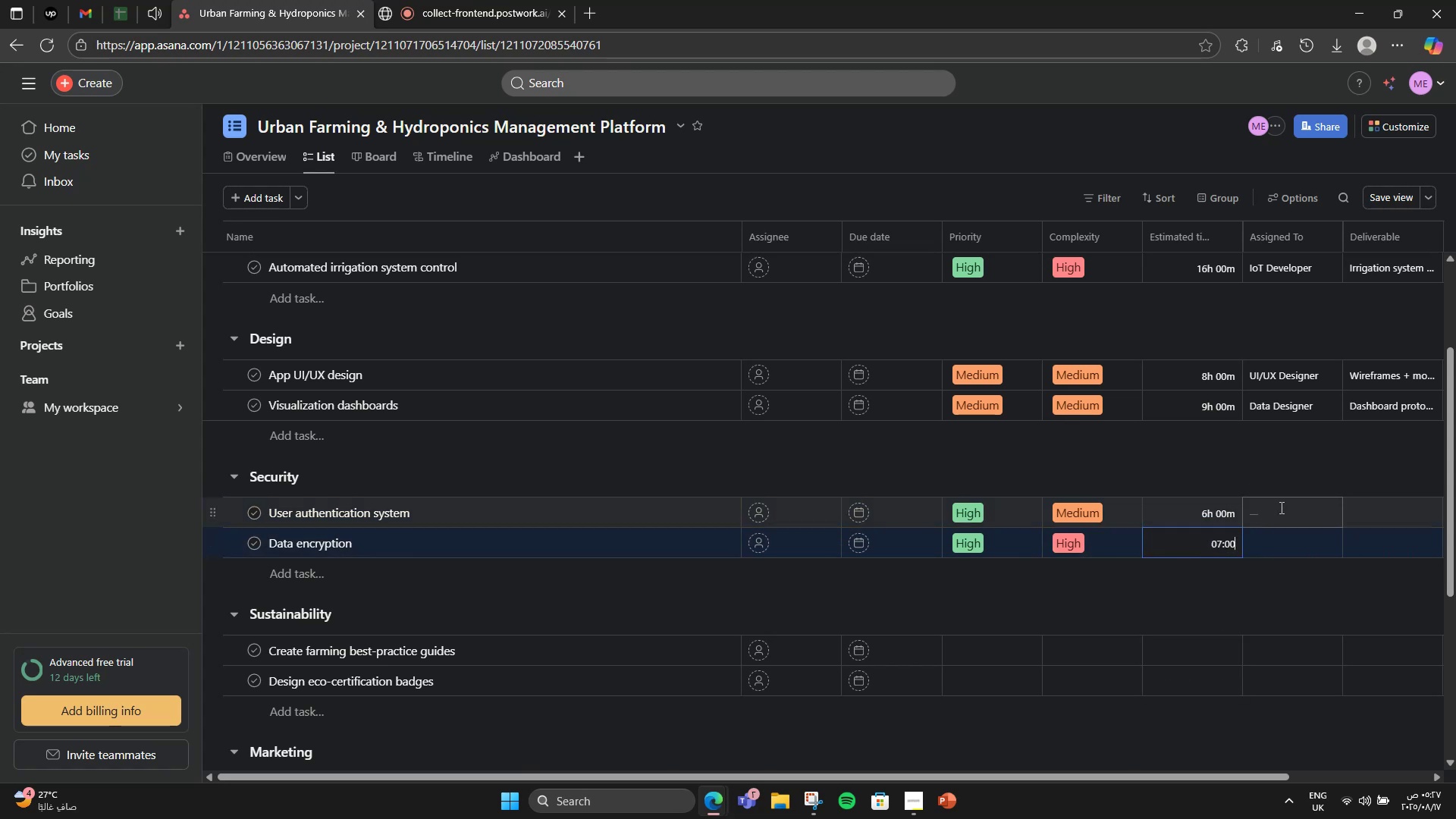 
left_click([1293, 497])
 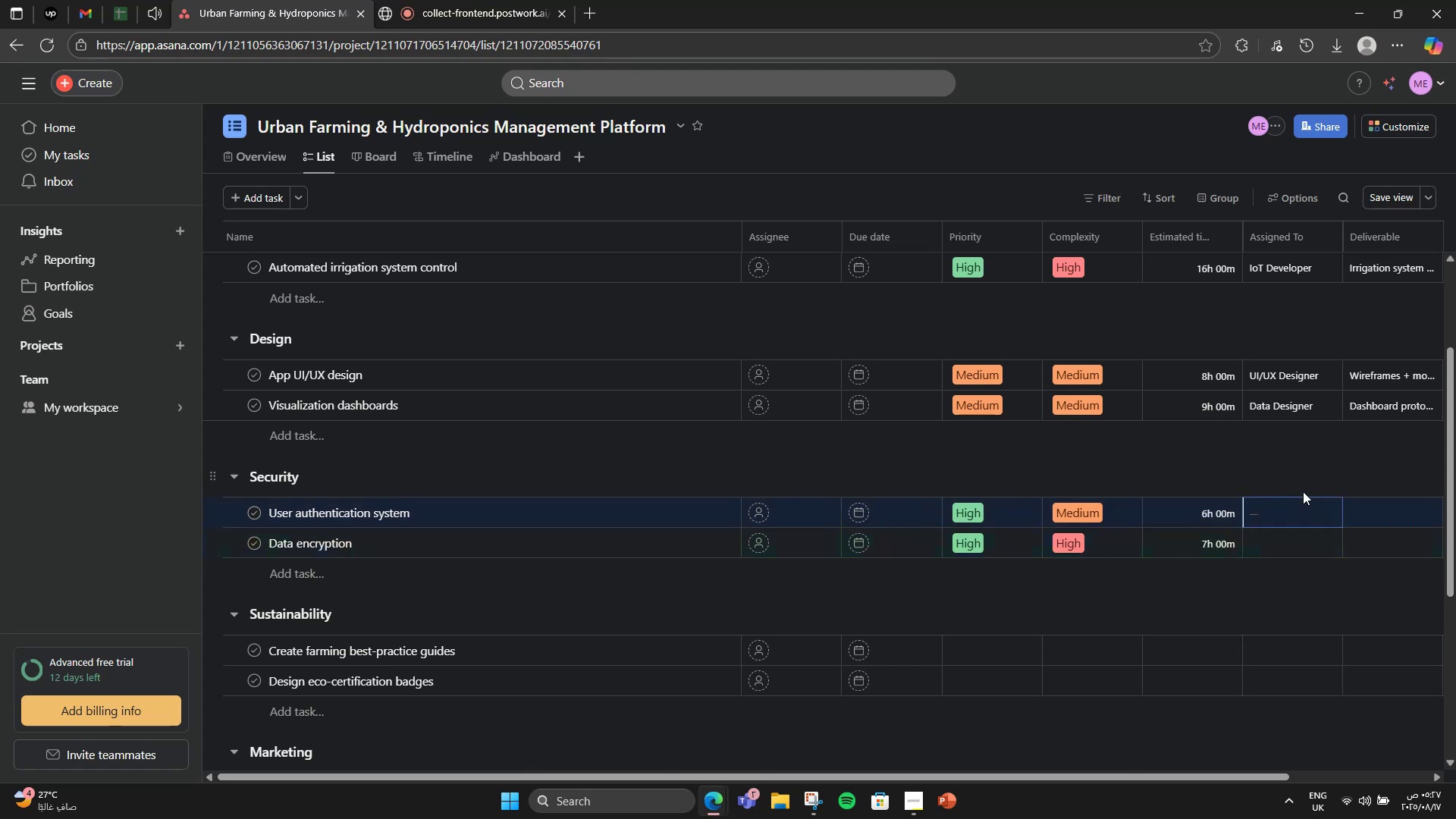 
left_click_drag(start_coordinate=[1301, 498], to_coordinate=[1297, 501])
 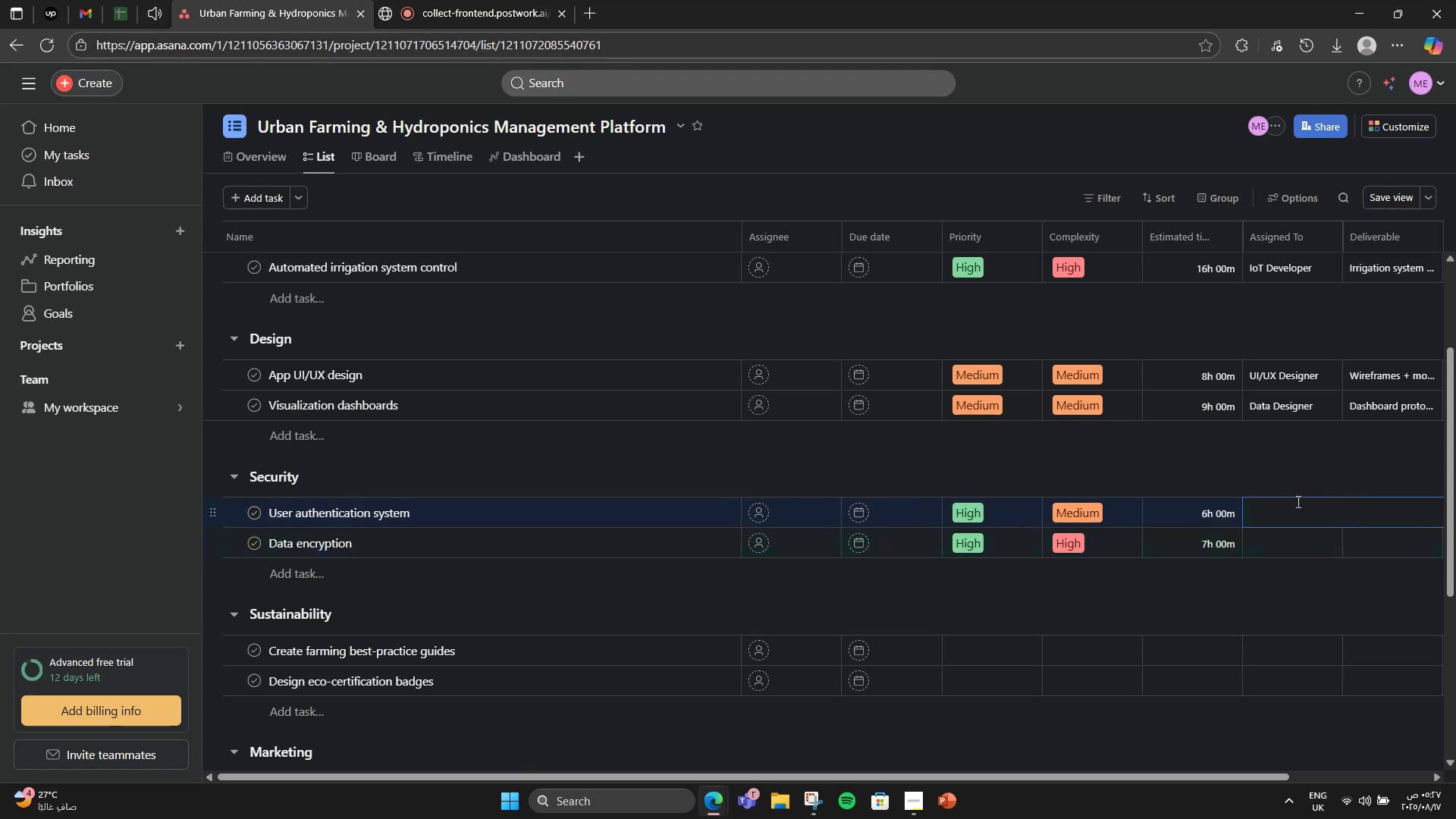 
type(Backend )
 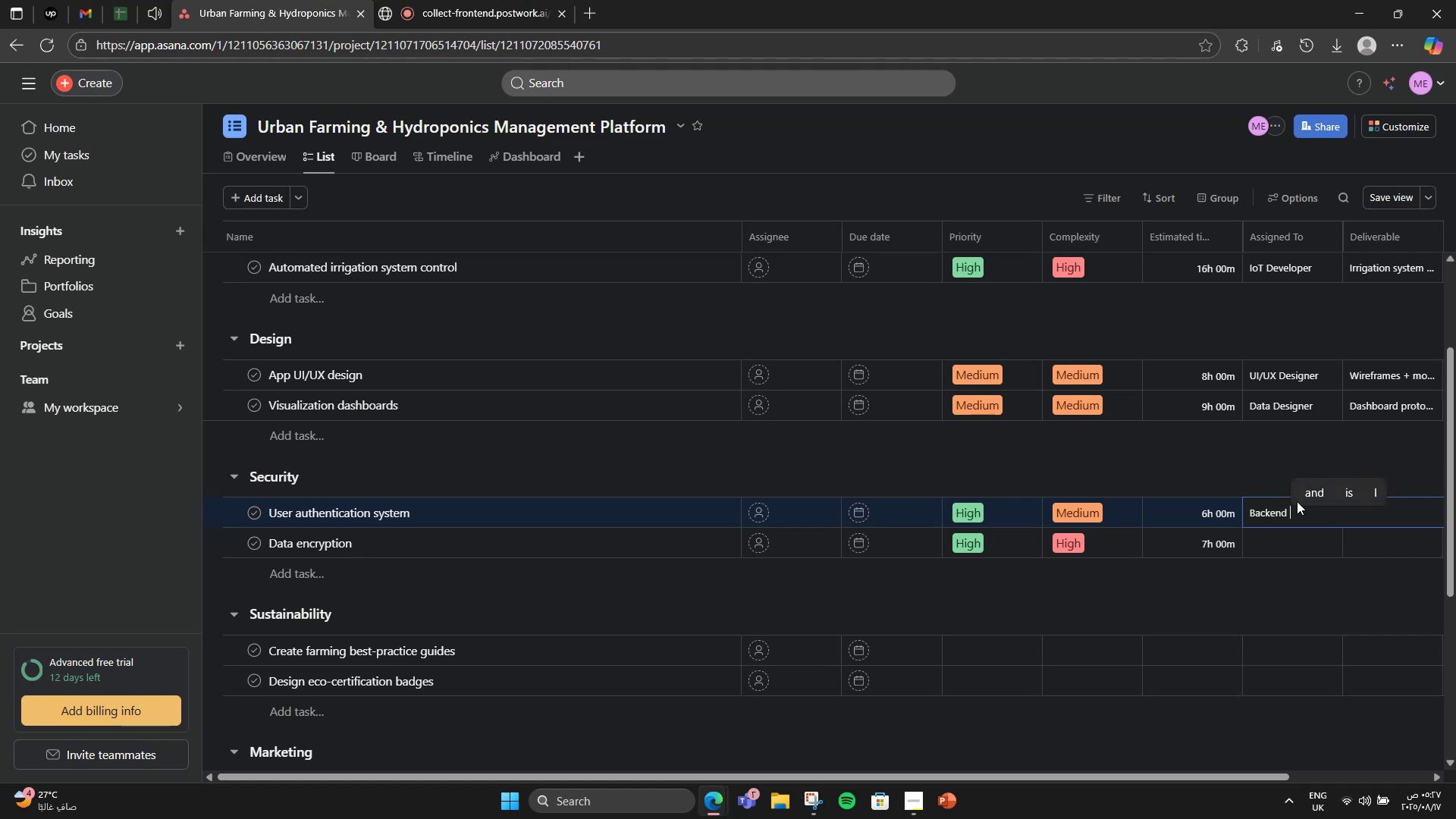 
type(Engineer)
 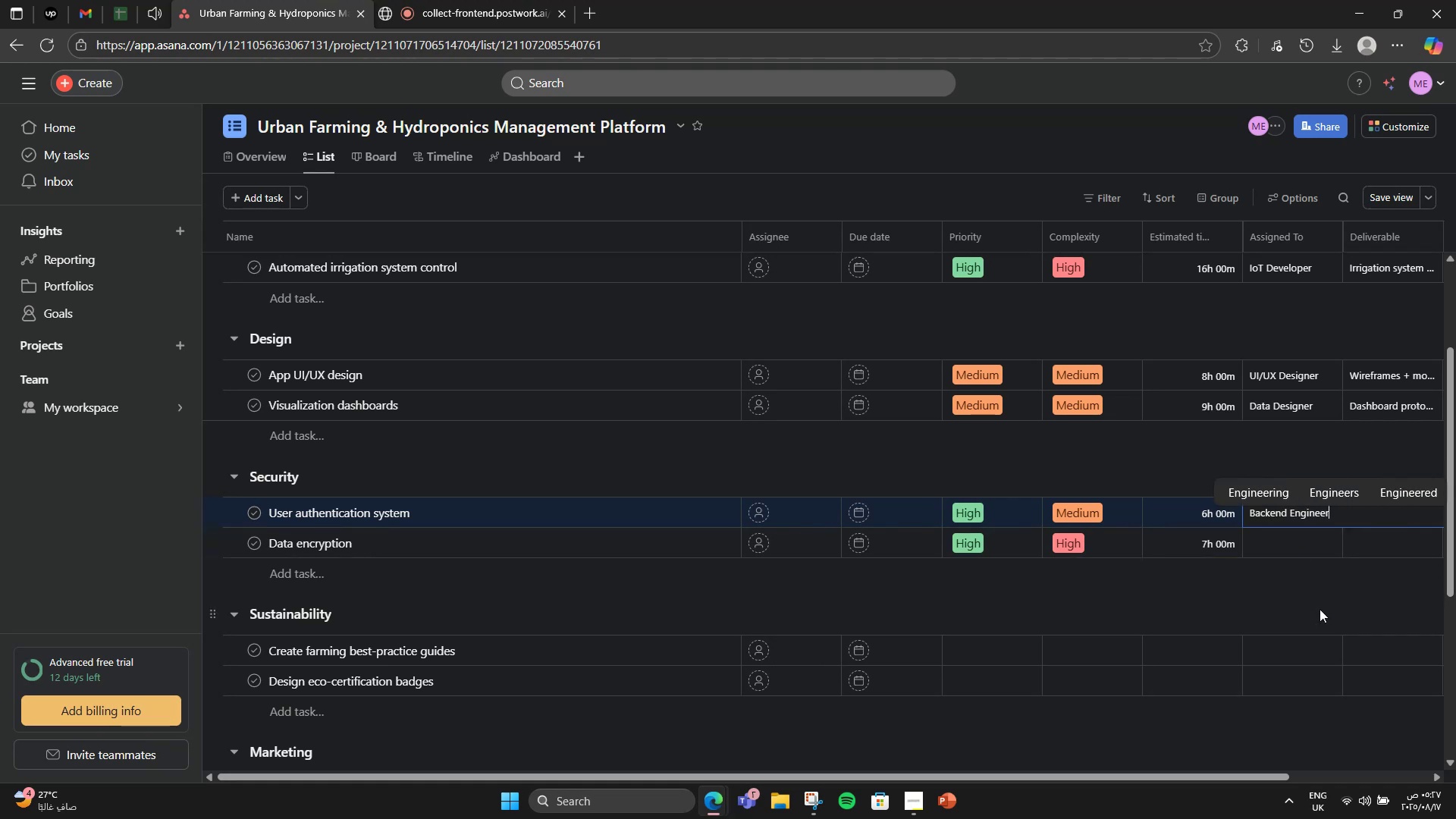 
left_click([1335, 544])
 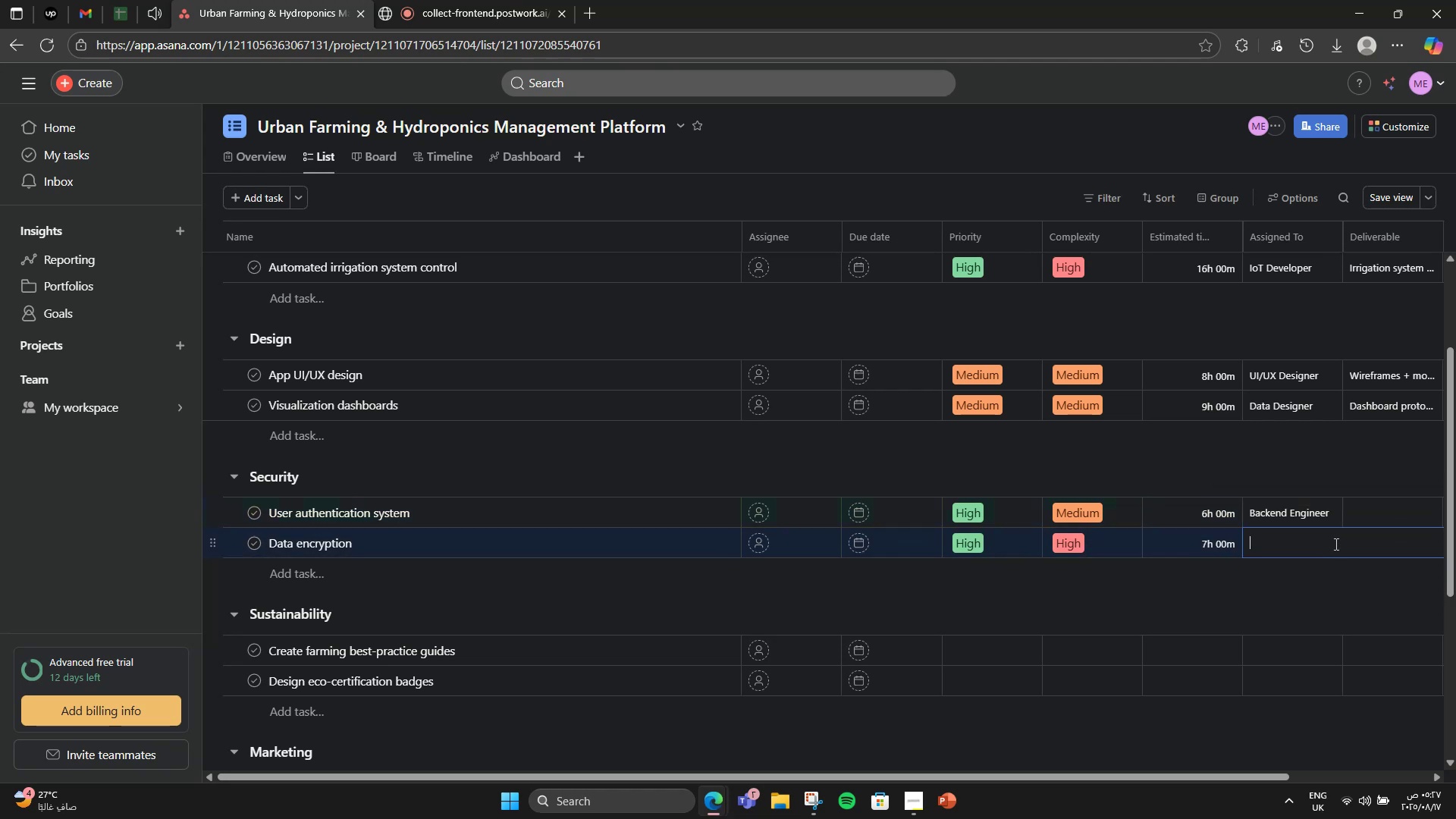 
type(Security Specialist)
 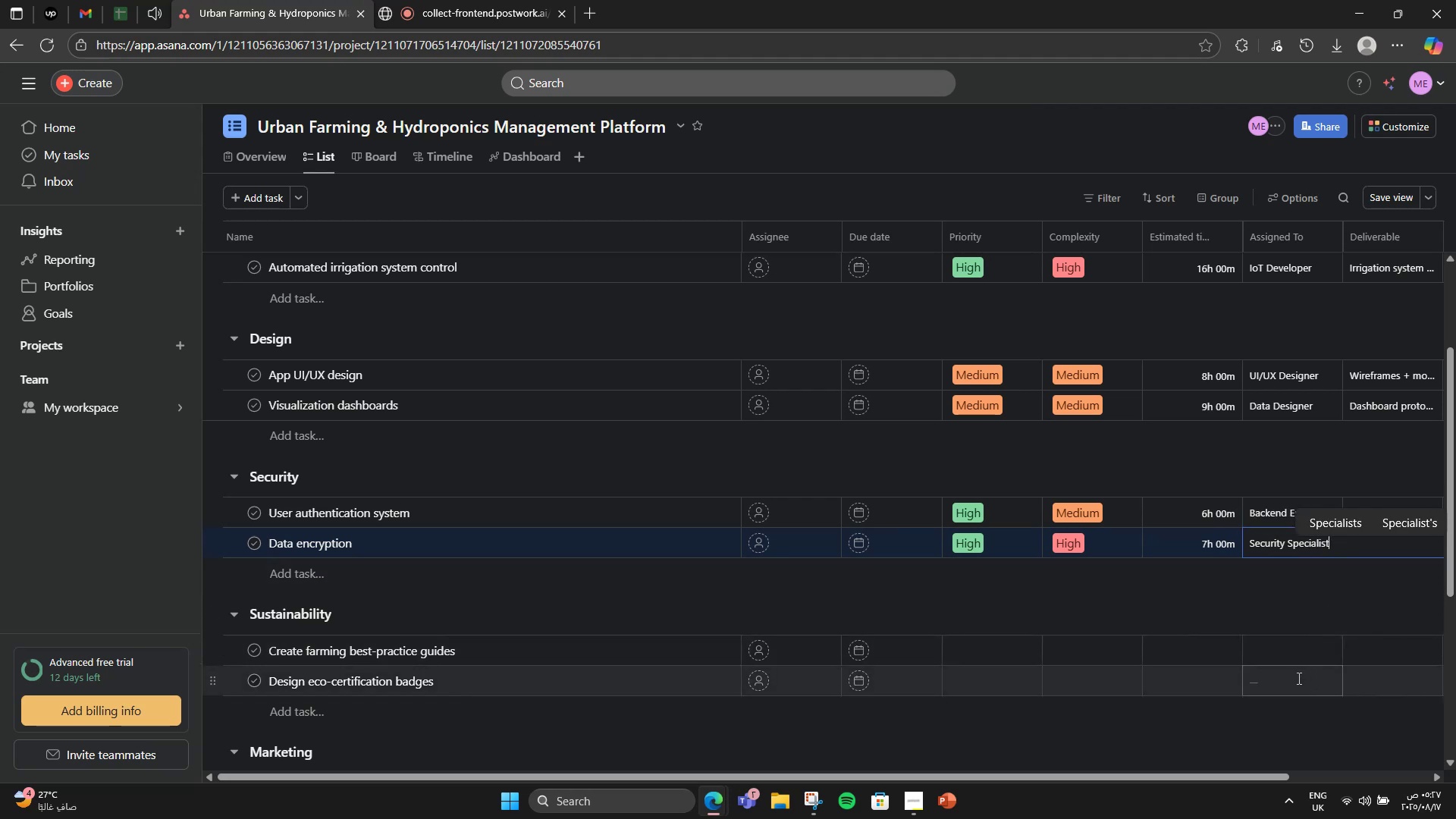 
left_click_drag(start_coordinate=[1140, 774], to_coordinate=[1271, 774])
 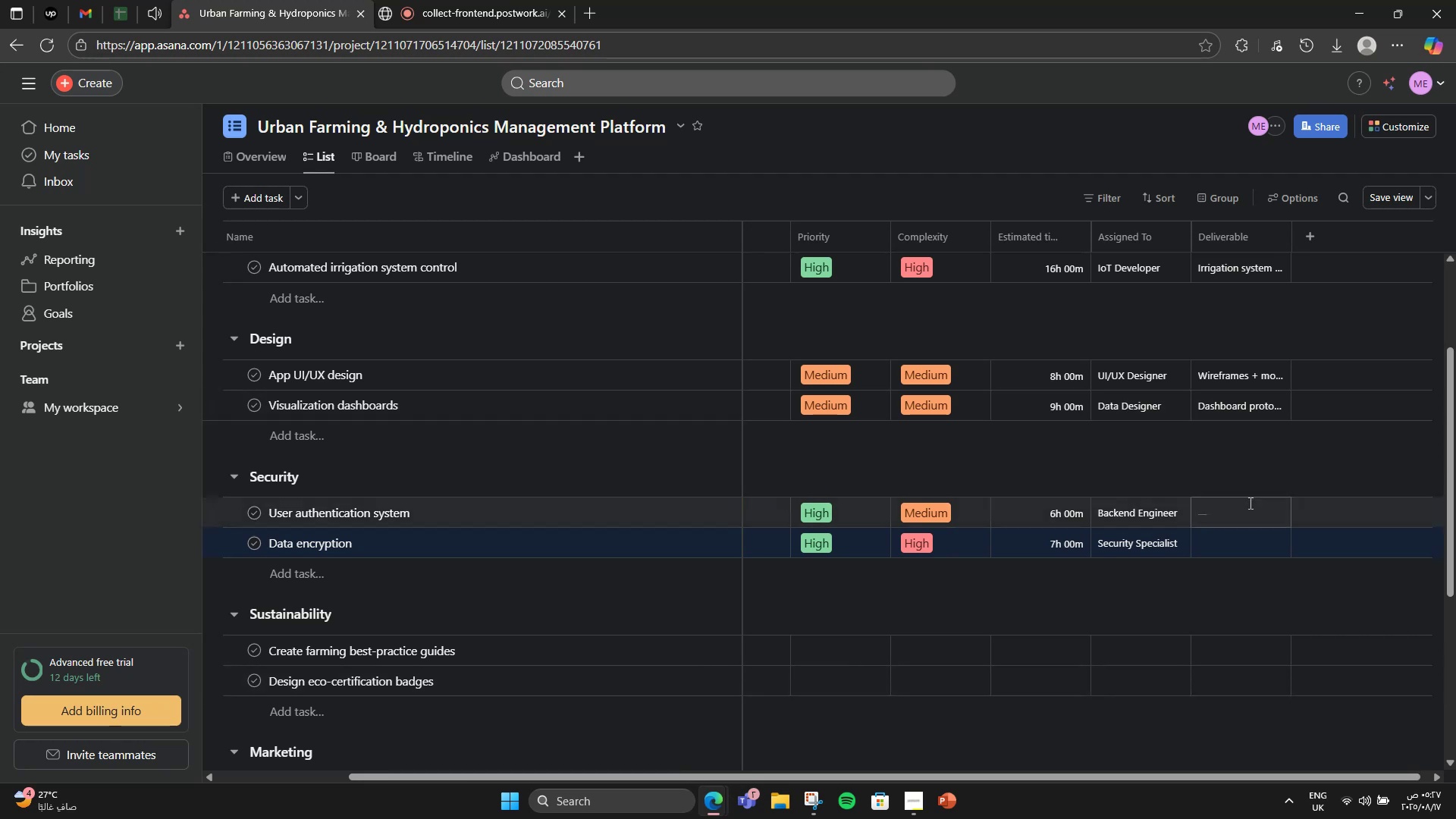 
left_click([1254, 504])
 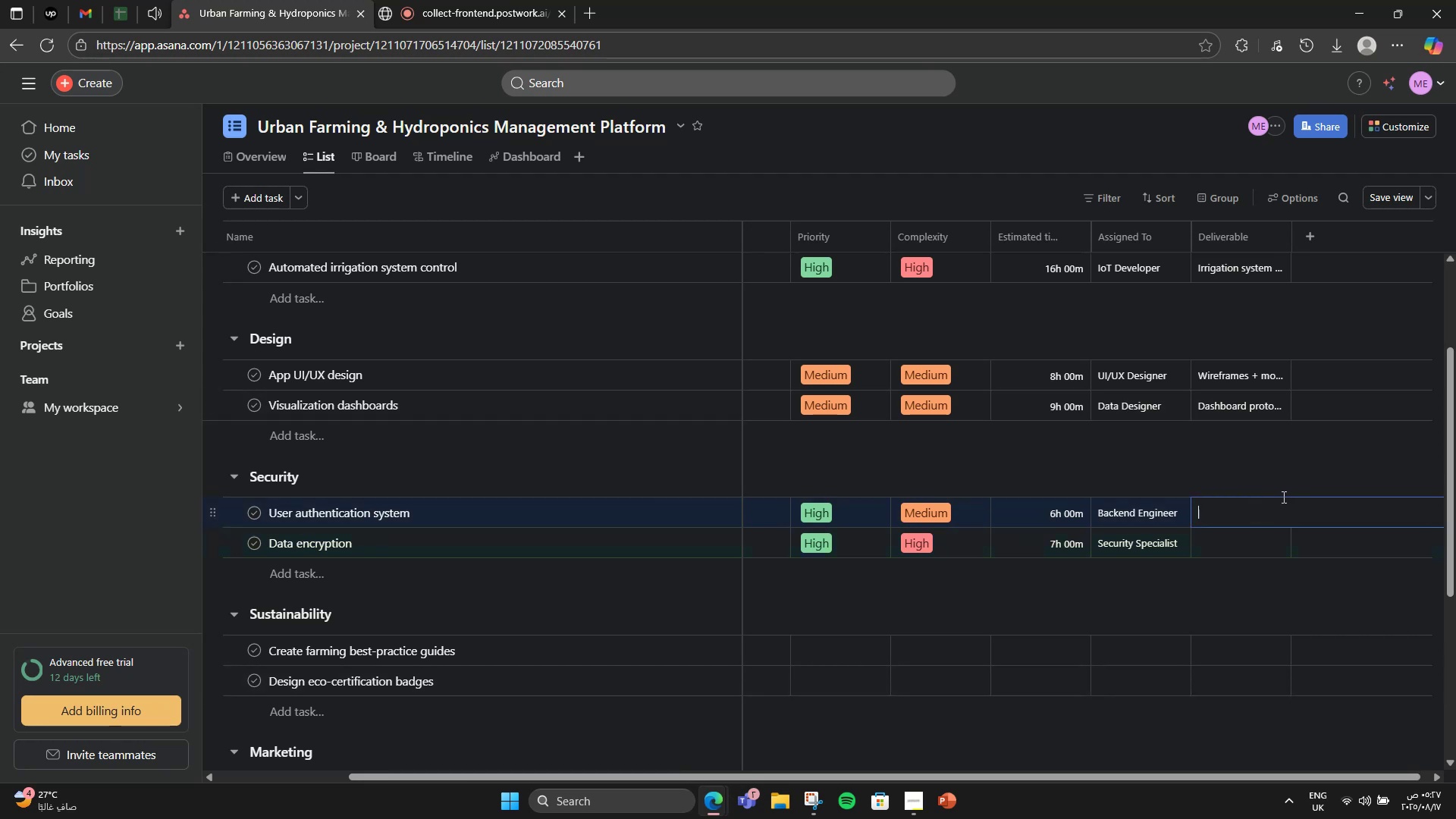 
wait(5.92)
 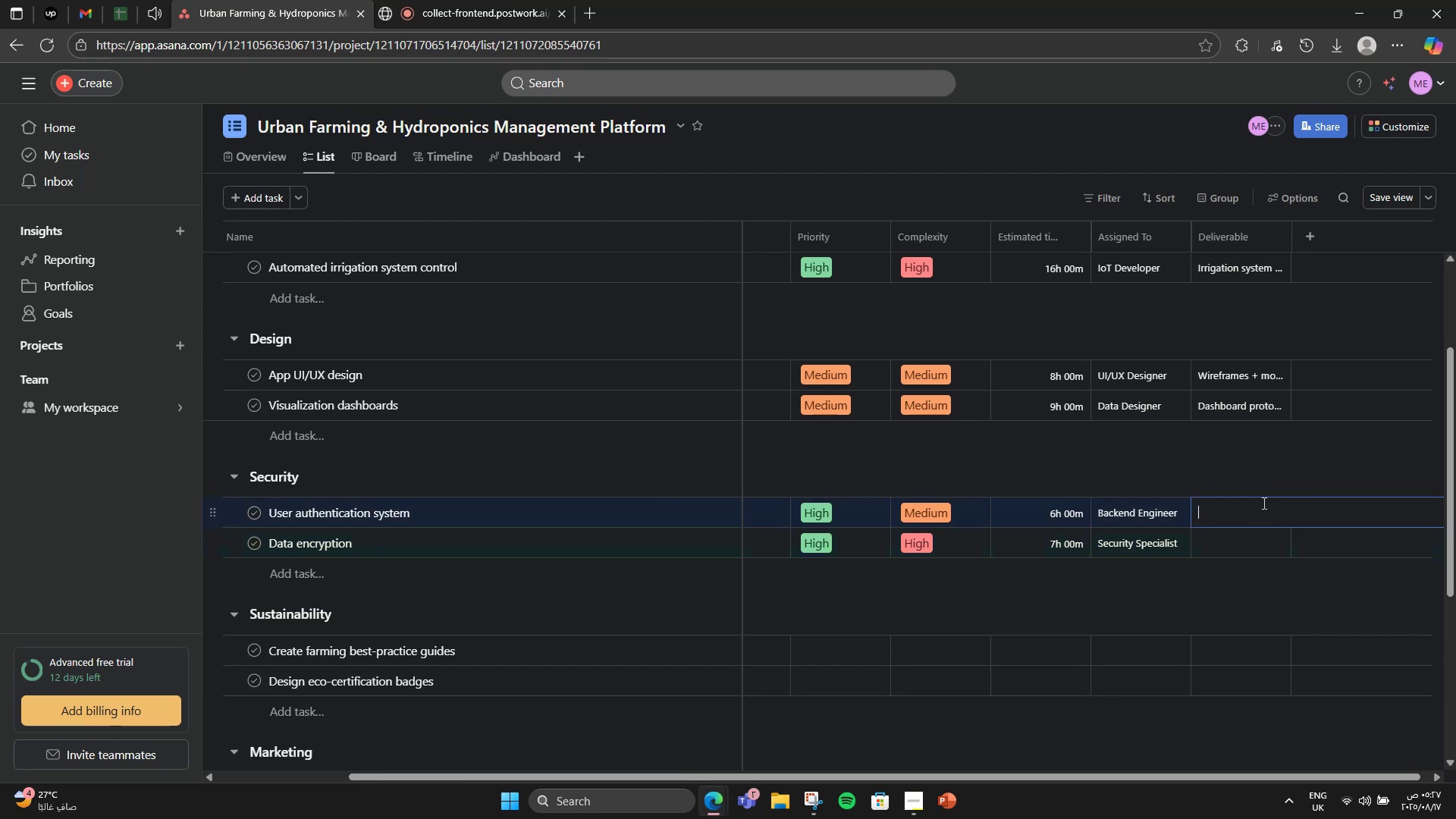 
type(Auth module)
 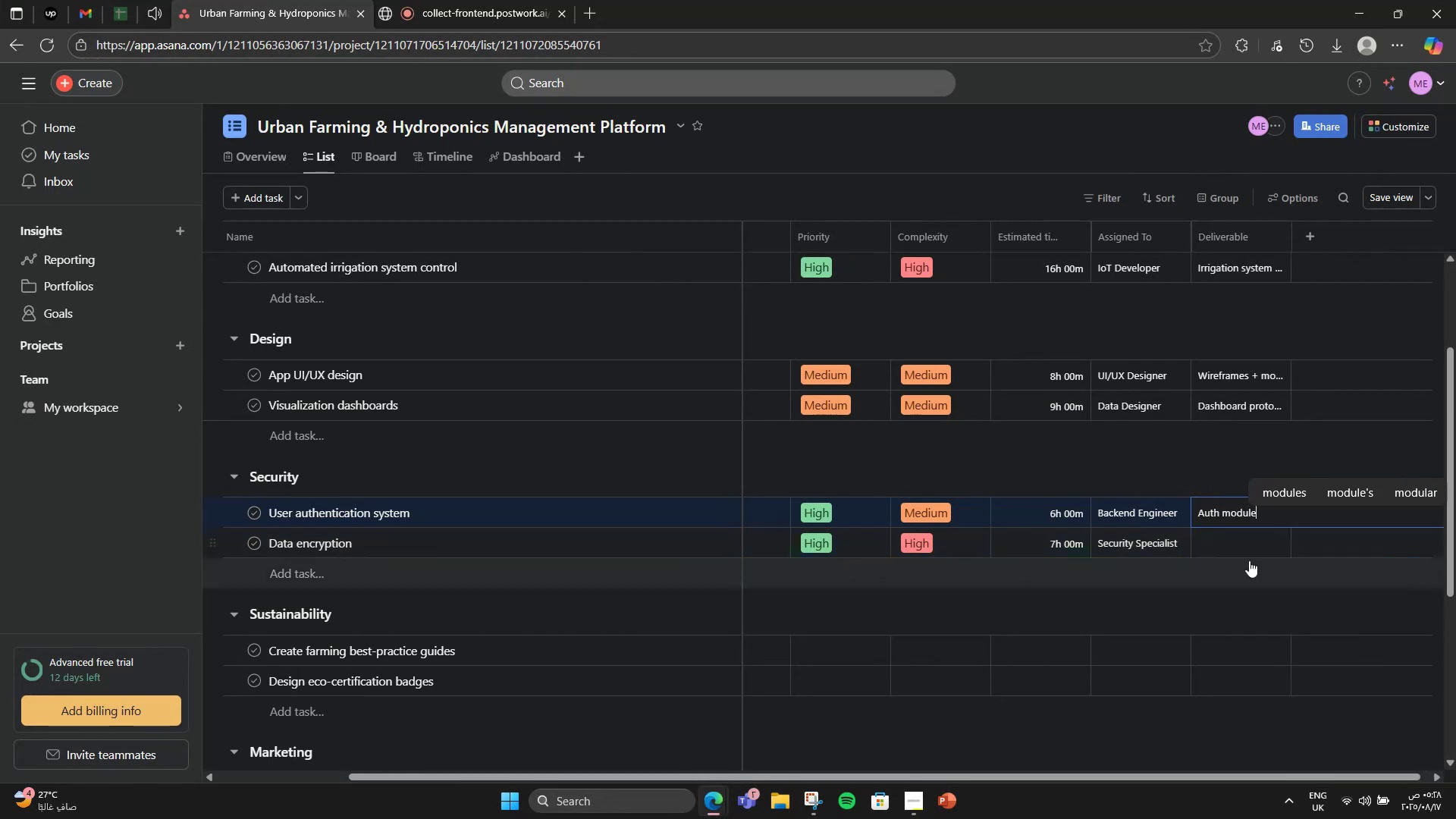 
left_click([1274, 543])
 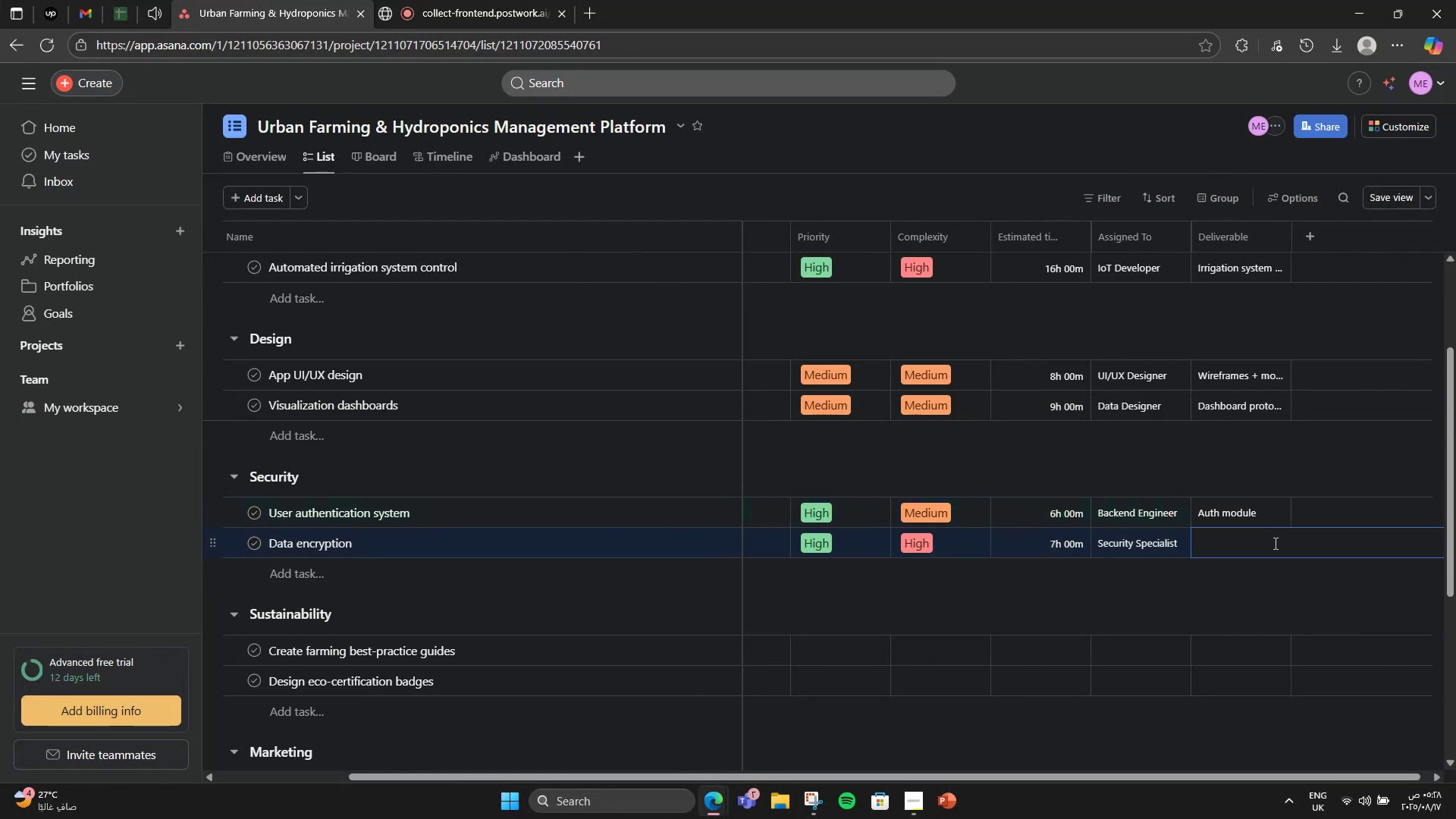 
type(Encrypto)
key(Backspace)
type(iom)
key(Backspace)
type(n system)
 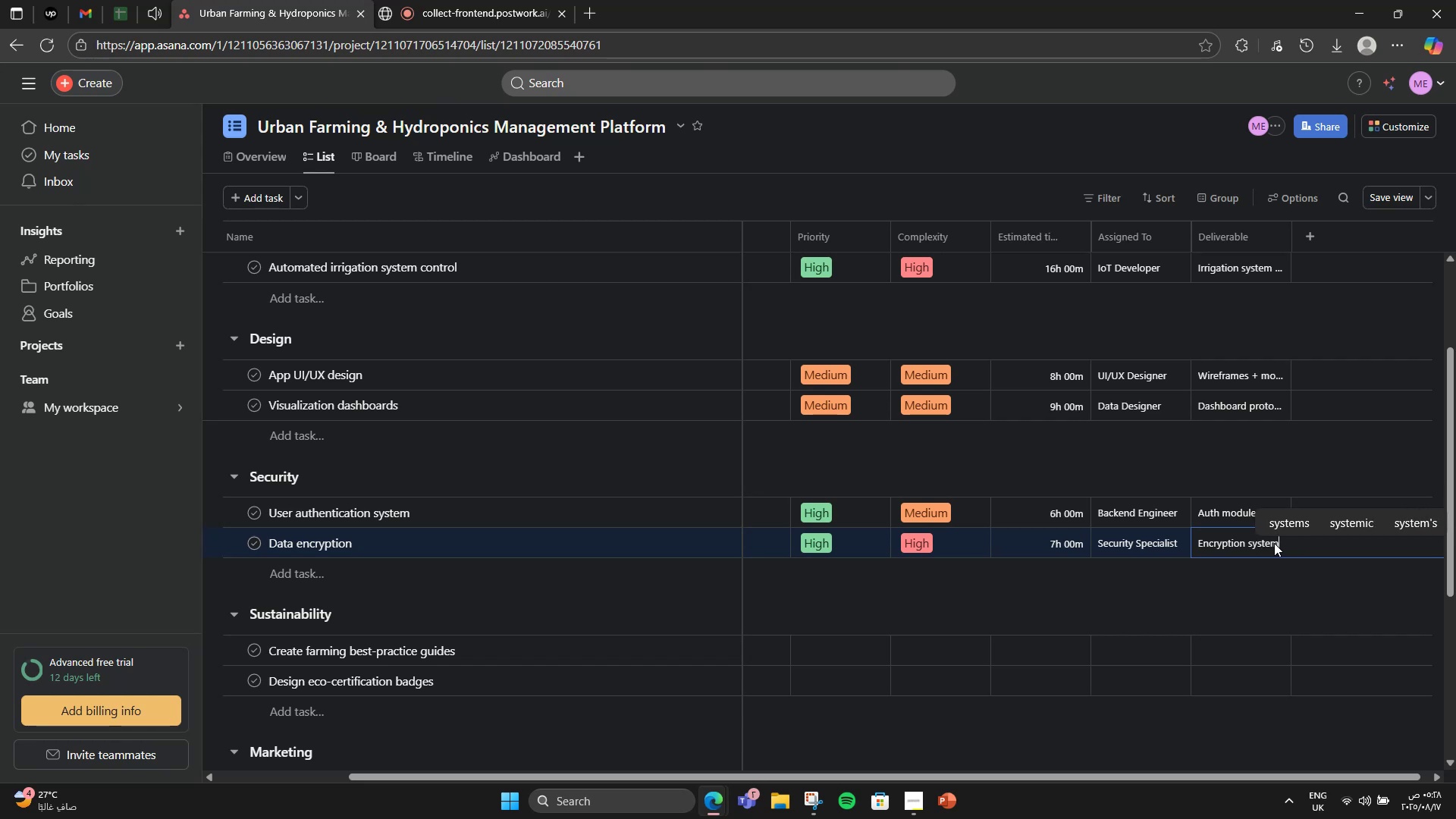 
wait(6.26)
 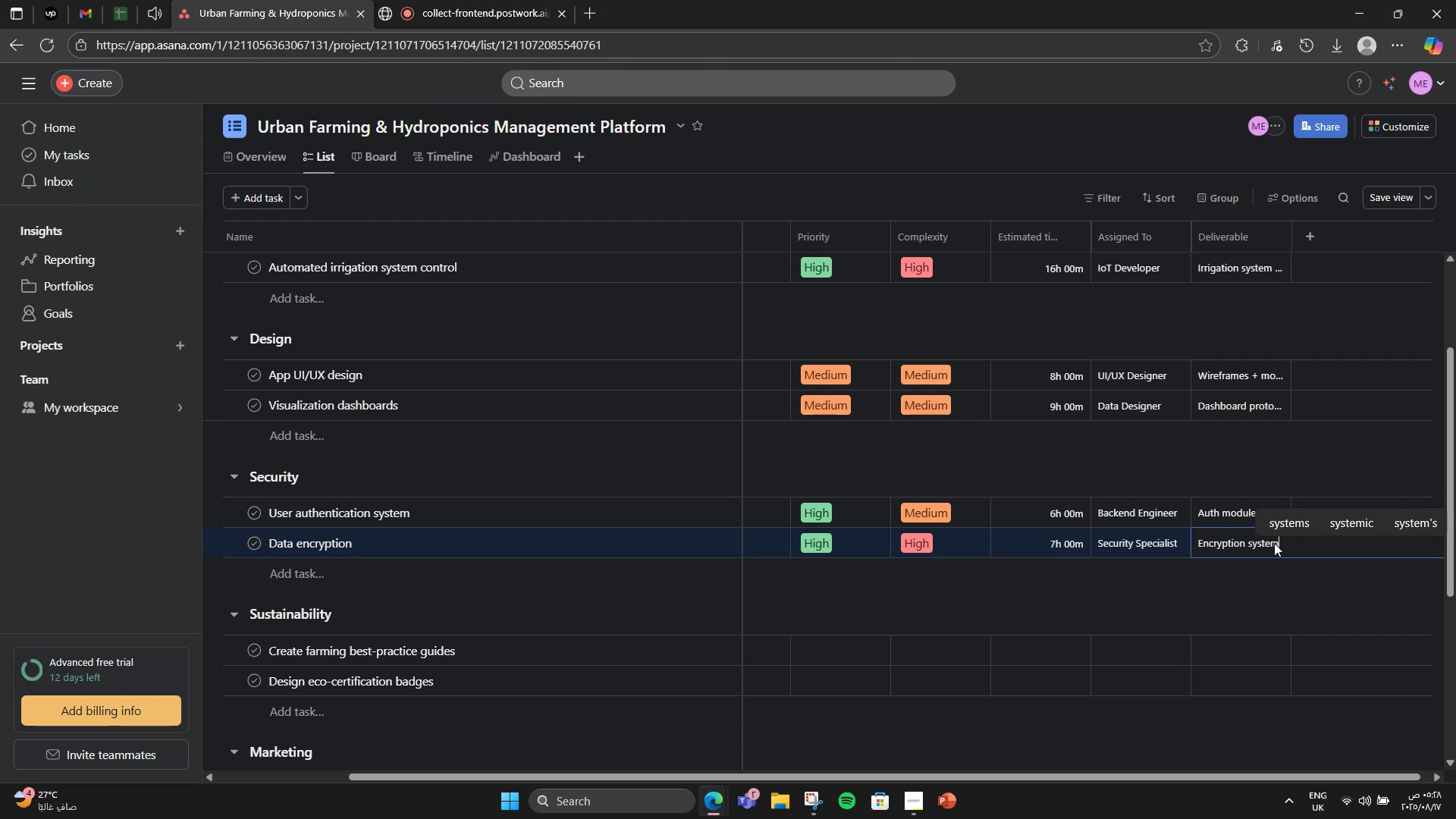 
scroll: coordinate [1181, 363], scroll_direction: down, amount: 6.0
 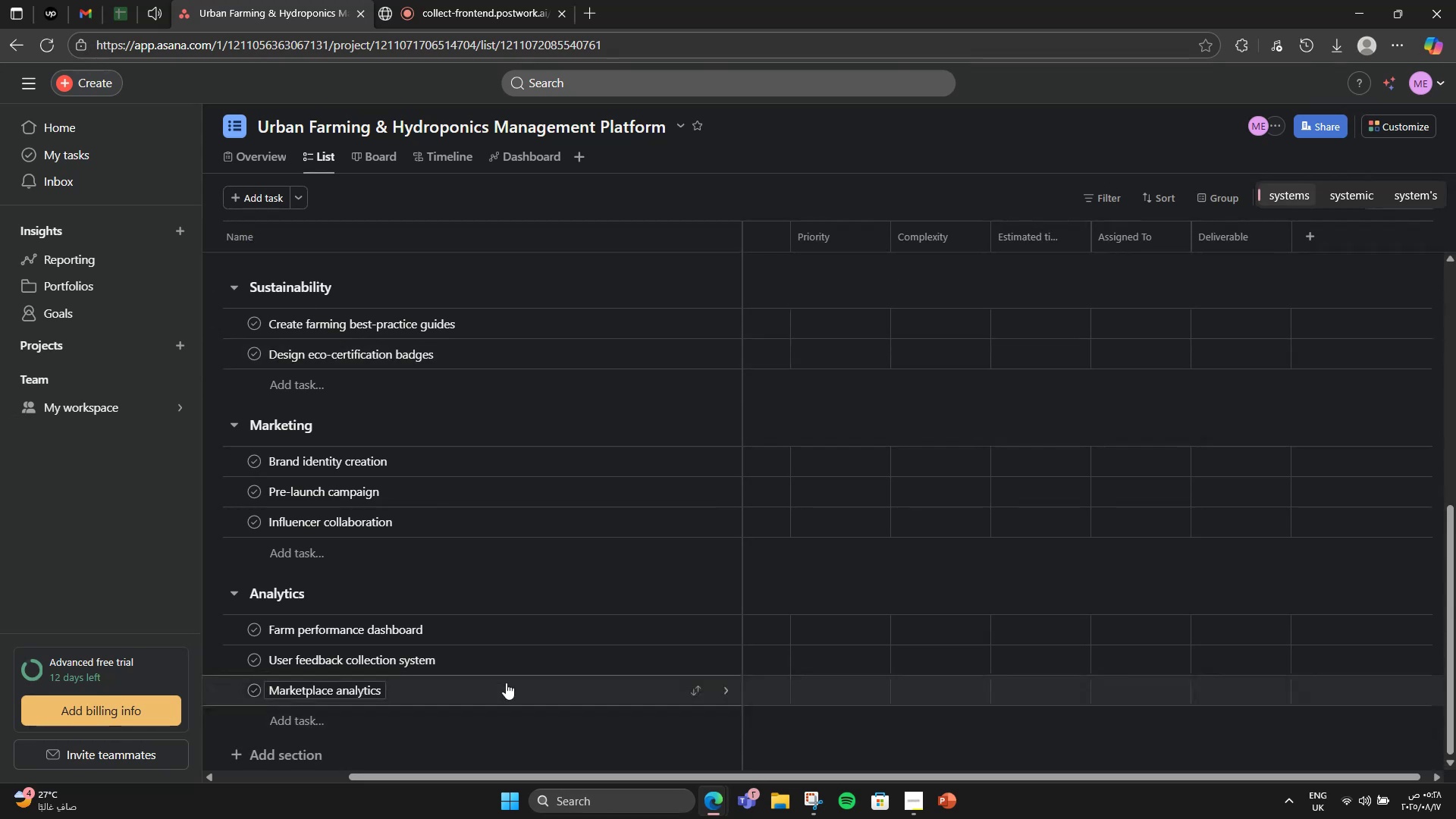 
left_click([606, 317])
 